 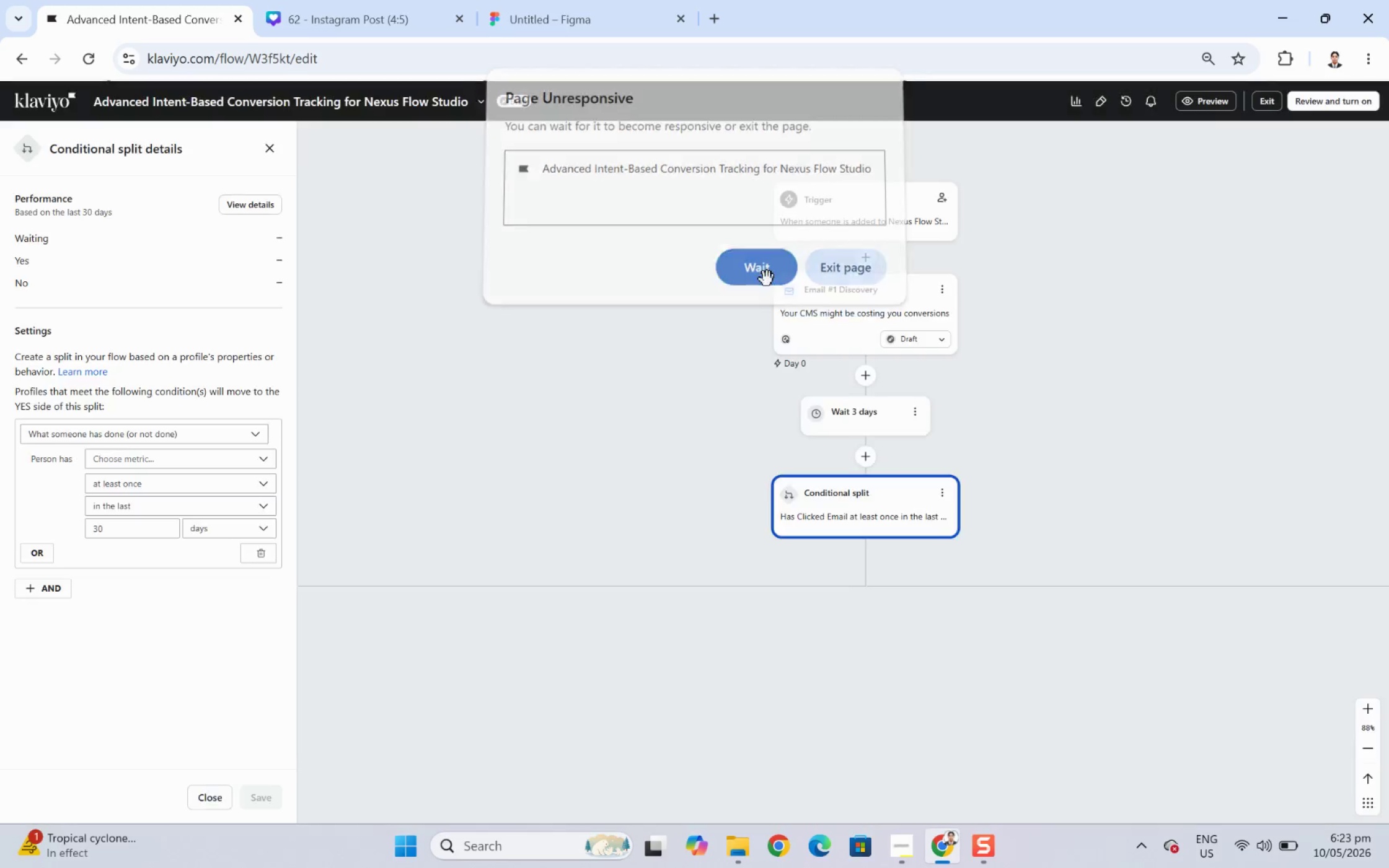 
left_click_drag(start_coordinate=[573, 599], to_coordinate=[705, 421])
 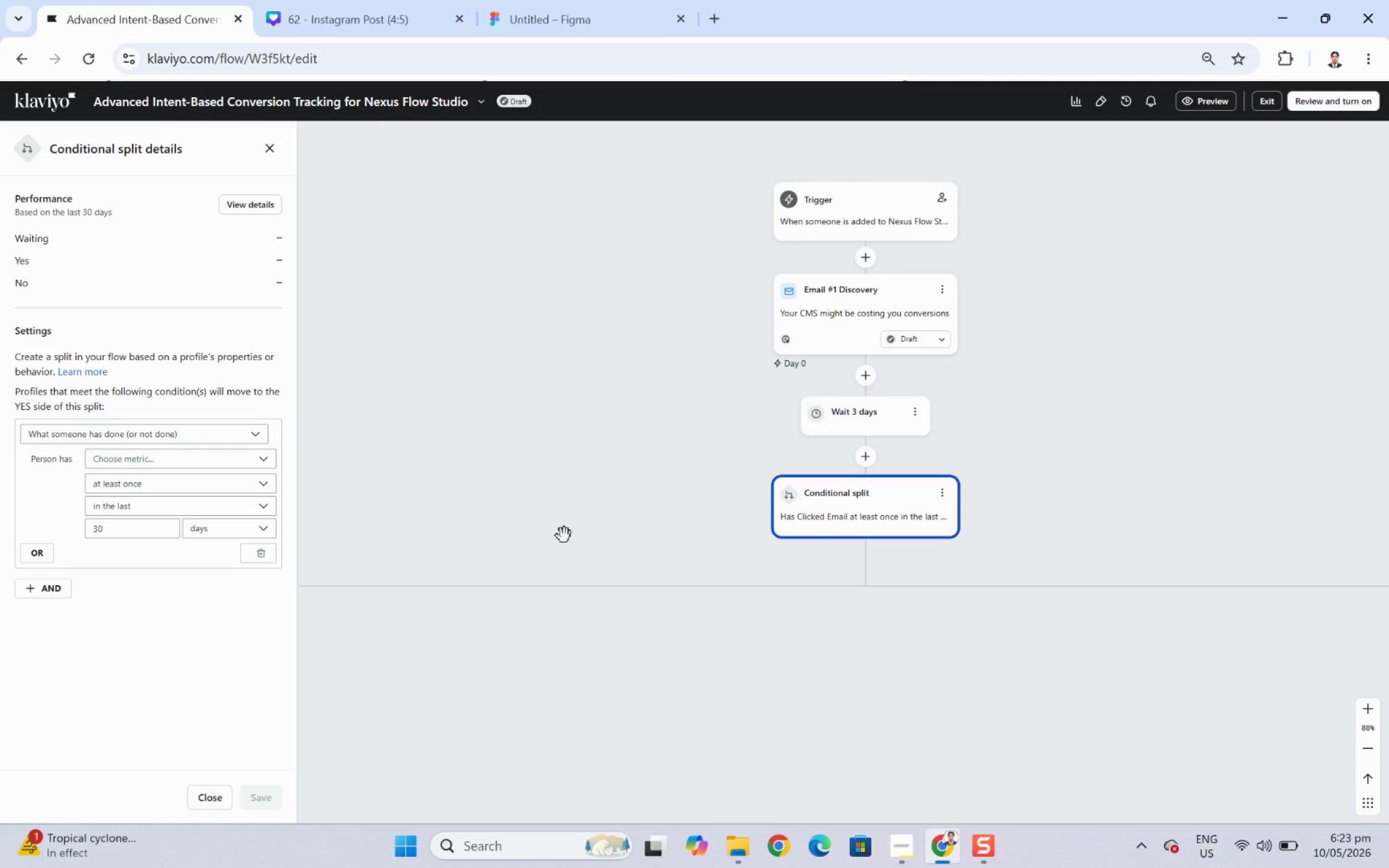 
left_click_drag(start_coordinate=[558, 550], to_coordinate=[587, 497])
 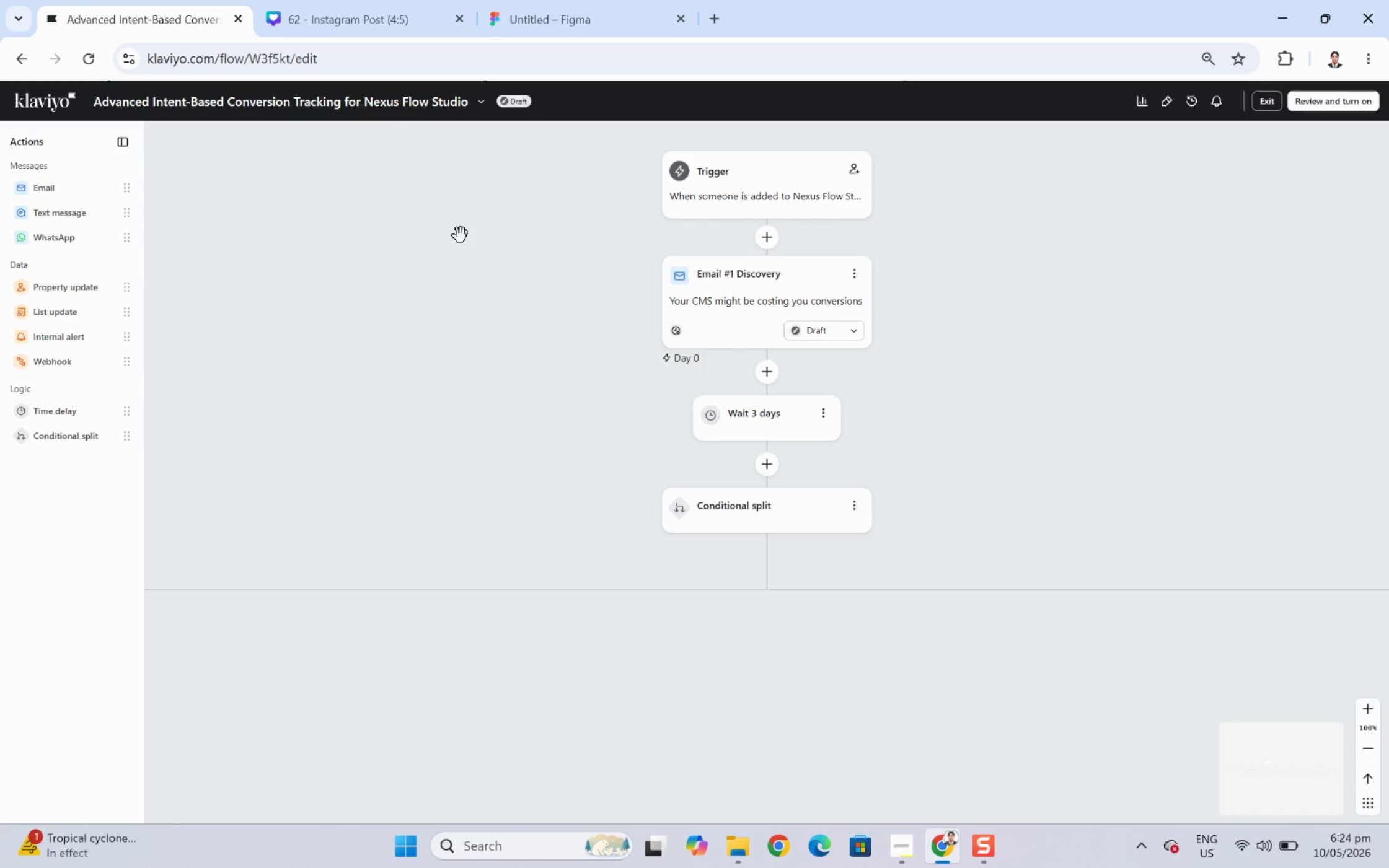 
wait(59.94)
 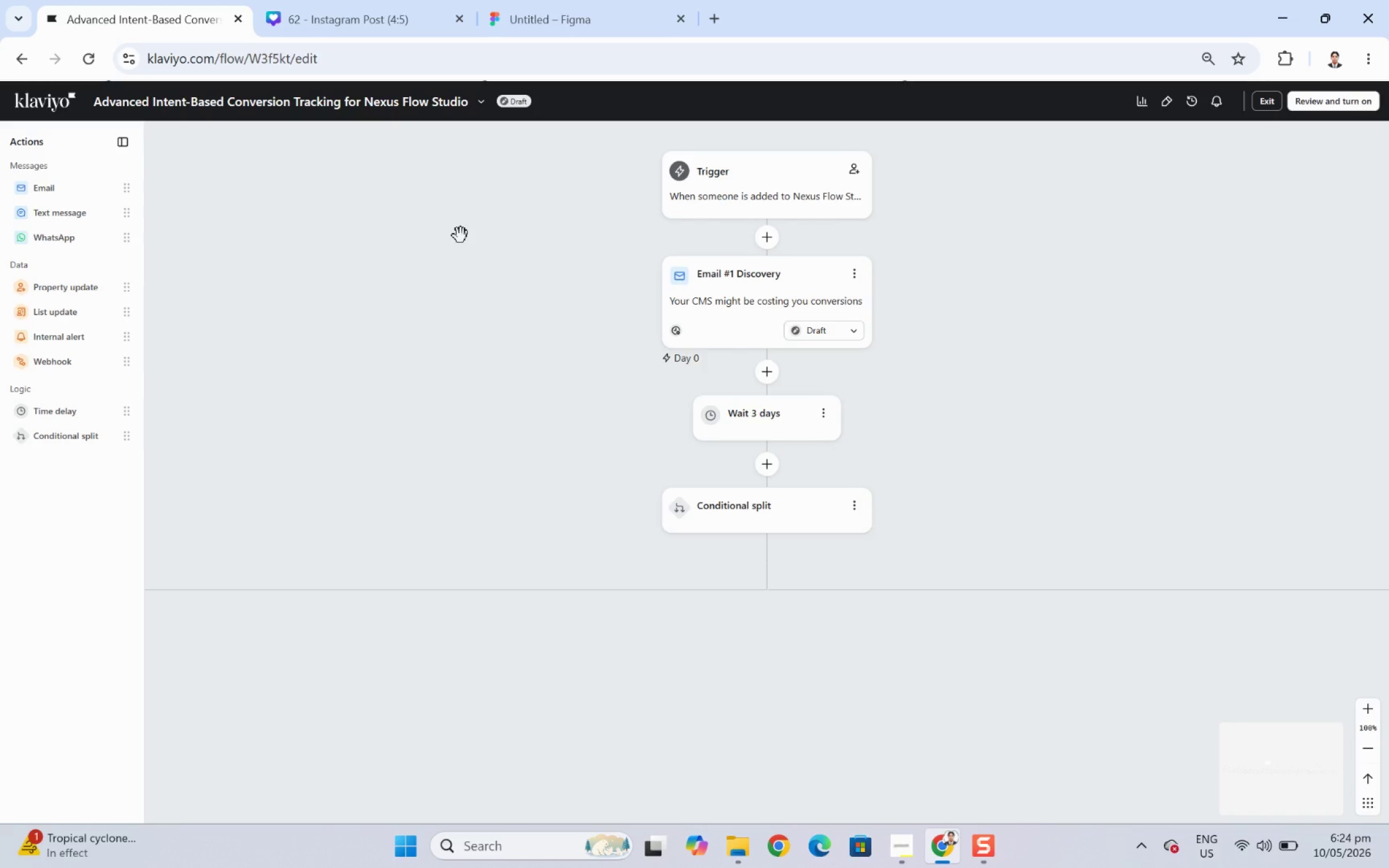 
left_click_drag(start_coordinate=[1096, 477], to_coordinate=[1101, 322])
 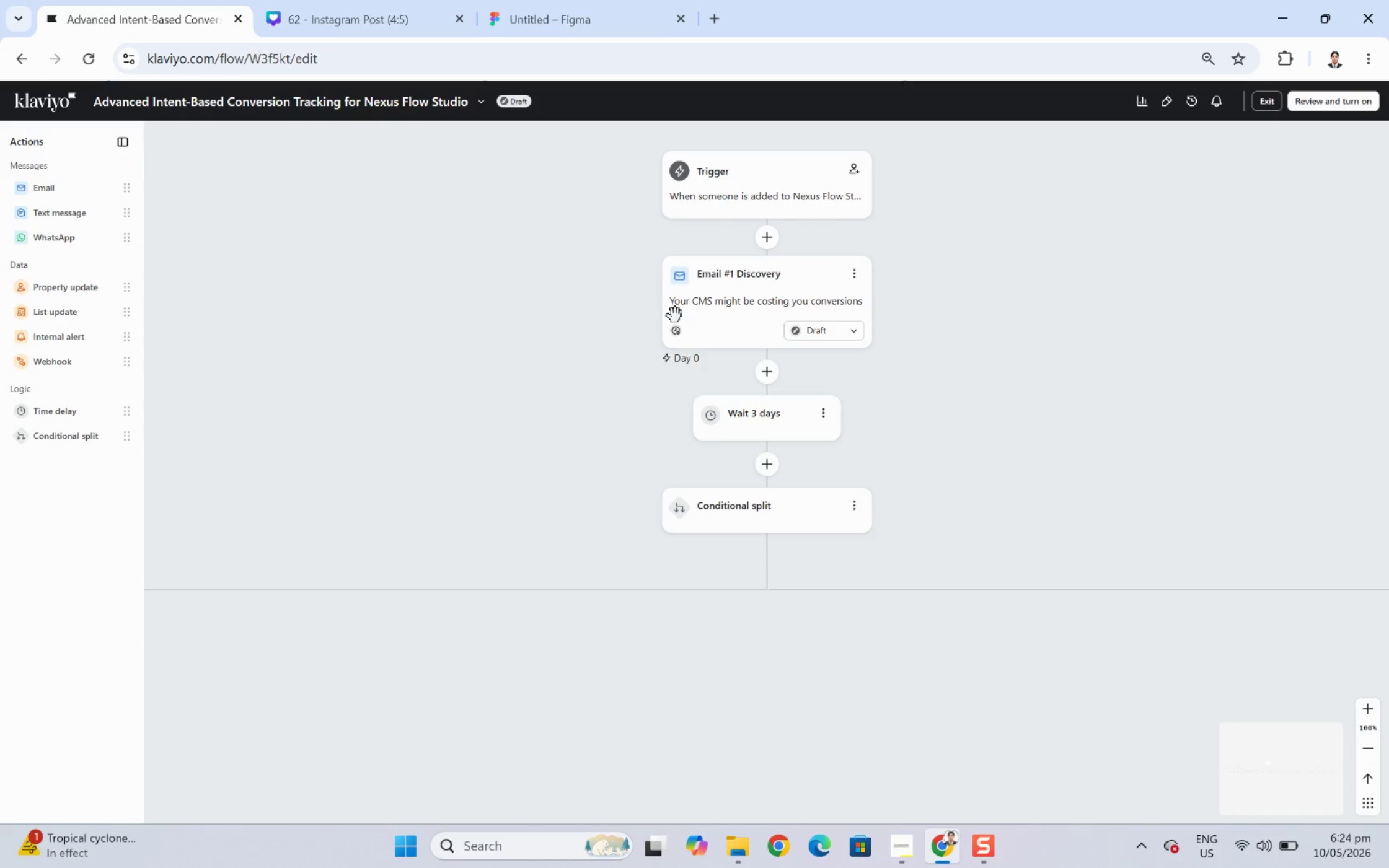 
wait(8.32)
 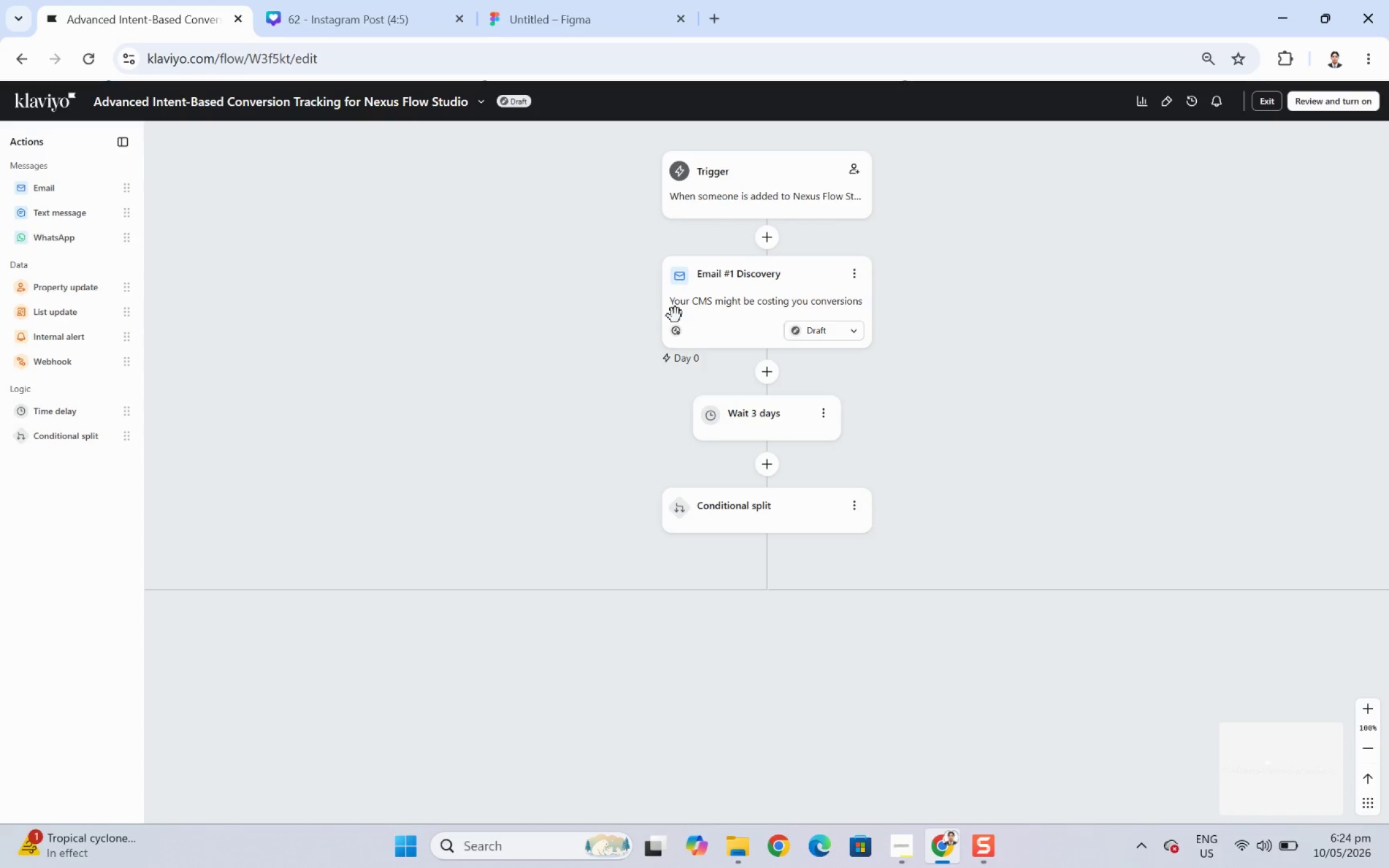 
mouse_move([813, 279])
 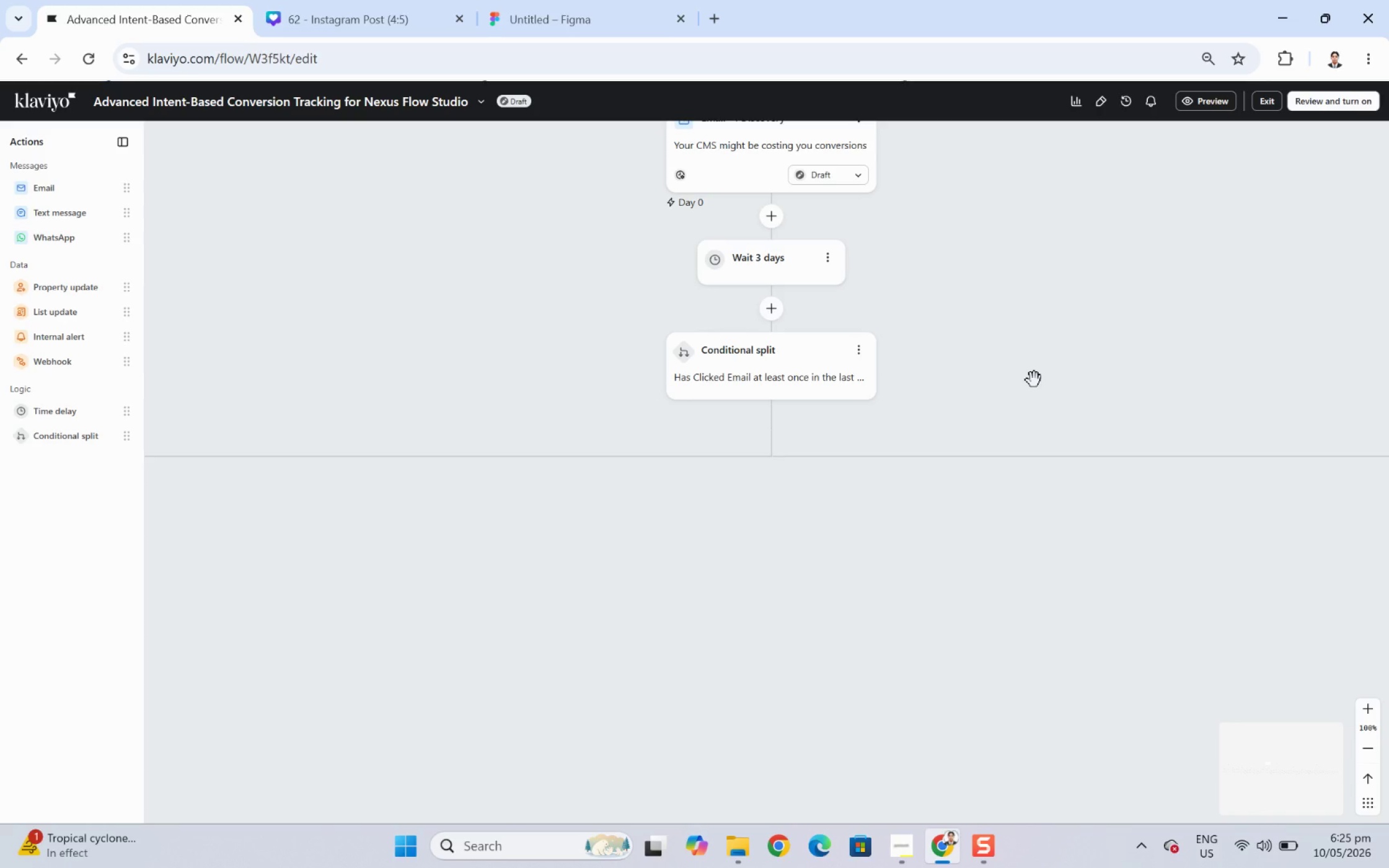 
wait(42.83)
 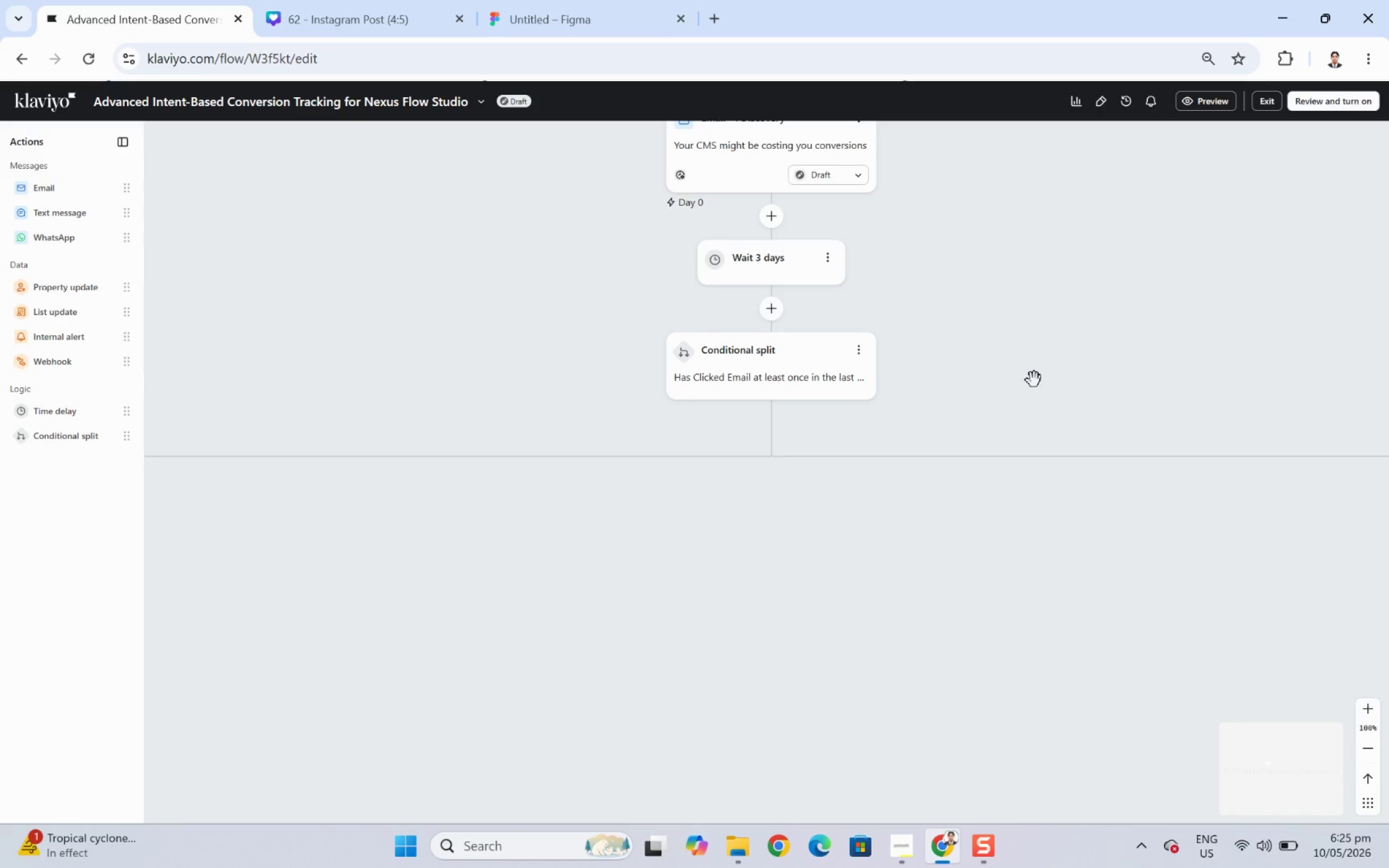 
mouse_move([810, 383])
 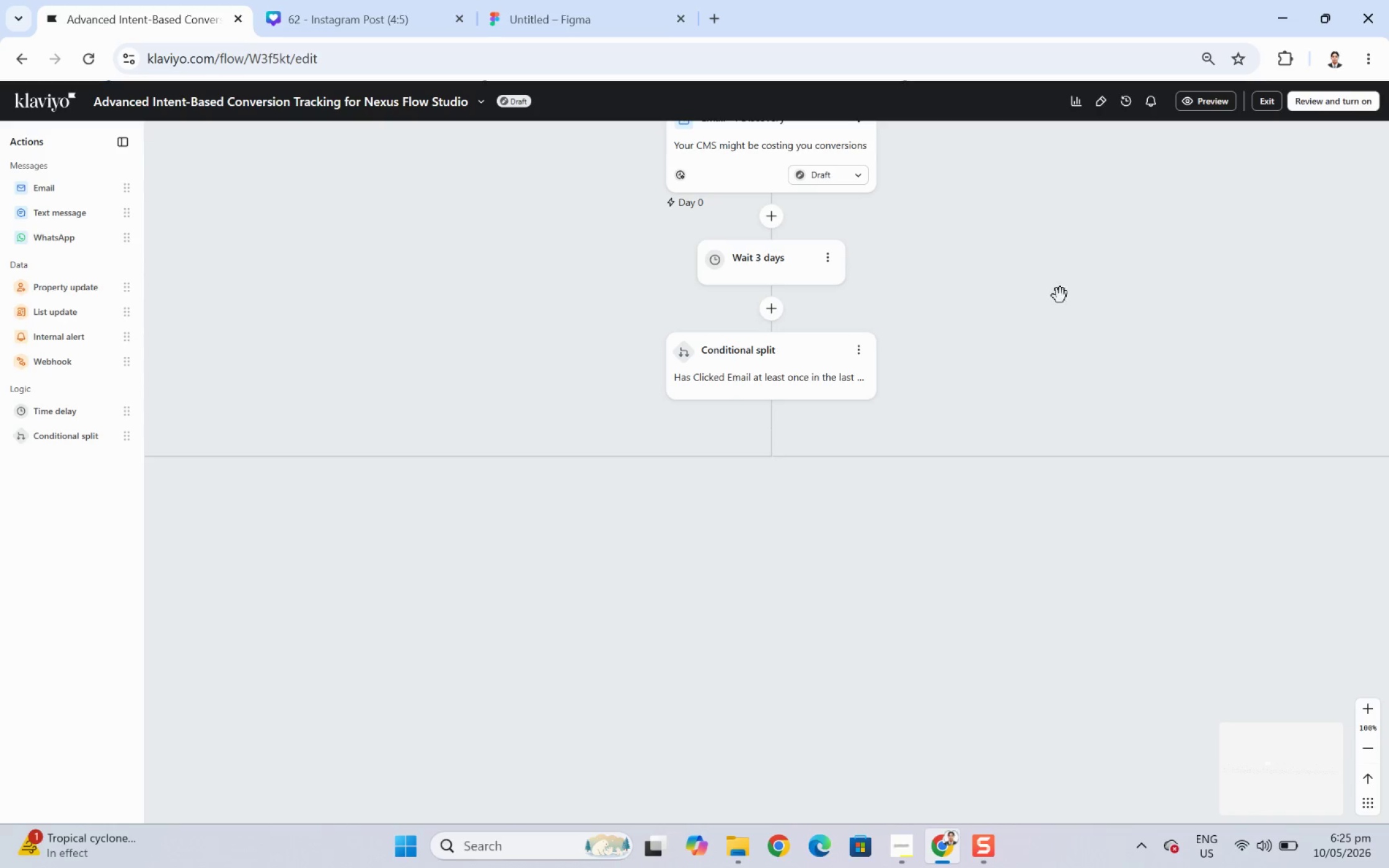 
left_click_drag(start_coordinate=[1057, 292], to_coordinate=[1049, 439])
 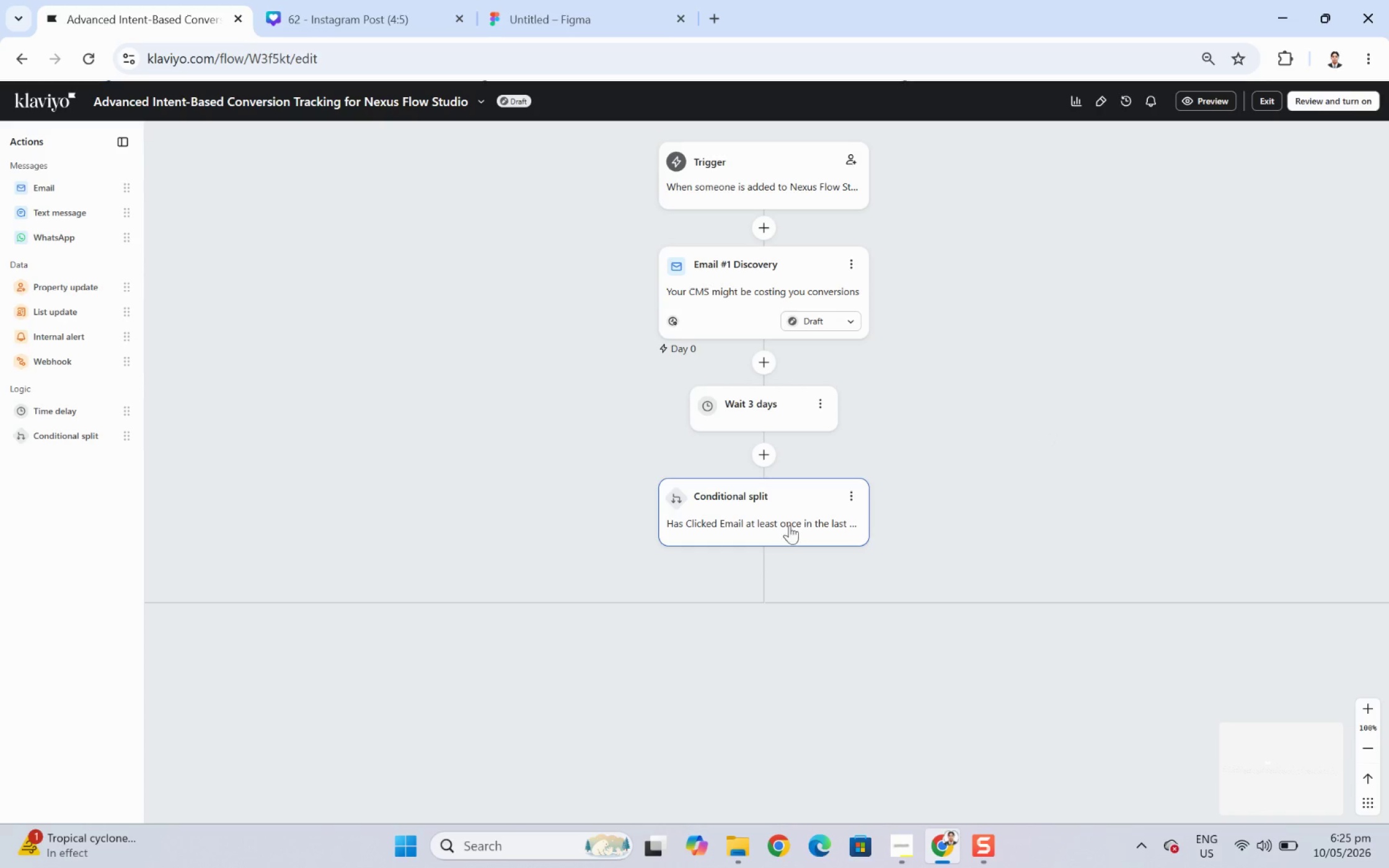 
mouse_move([798, 514])
 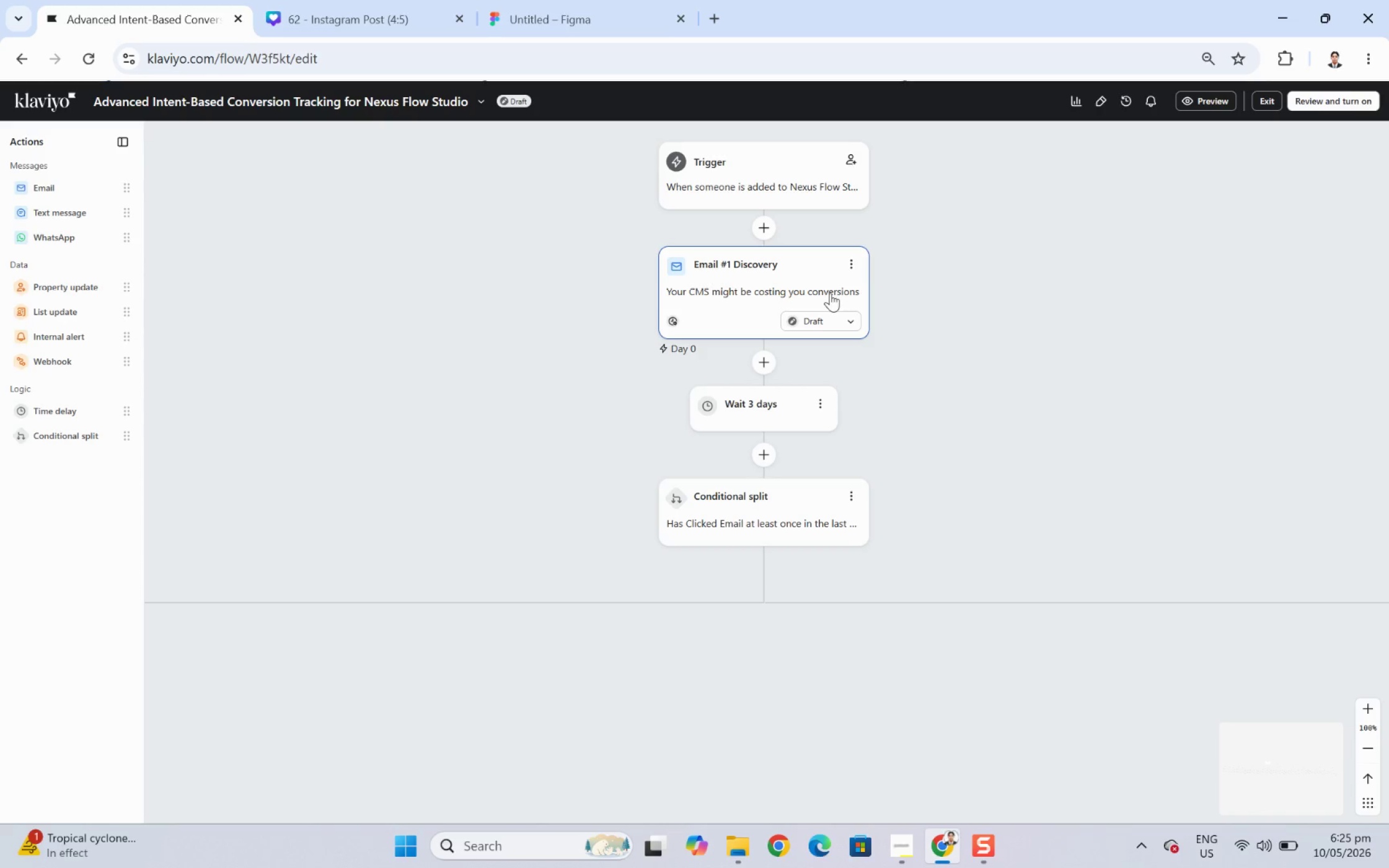 
left_click_drag(start_coordinate=[982, 418], to_coordinate=[1240, 364])
 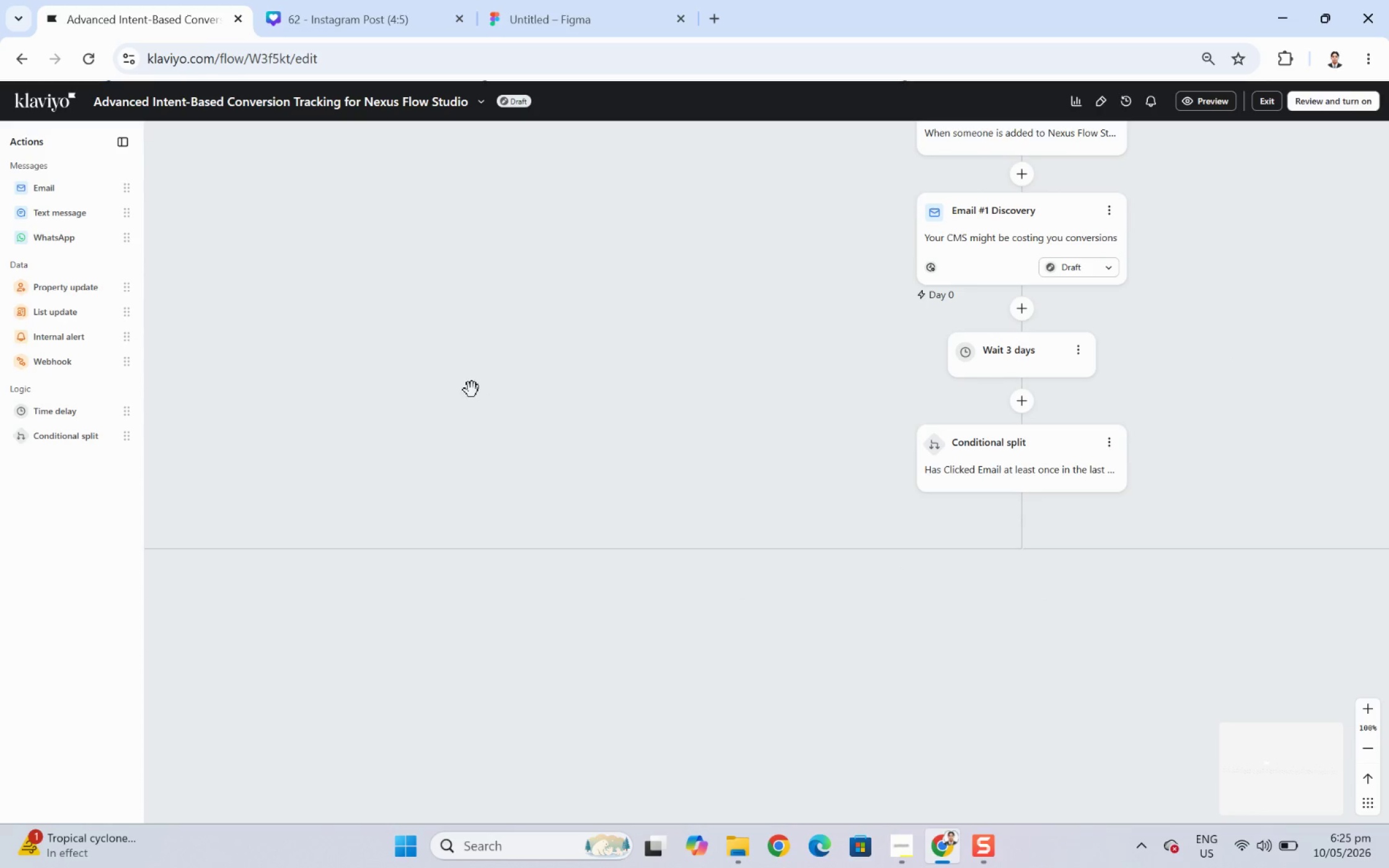 
left_click_drag(start_coordinate=[472, 390], to_coordinate=[1049, 385])
 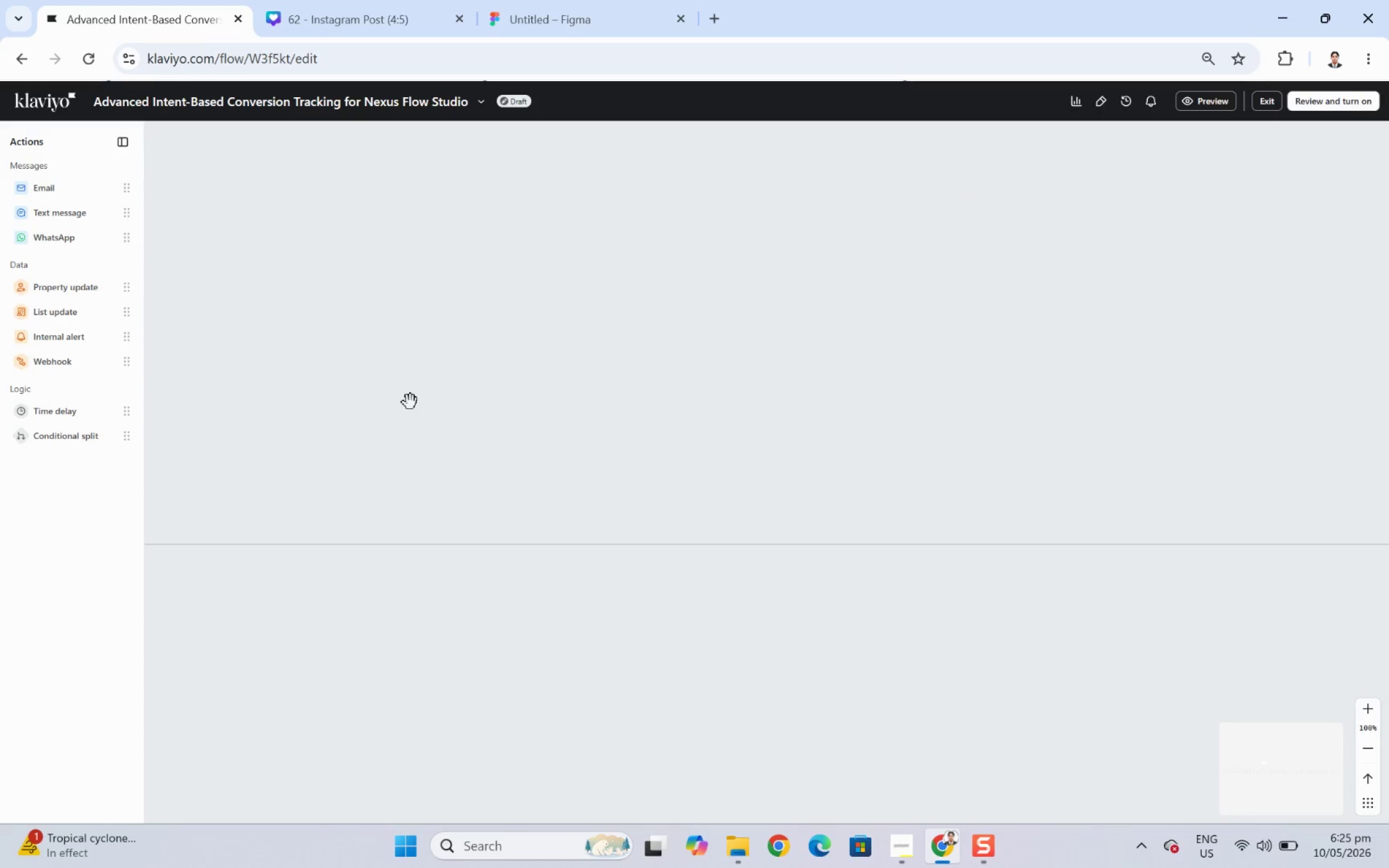 
left_click_drag(start_coordinate=[410, 402], to_coordinate=[968, 292])
 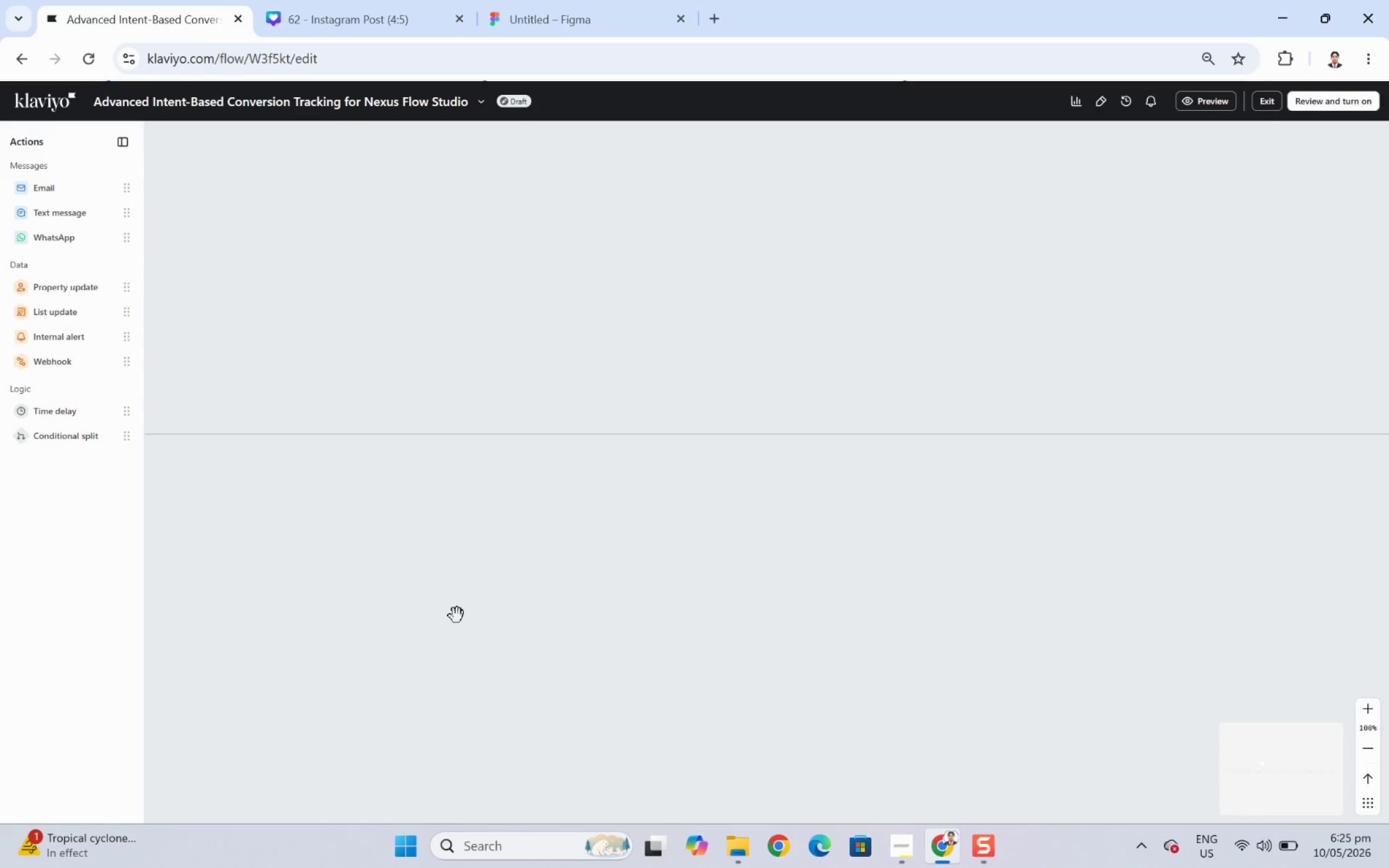 
left_click_drag(start_coordinate=[457, 615], to_coordinate=[1008, 540])
 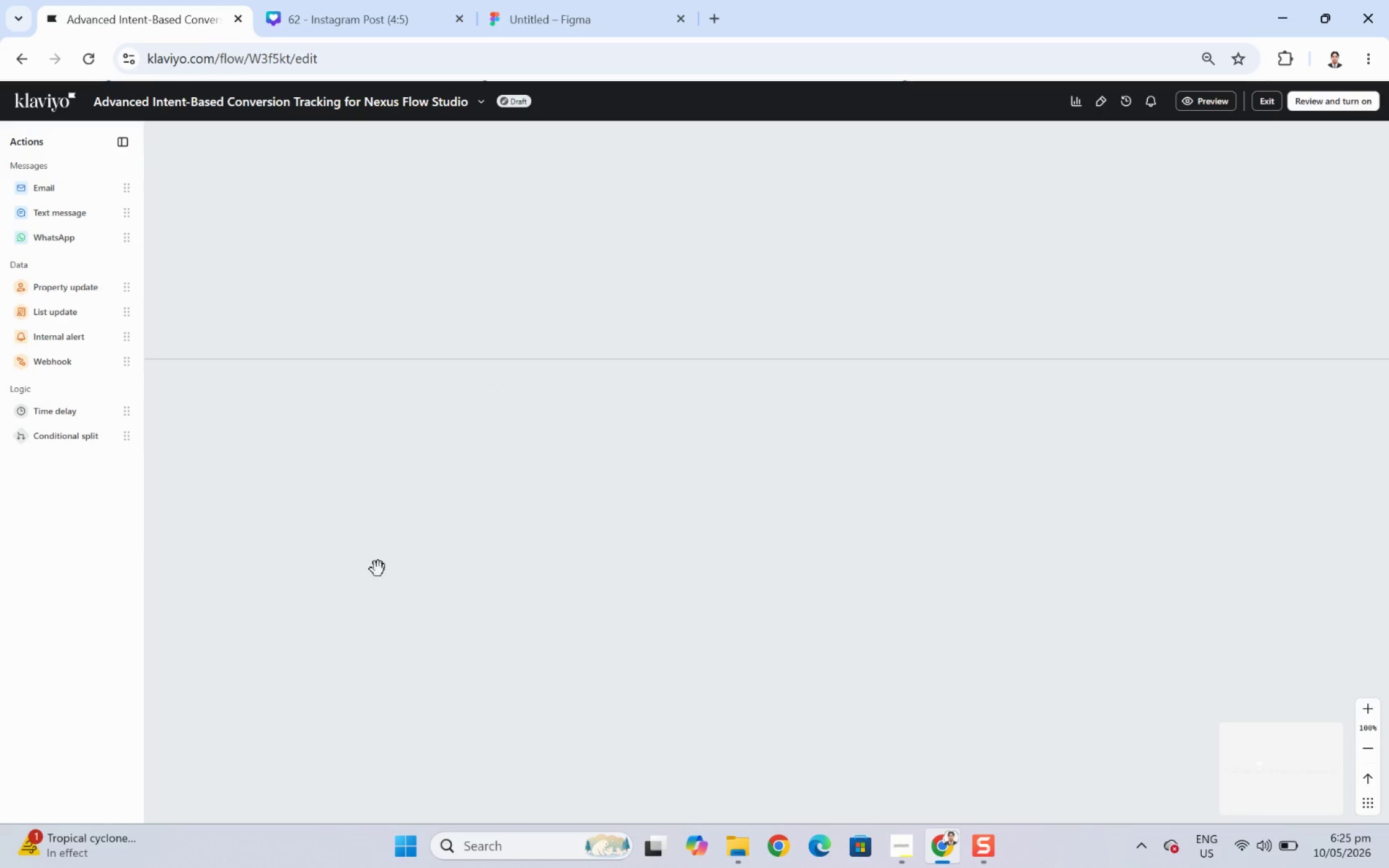 
left_click_drag(start_coordinate=[378, 569], to_coordinate=[878, 561])
 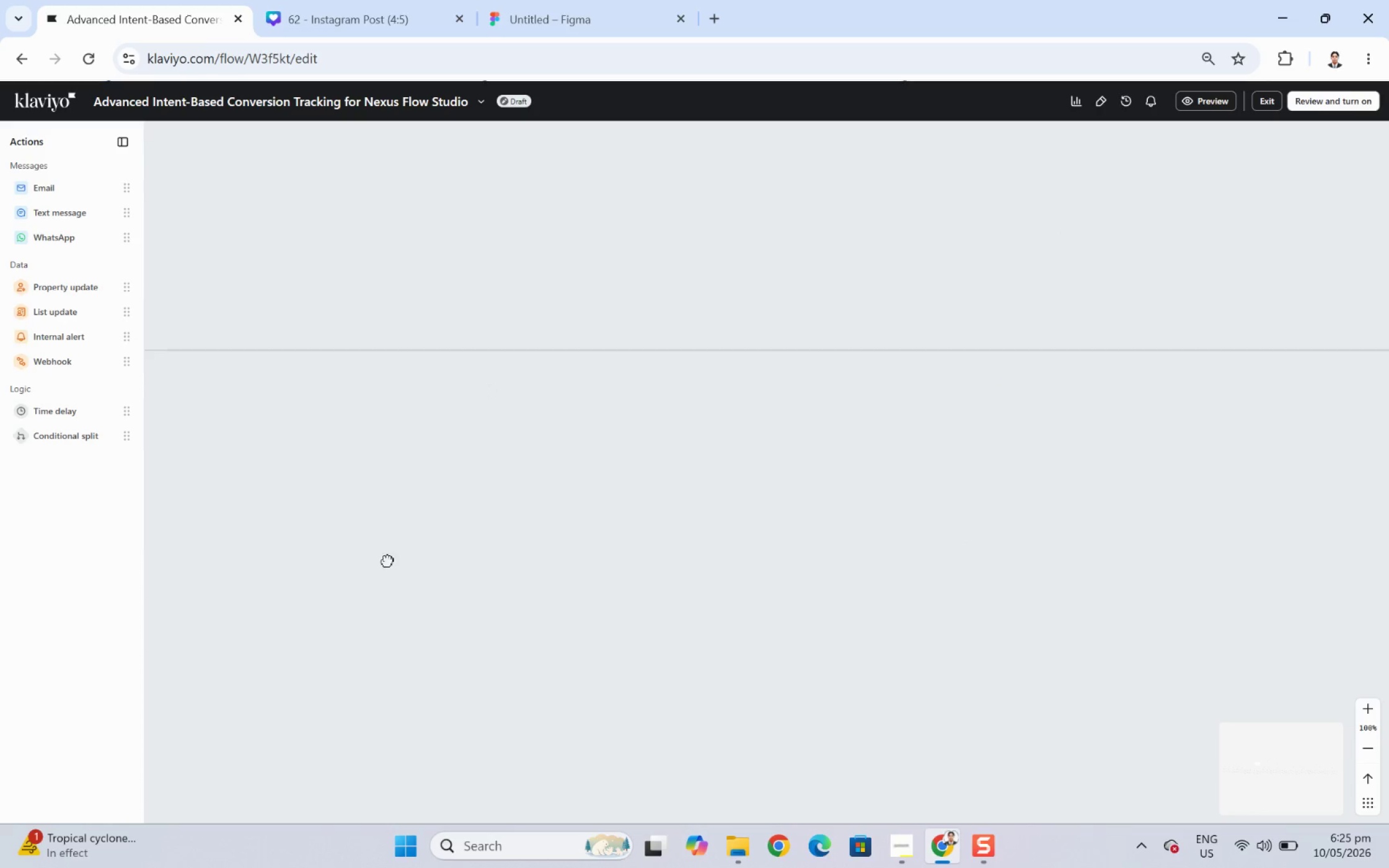 
left_click_drag(start_coordinate=[375, 561], to_coordinate=[893, 560])
 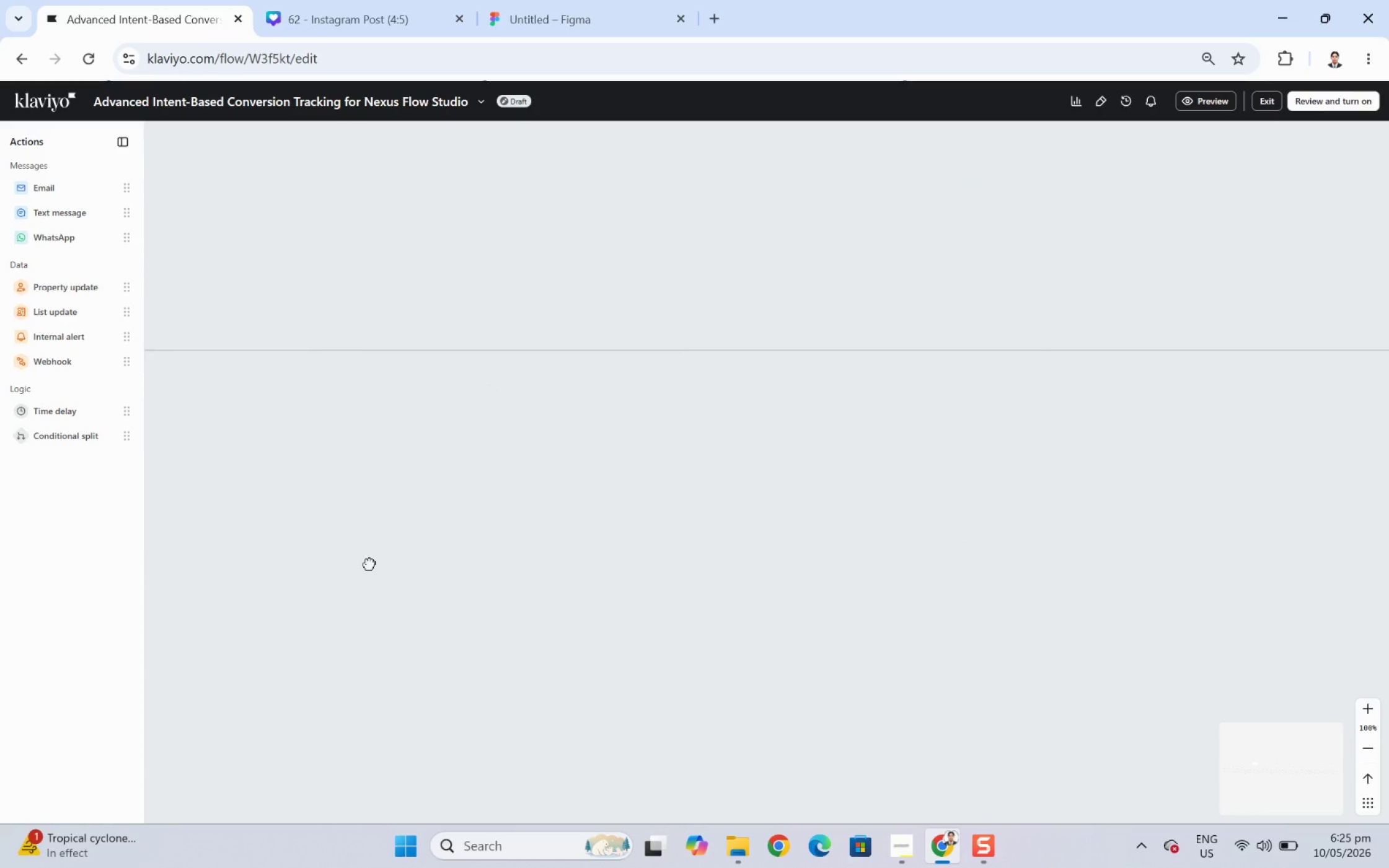 
left_click_drag(start_coordinate=[359, 563], to_coordinate=[879, 563])
 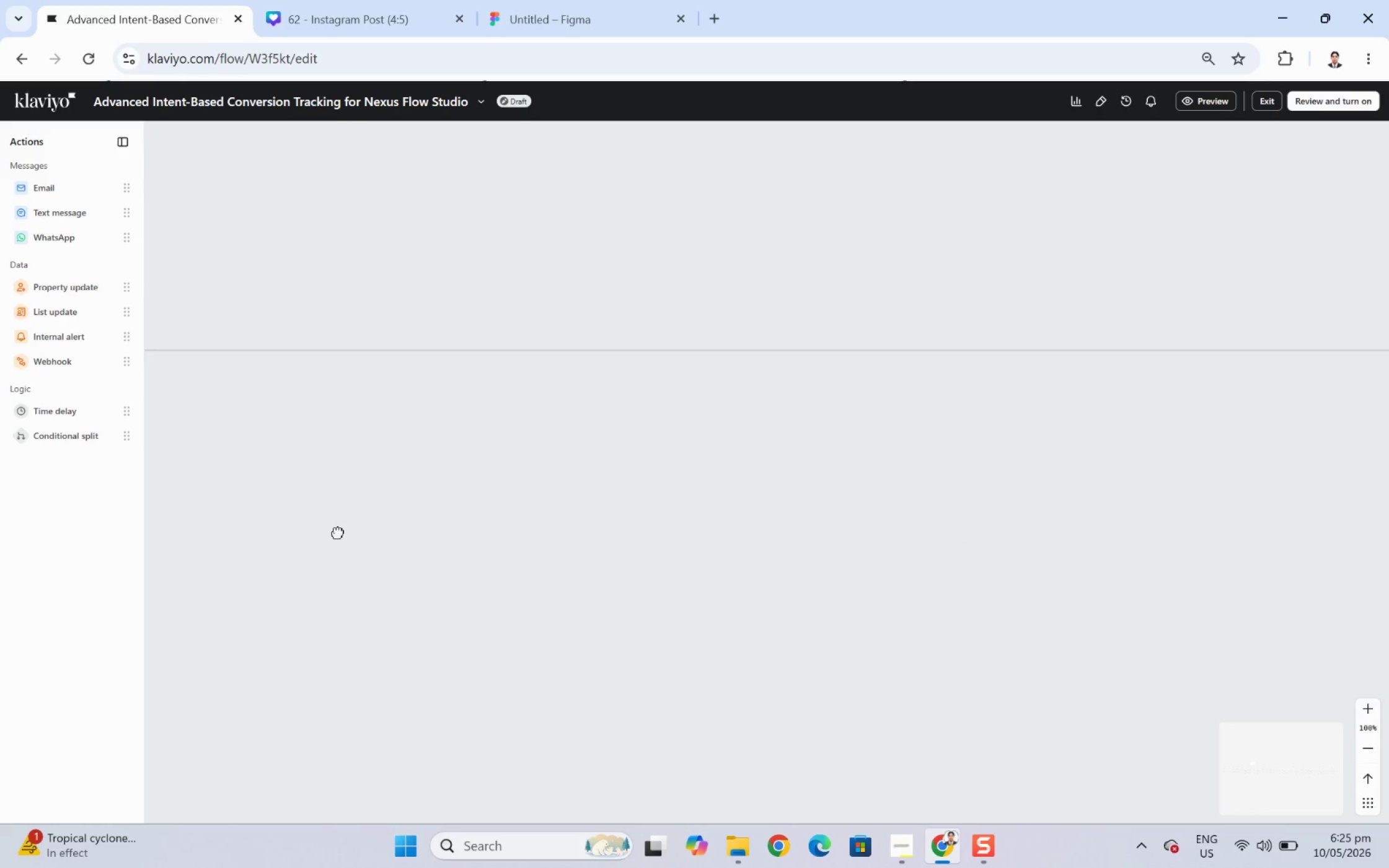 
left_click_drag(start_coordinate=[337, 532], to_coordinate=[890, 527])
 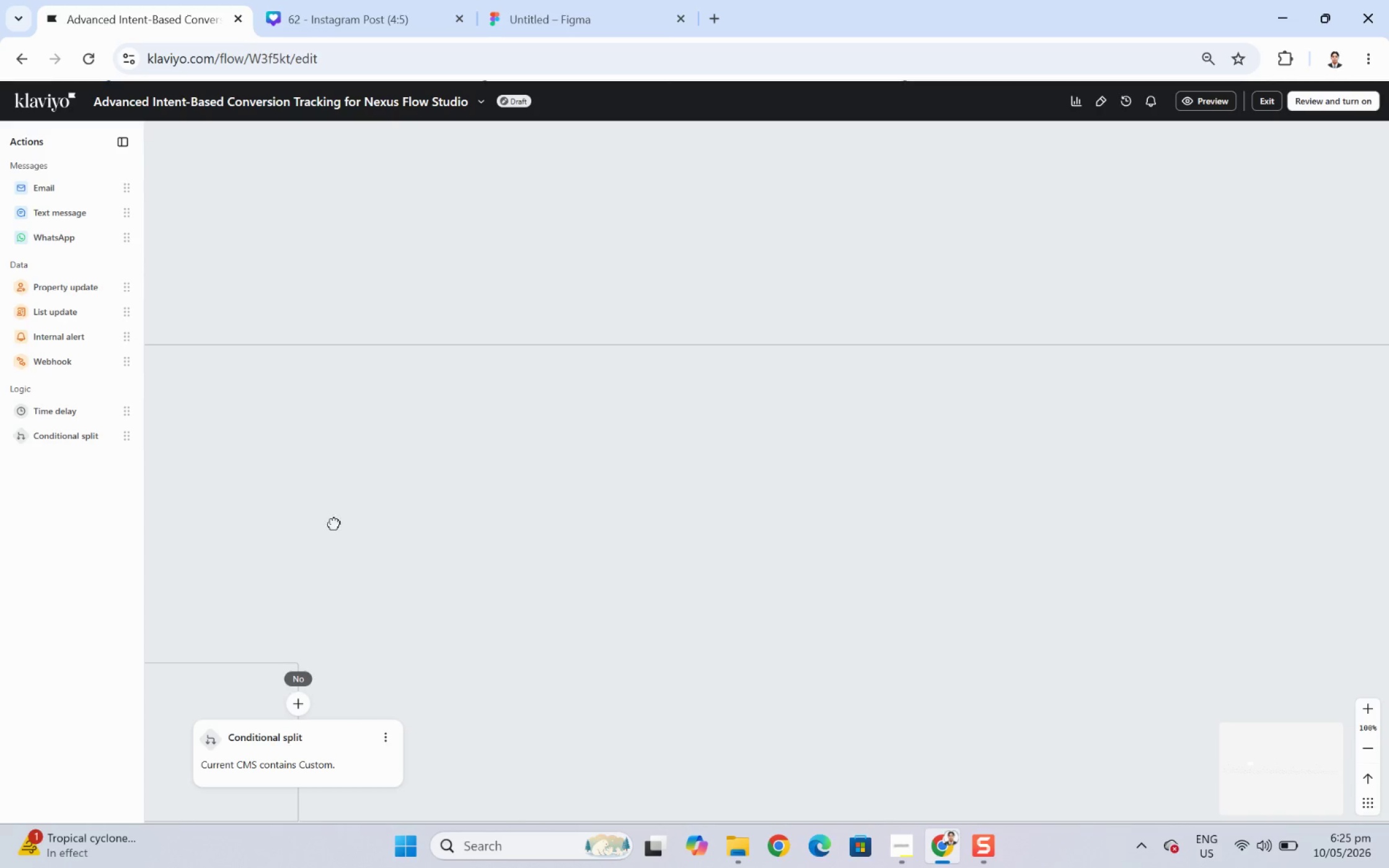 
left_click_drag(start_coordinate=[333, 523], to_coordinate=[818, 501])
 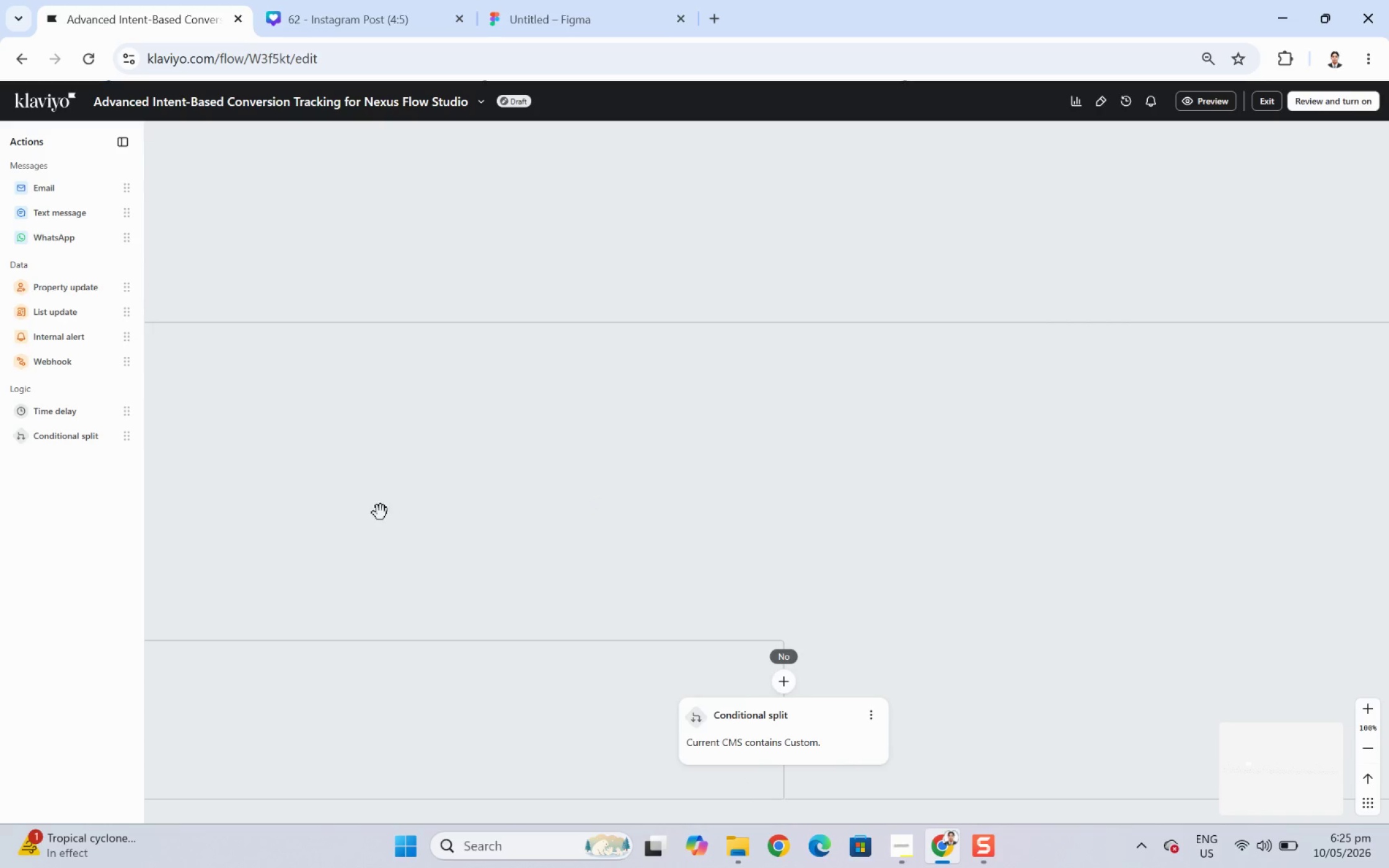 
left_click_drag(start_coordinate=[381, 512], to_coordinate=[738, 449])
 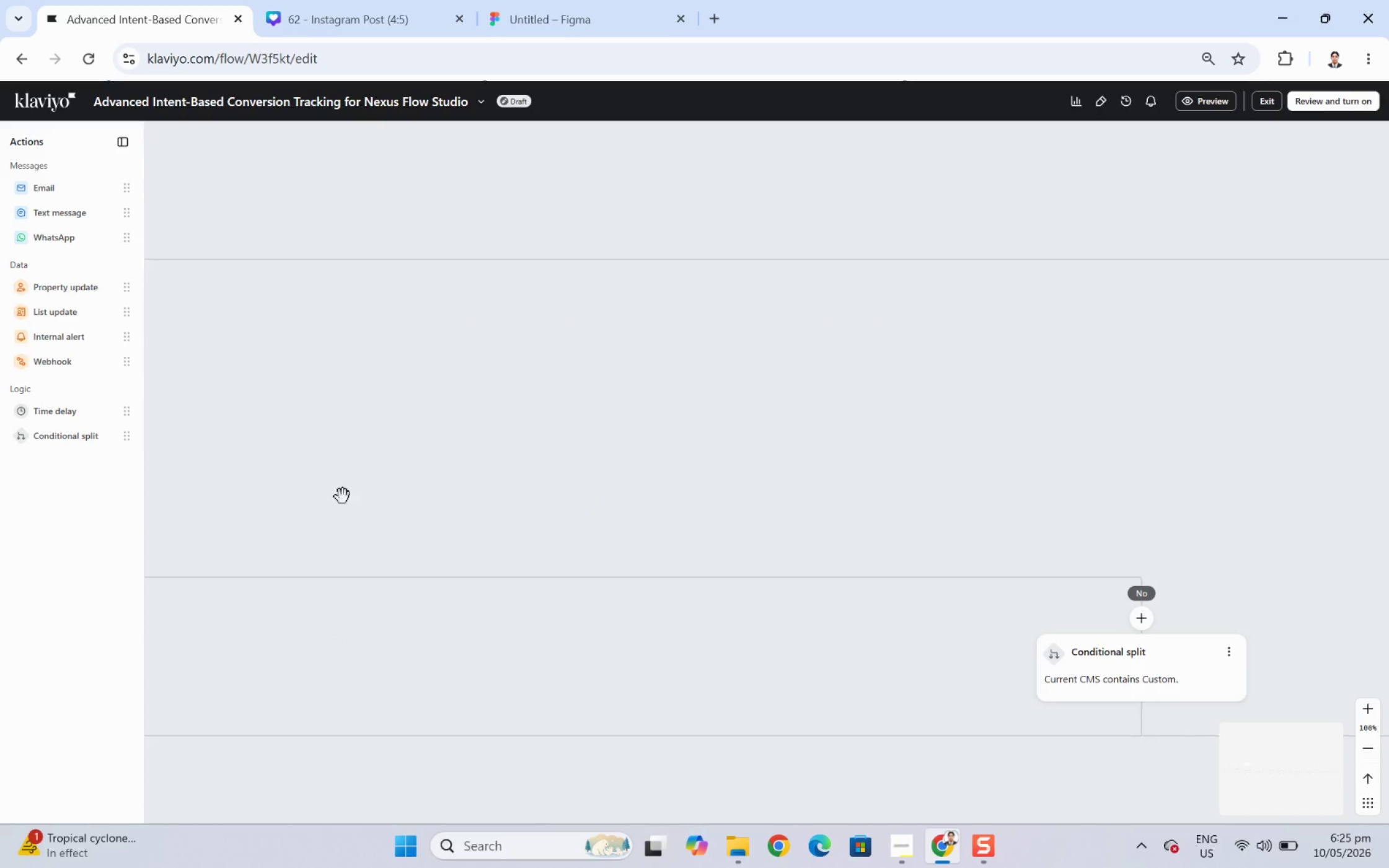 
left_click_drag(start_coordinate=[343, 496], to_coordinate=[890, 434])
 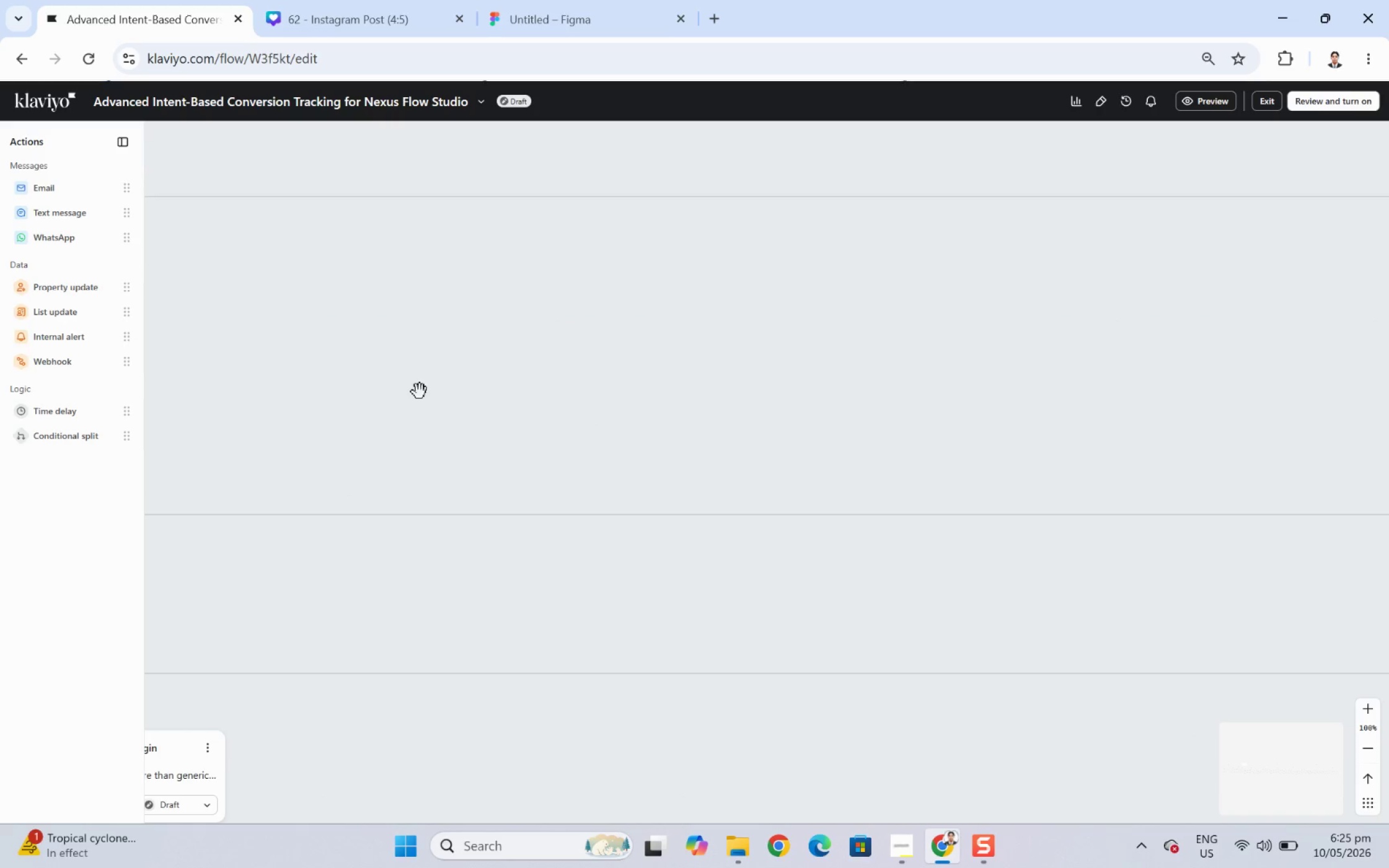 
left_click_drag(start_coordinate=[420, 391], to_coordinate=[1002, 390])
 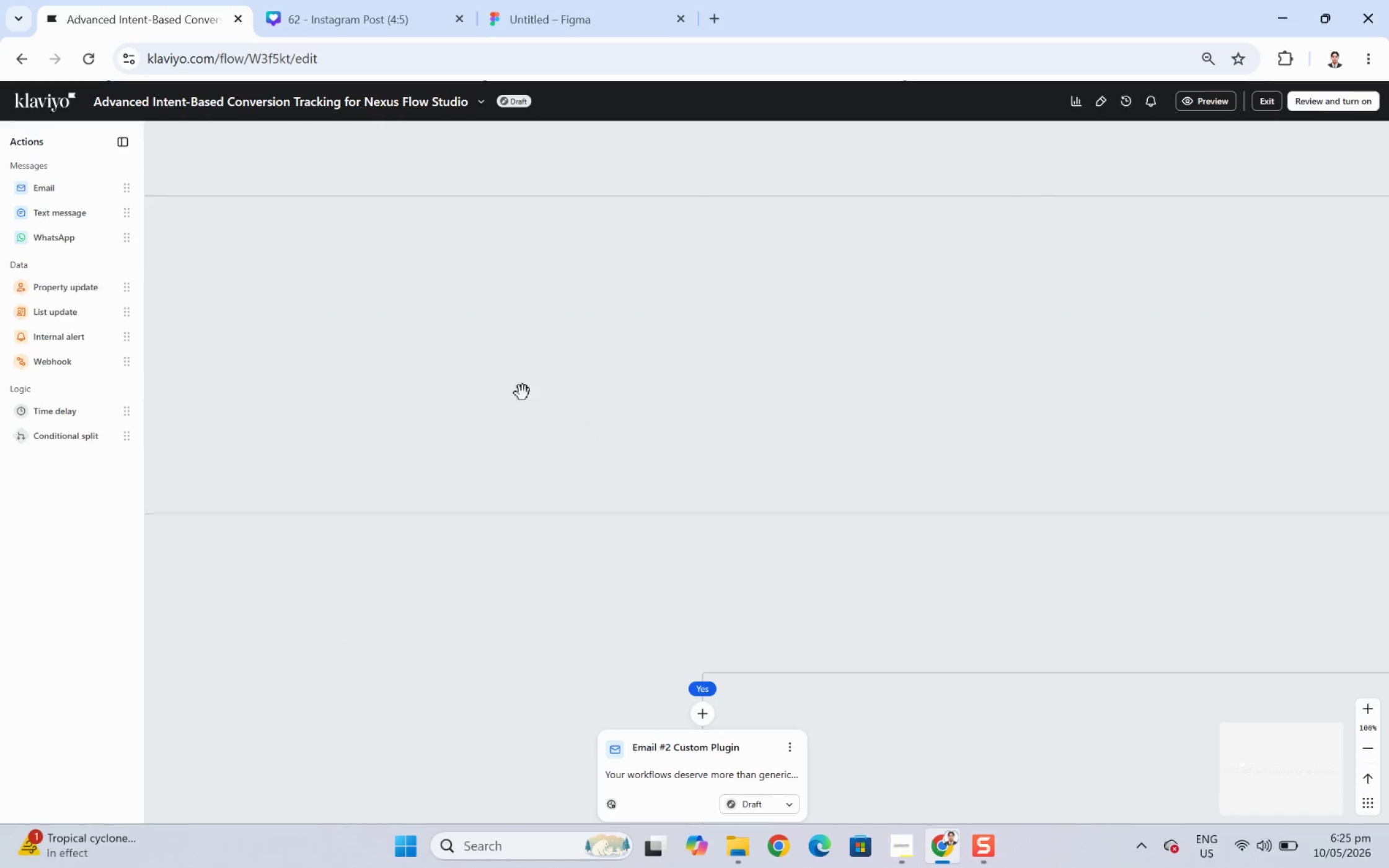 
left_click_drag(start_coordinate=[523, 393], to_coordinate=[838, 382])
 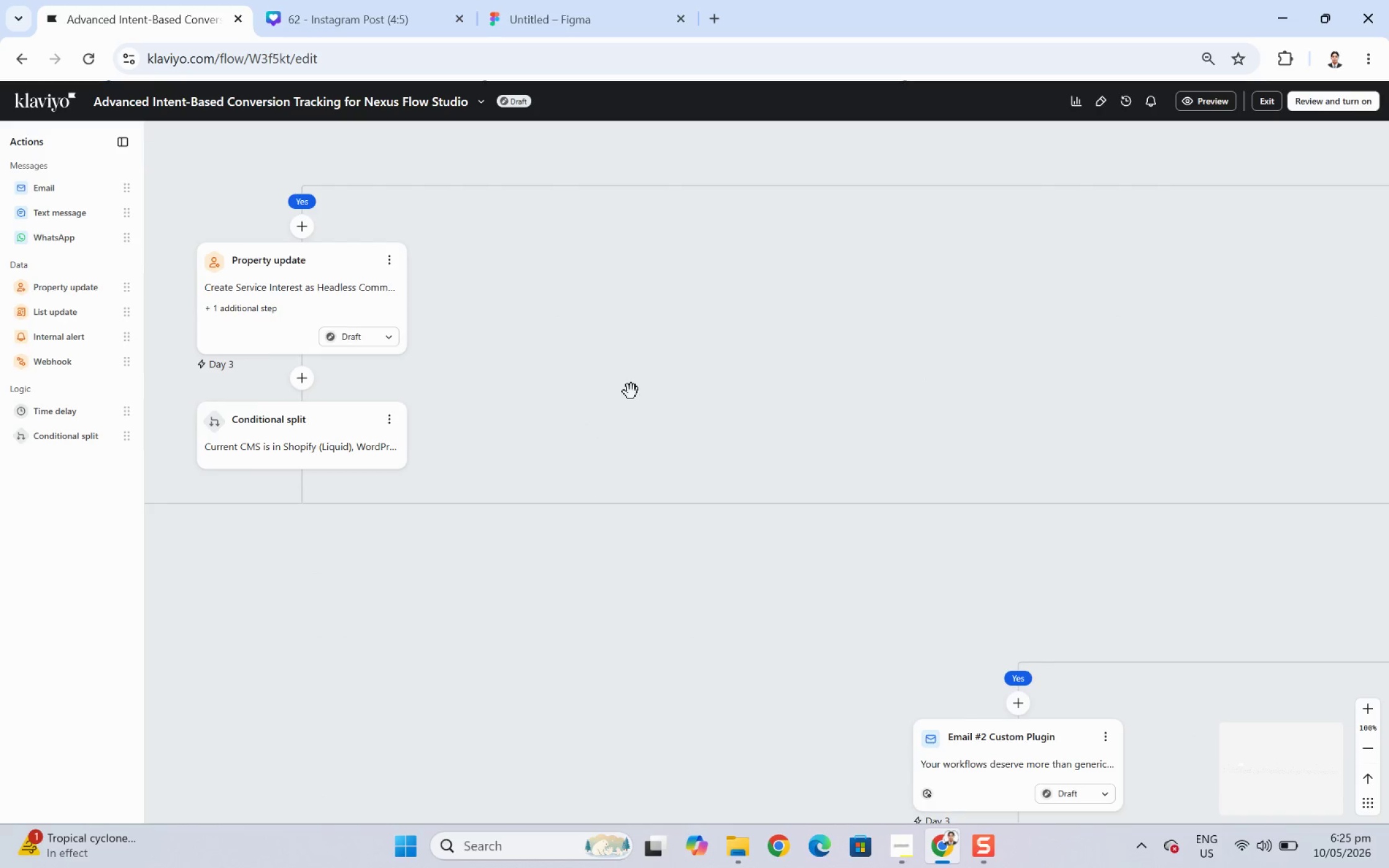 
left_click_drag(start_coordinate=[629, 392], to_coordinate=[838, 421])
 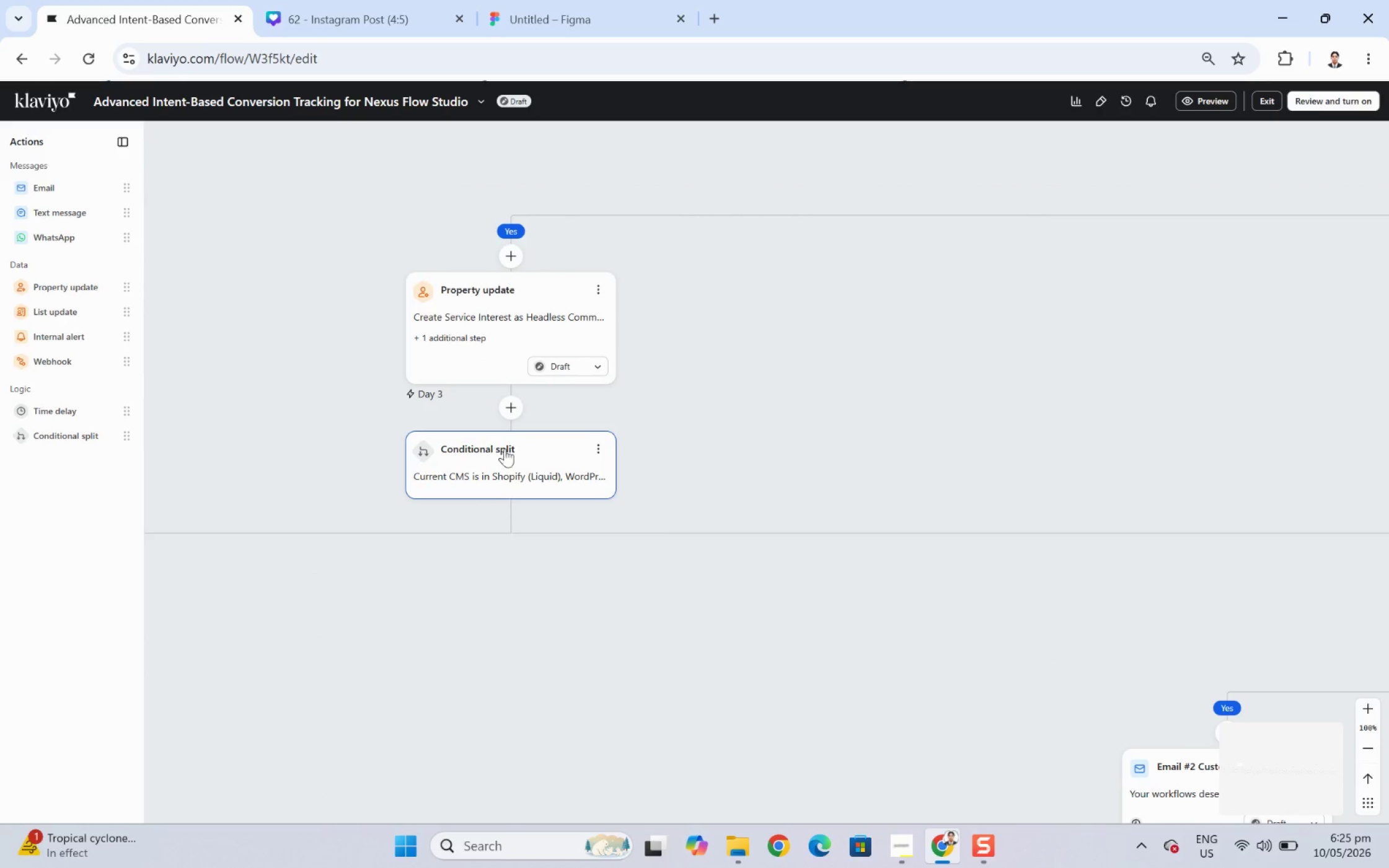 
left_click_drag(start_coordinate=[1045, 335], to_coordinate=[478, 380])
 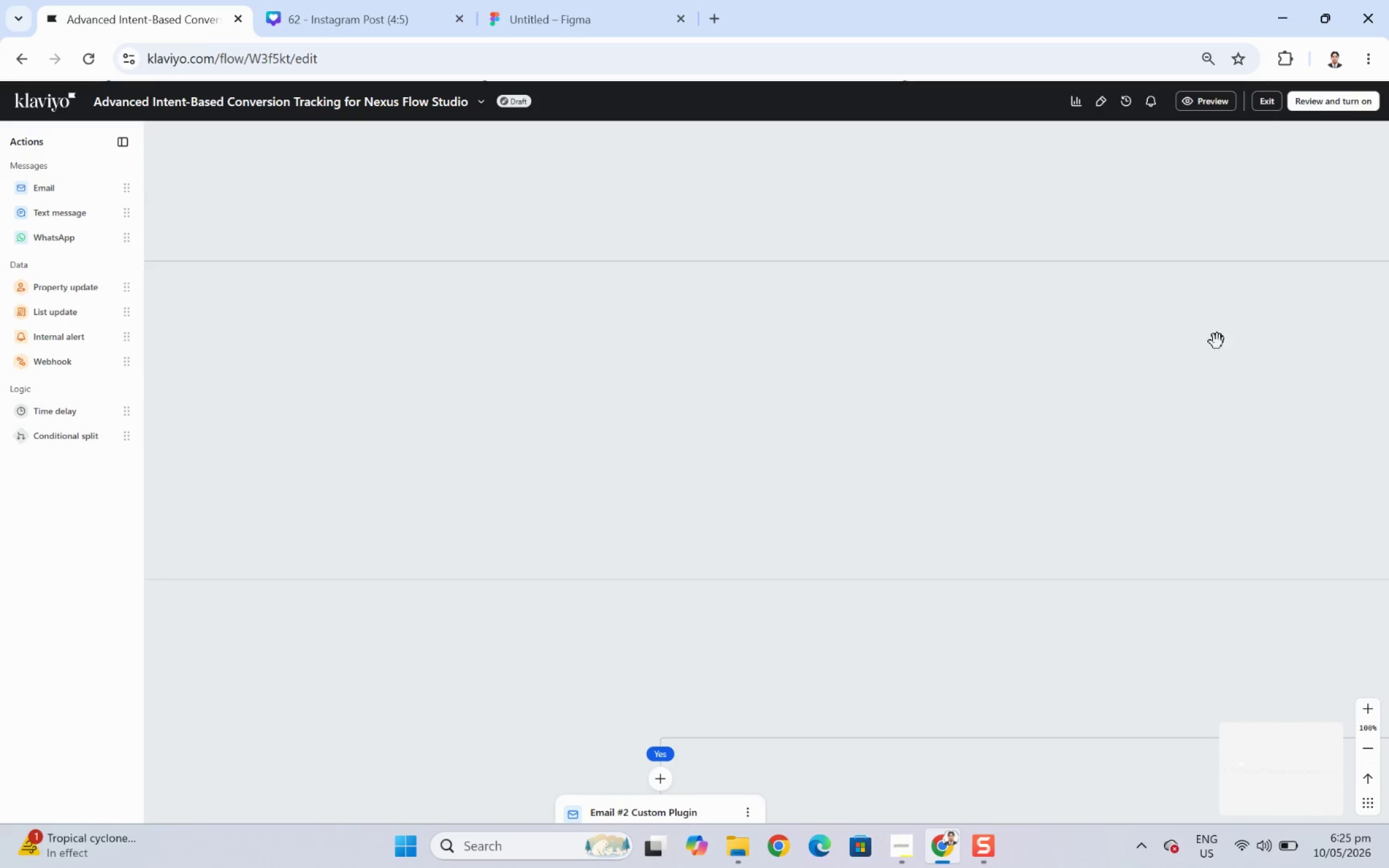 
left_click_drag(start_coordinate=[1190, 346], to_coordinate=[95, 488])
 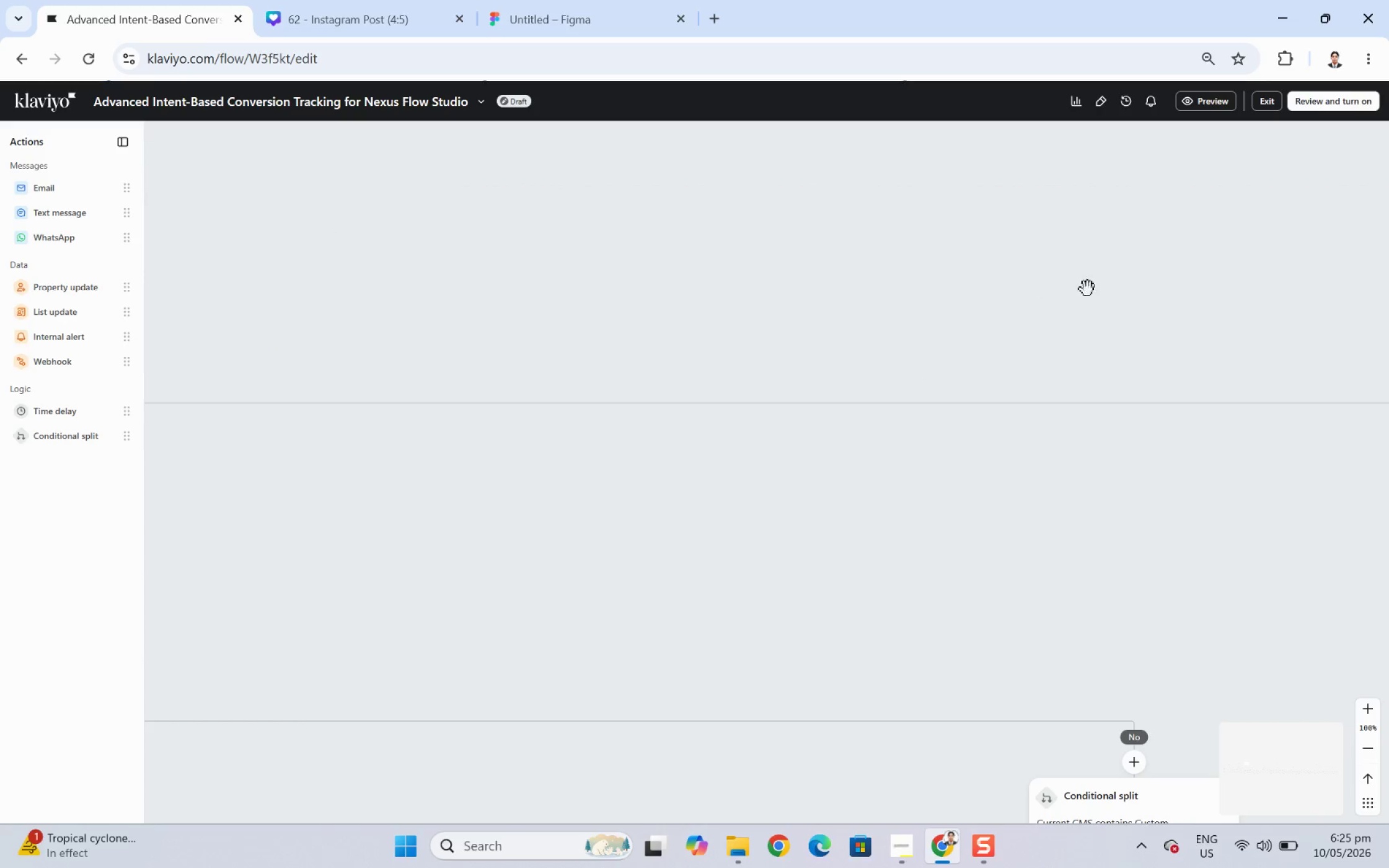 
left_click_drag(start_coordinate=[1076, 291], to_coordinate=[177, 415])
 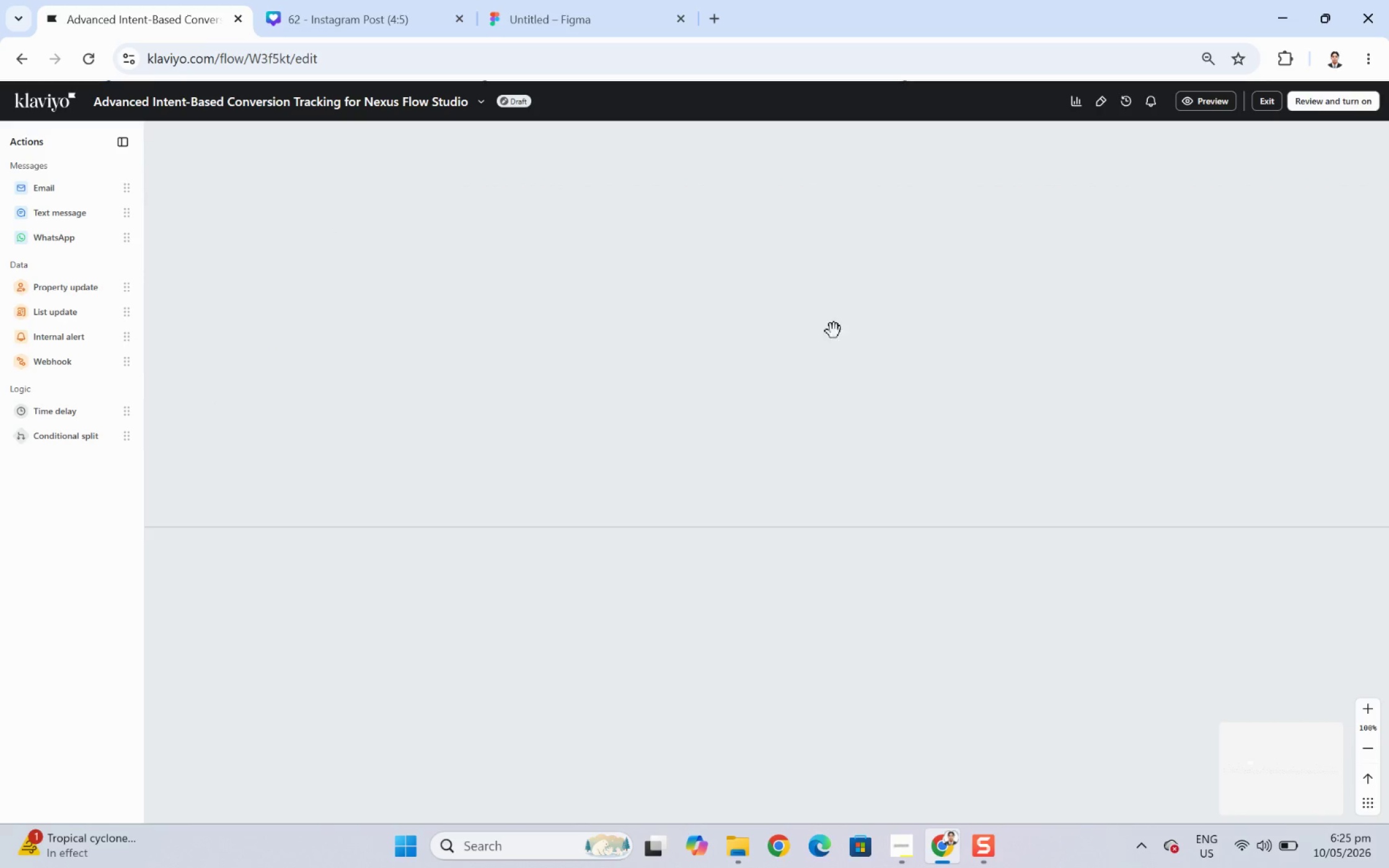 
left_click_drag(start_coordinate=[834, 331], to_coordinate=[384, 397])
 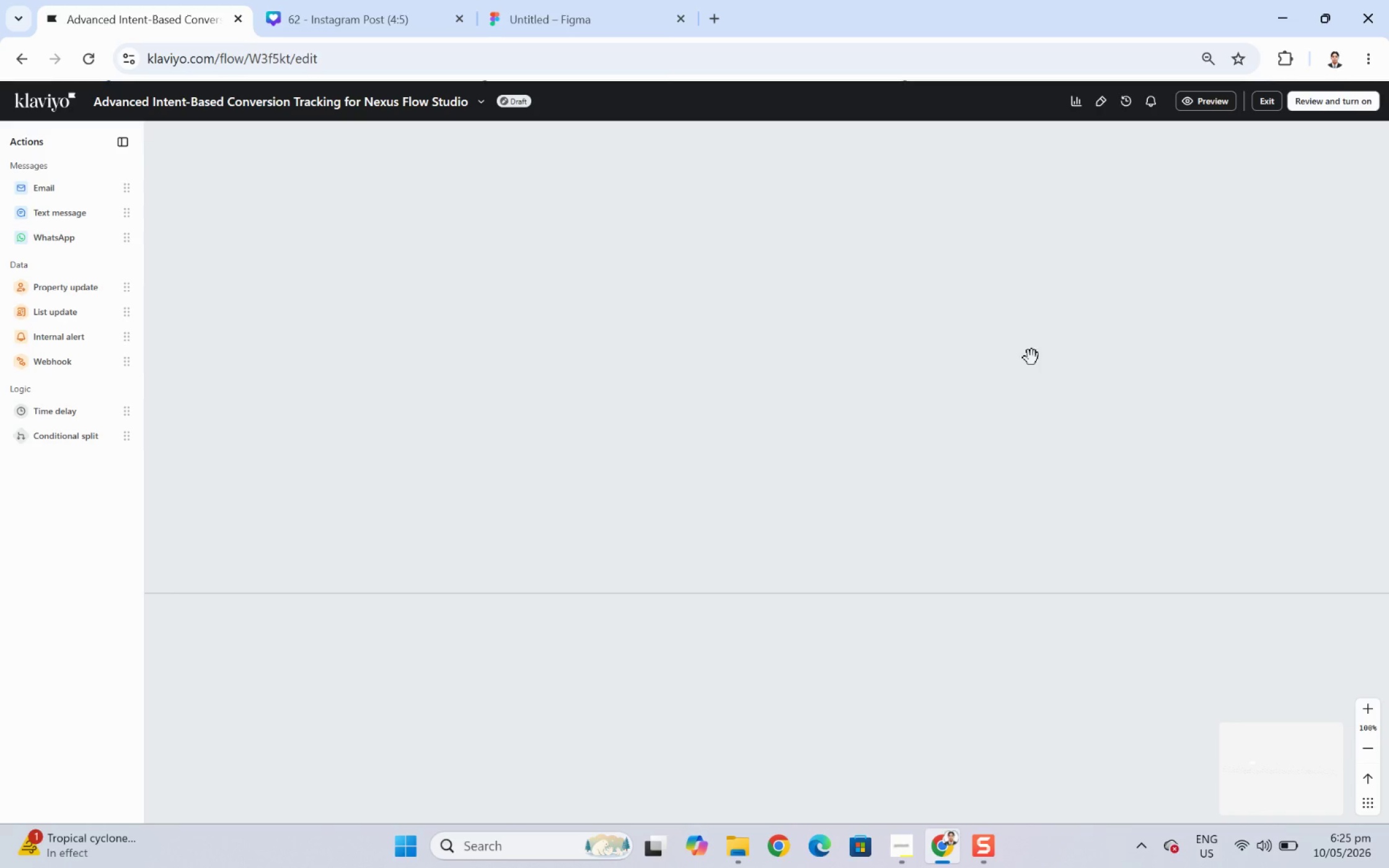 
left_click_drag(start_coordinate=[1031, 357], to_coordinate=[434, 366])
 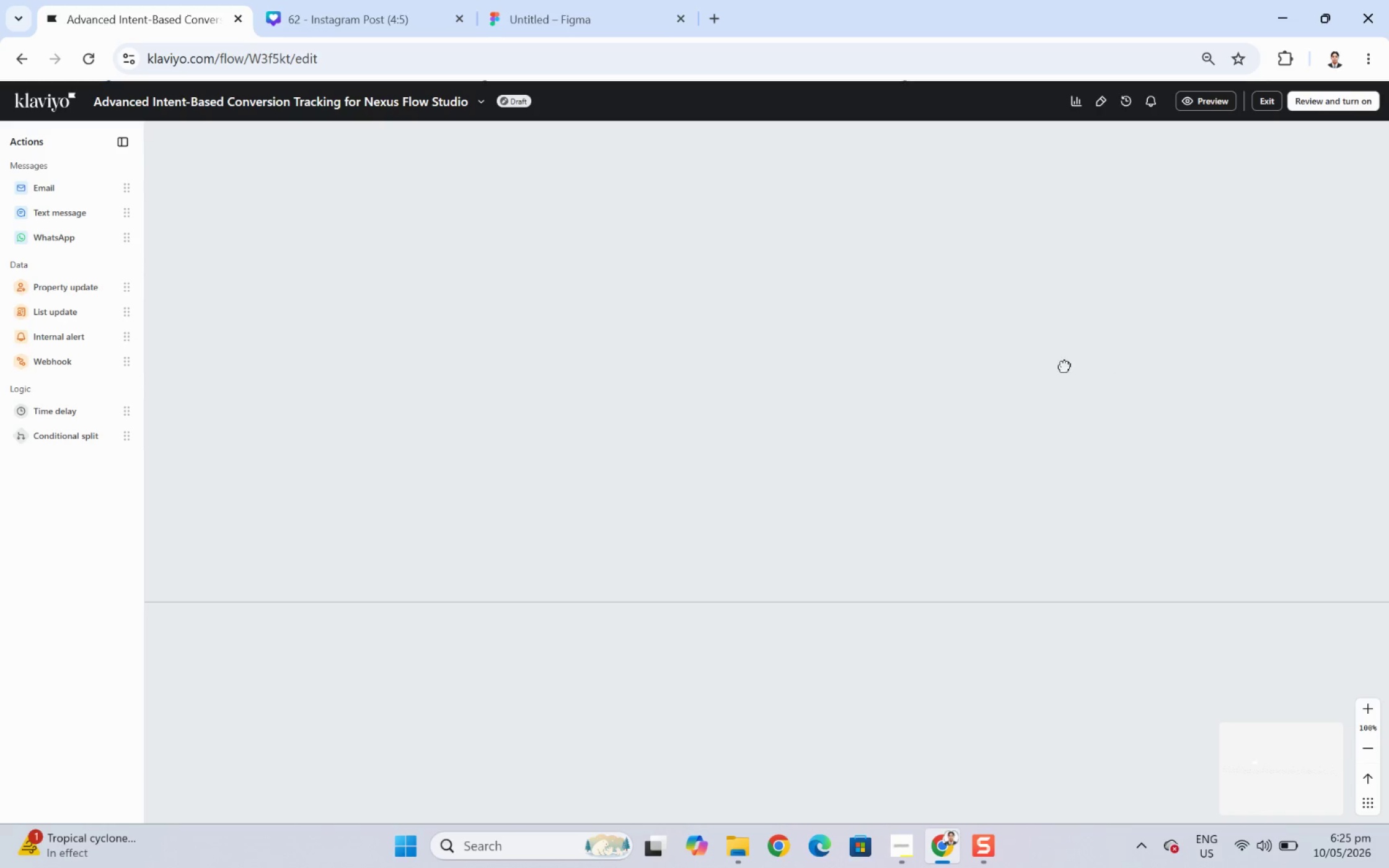 
left_click_drag(start_coordinate=[1105, 362], to_coordinate=[337, 388])
 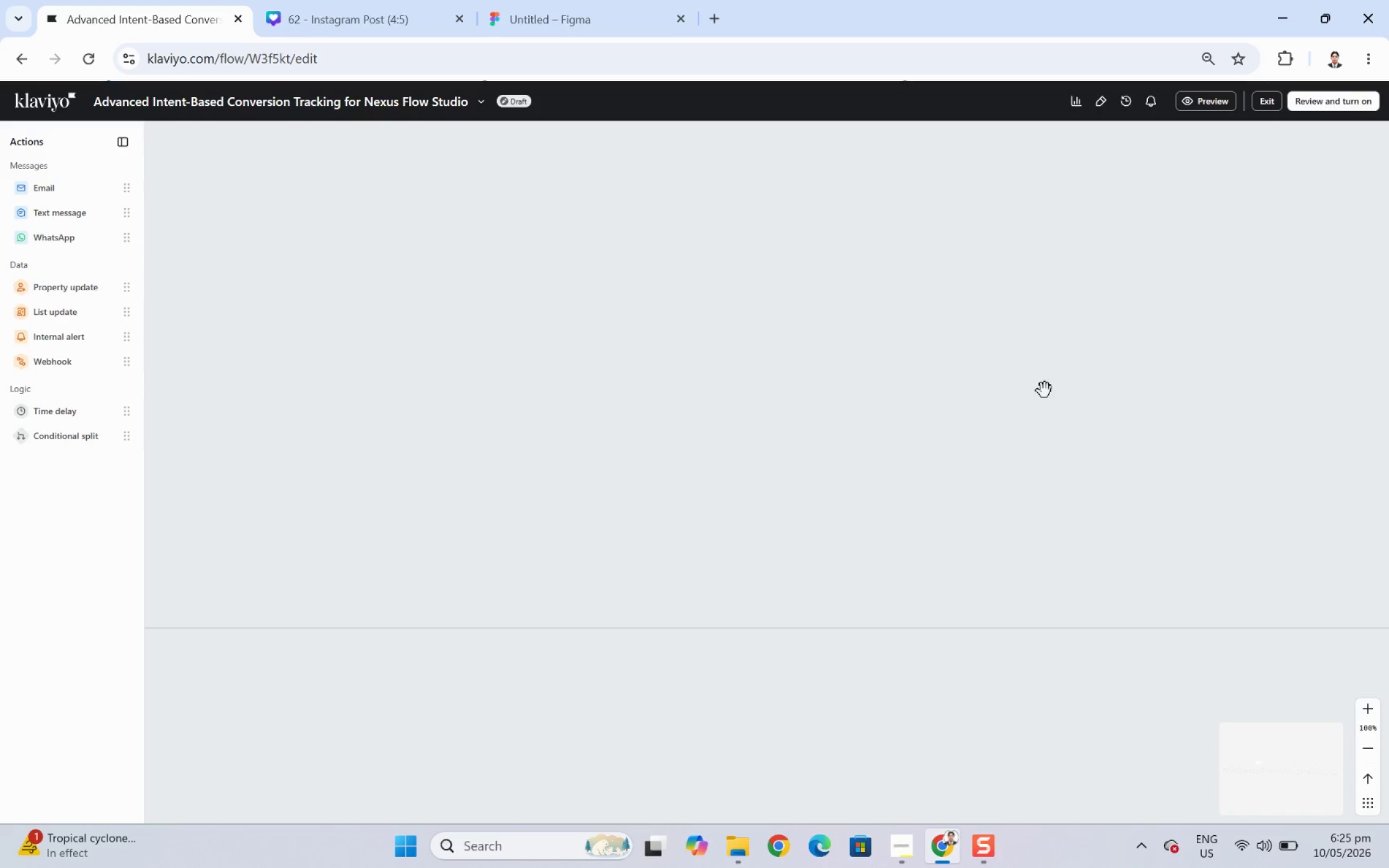 
left_click_drag(start_coordinate=[1044, 390], to_coordinate=[449, 380])
 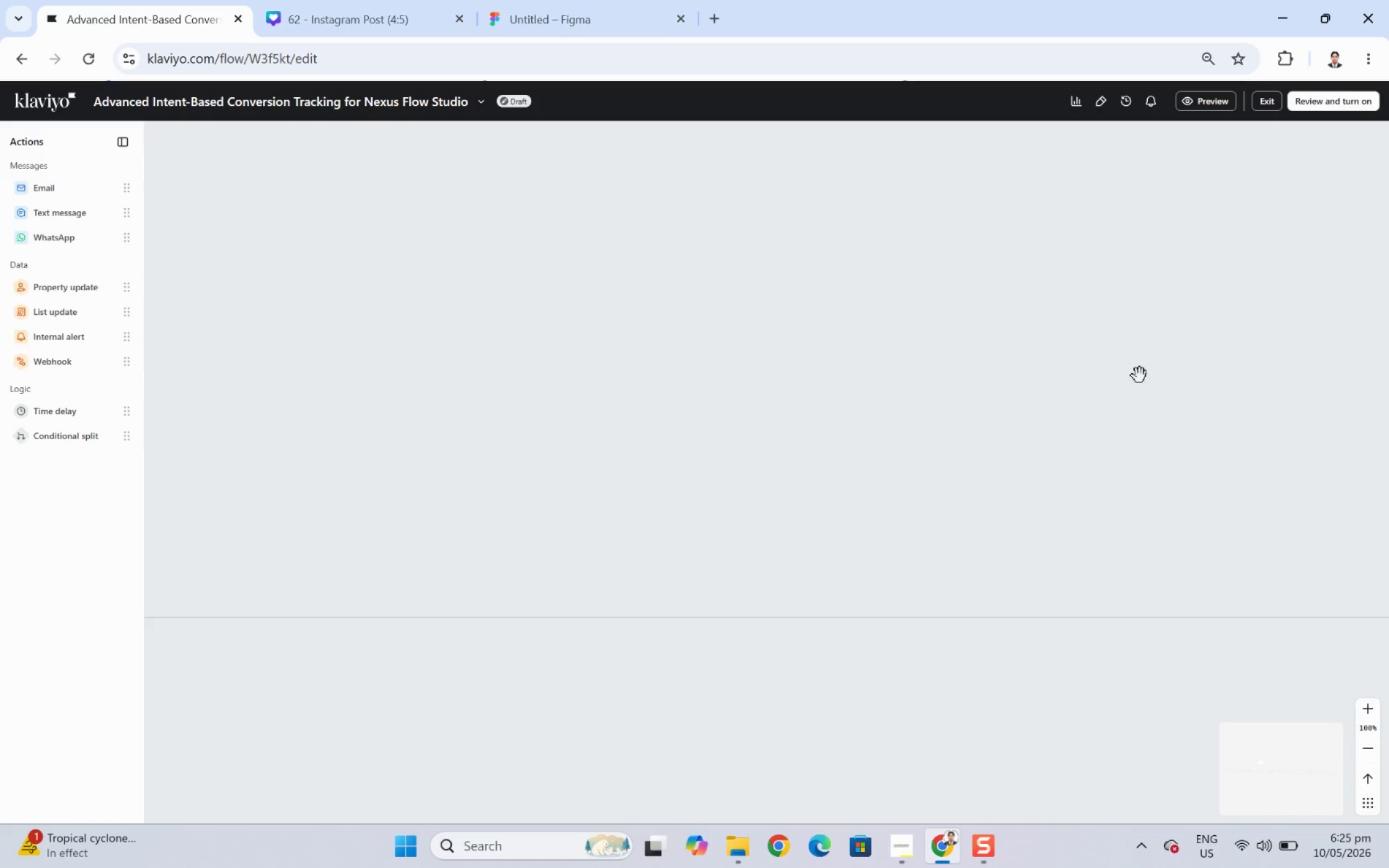 
left_click_drag(start_coordinate=[1139, 375], to_coordinate=[369, 386])
 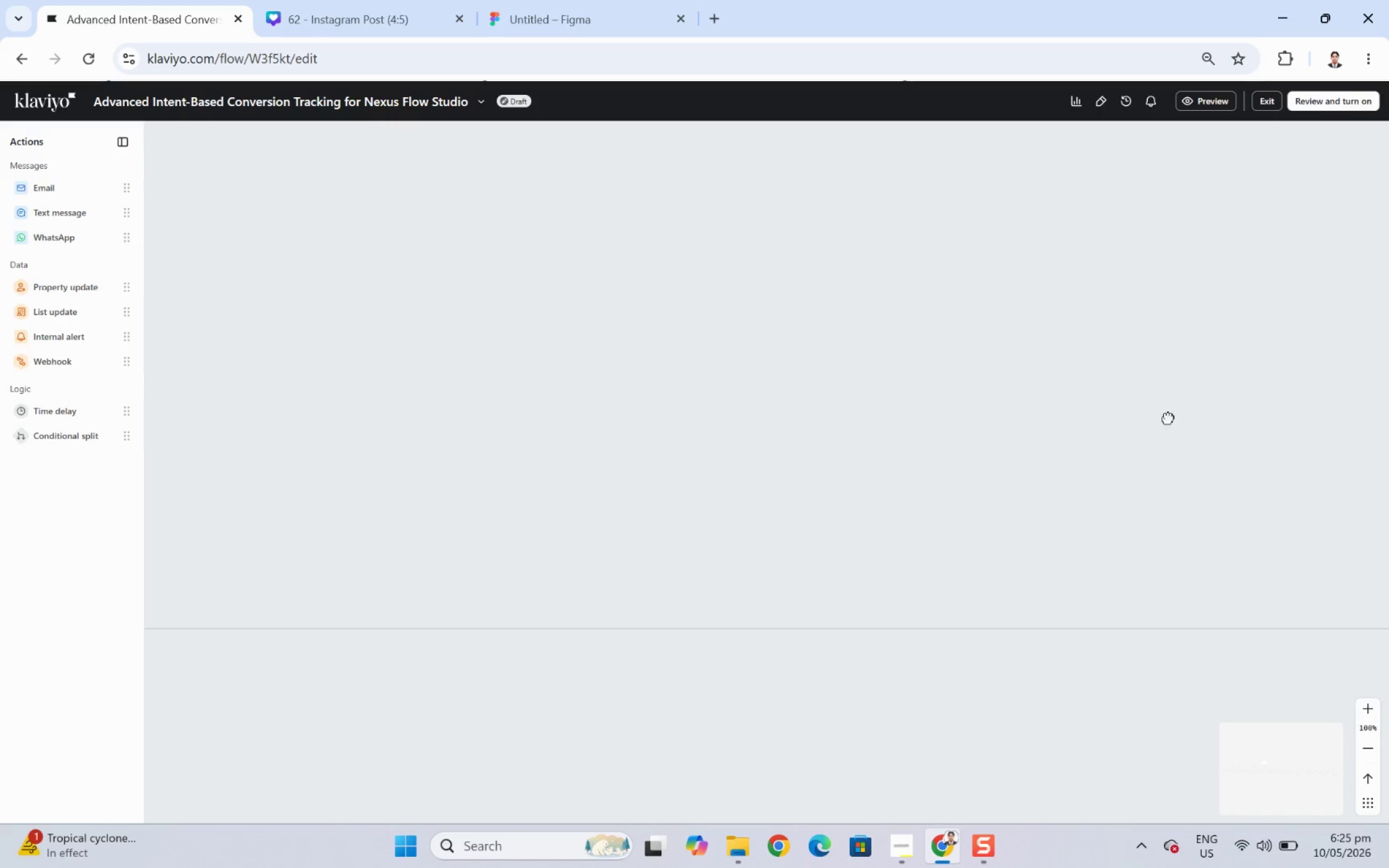 
left_click_drag(start_coordinate=[1227, 416], to_coordinate=[383, 420])
 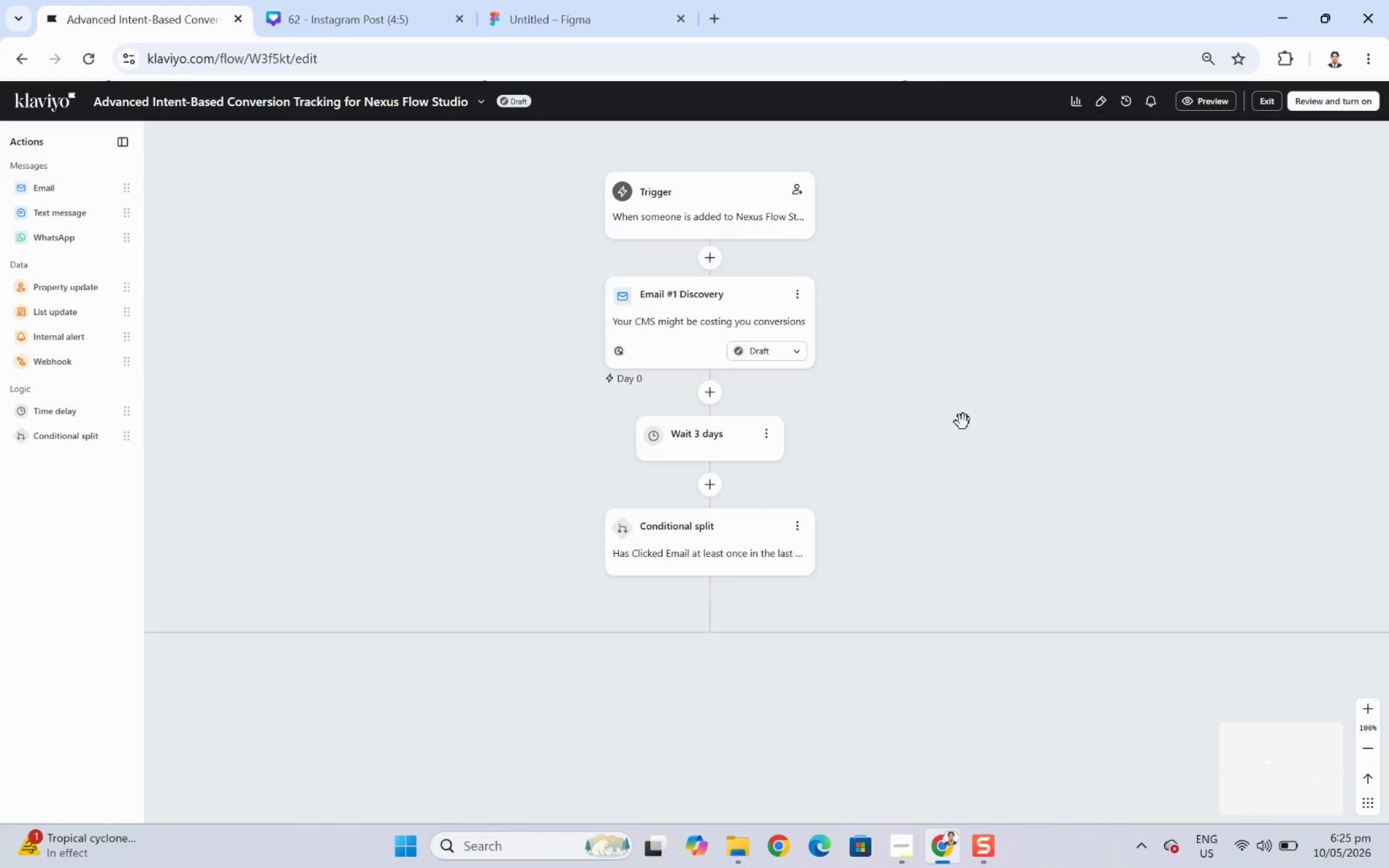 
left_click_drag(start_coordinate=[968, 418], to_coordinate=[974, 409])
 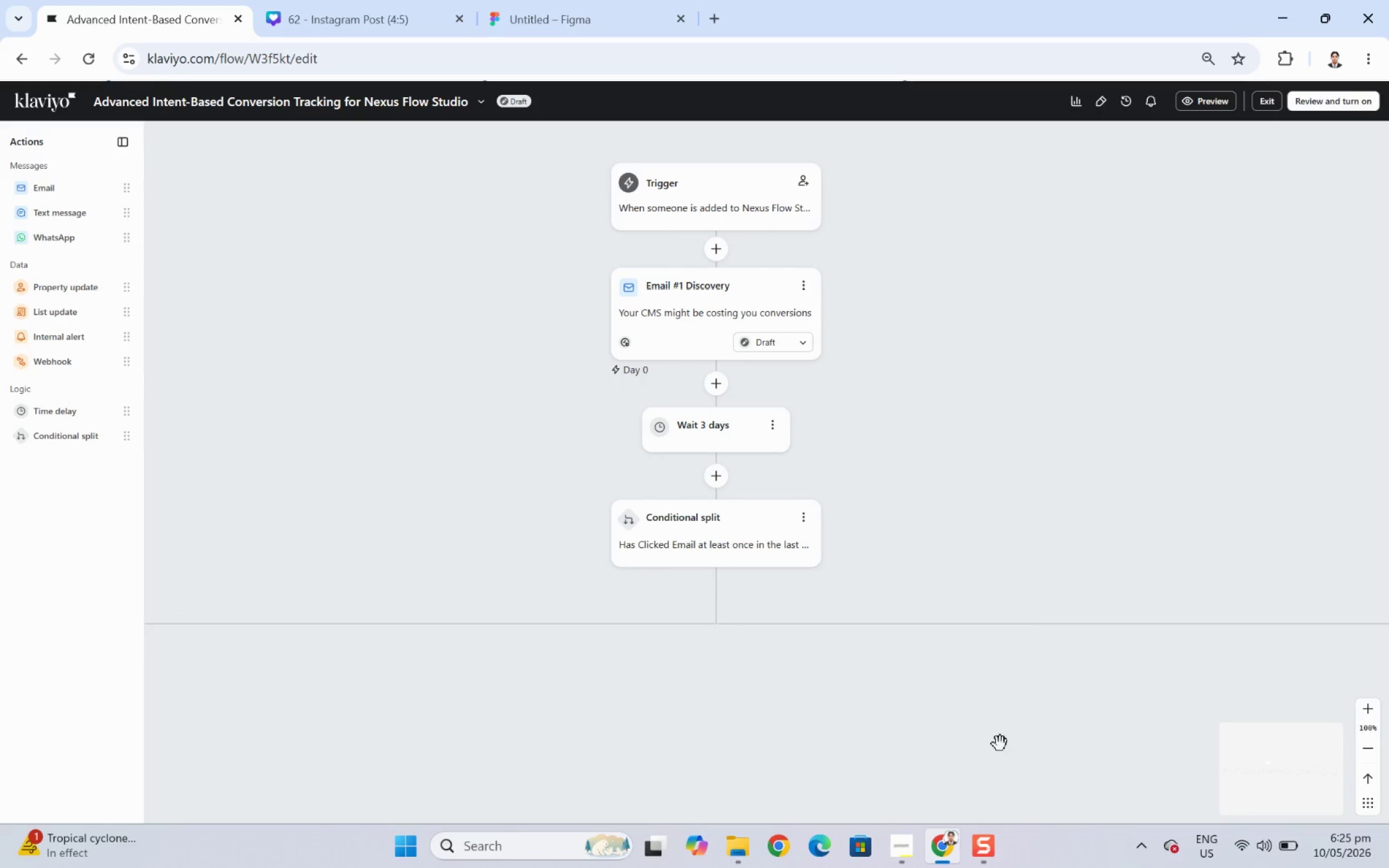 
left_click([997, 835])
 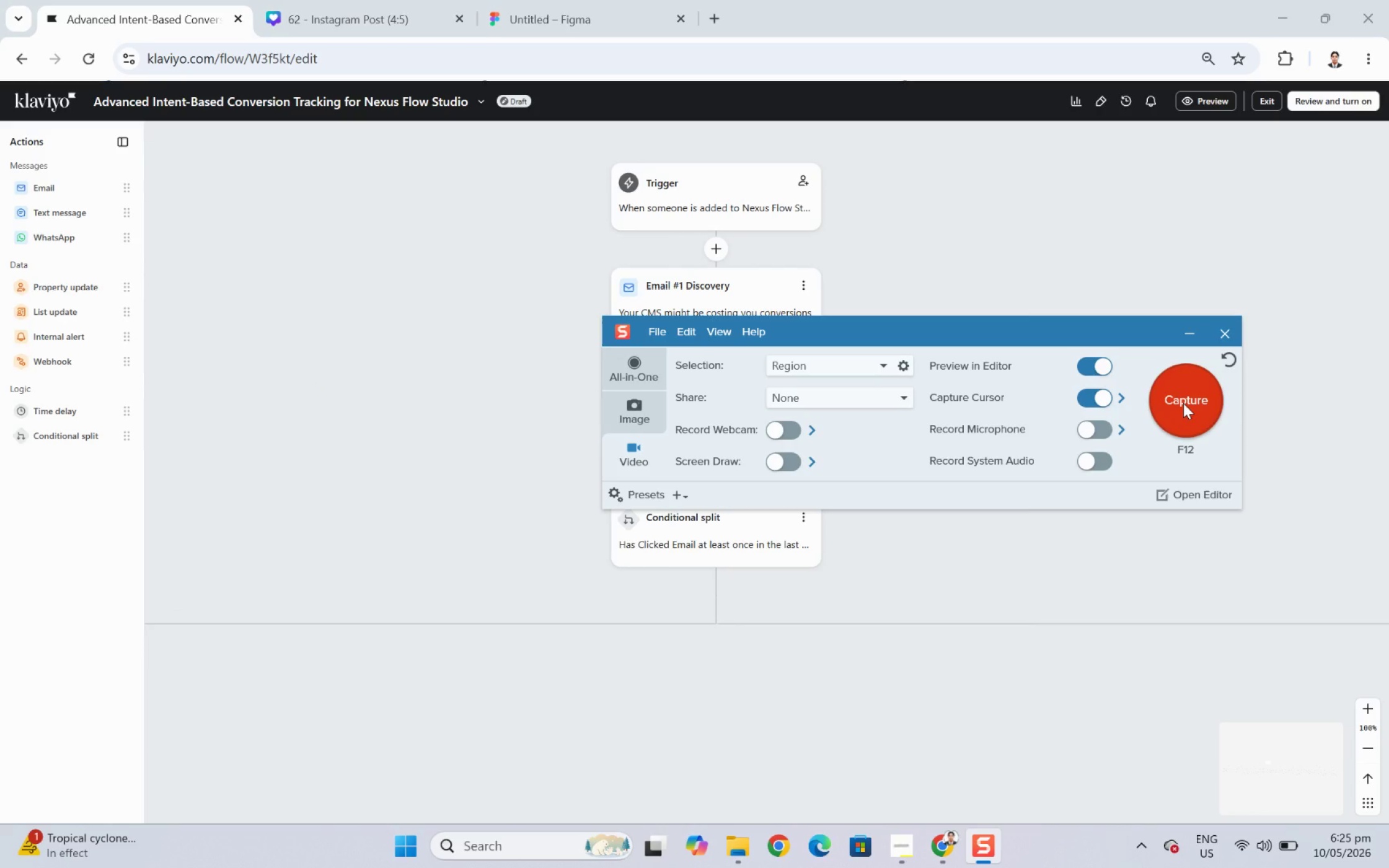 
left_click([1183, 403])
 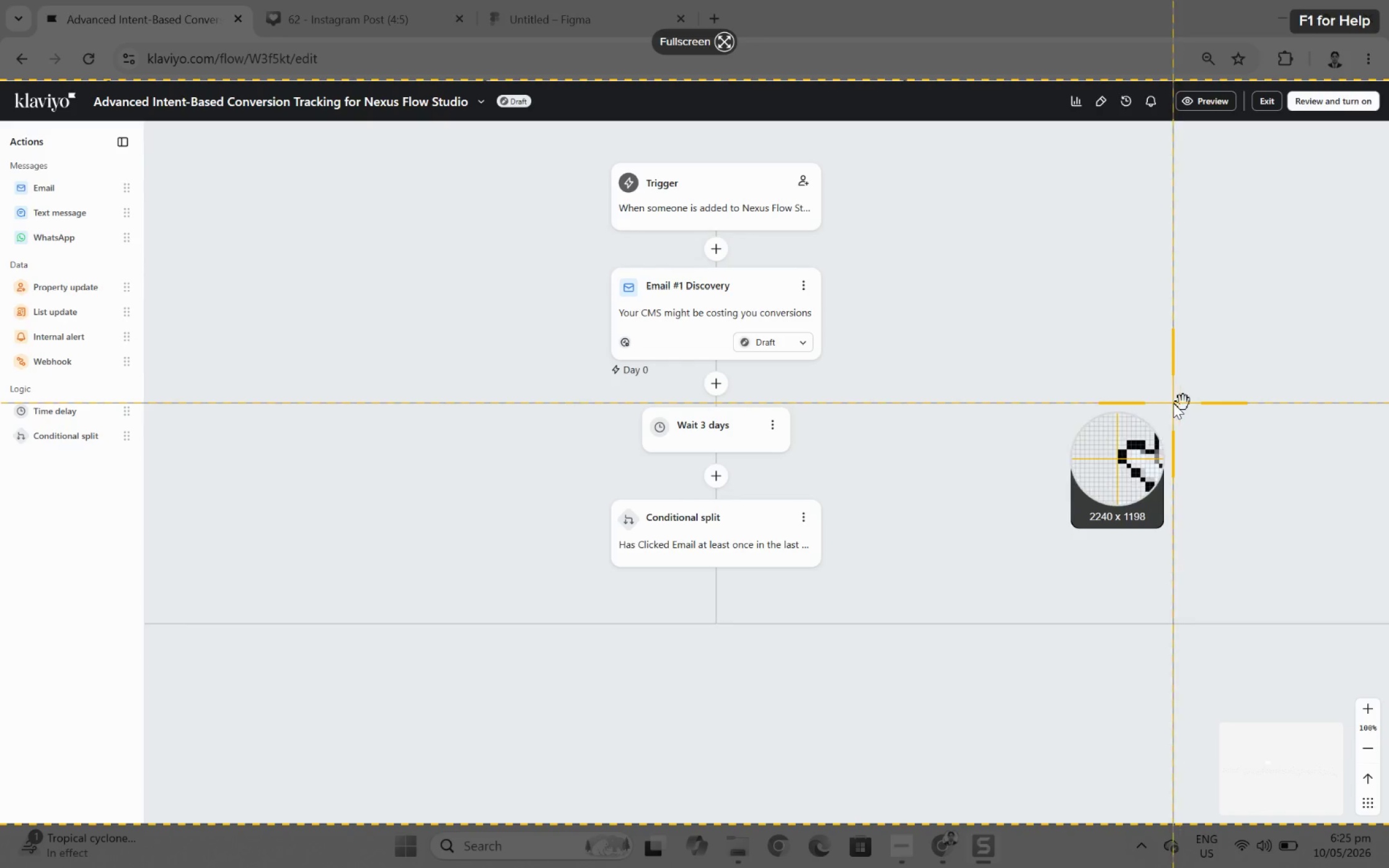 
left_click([1173, 403])
 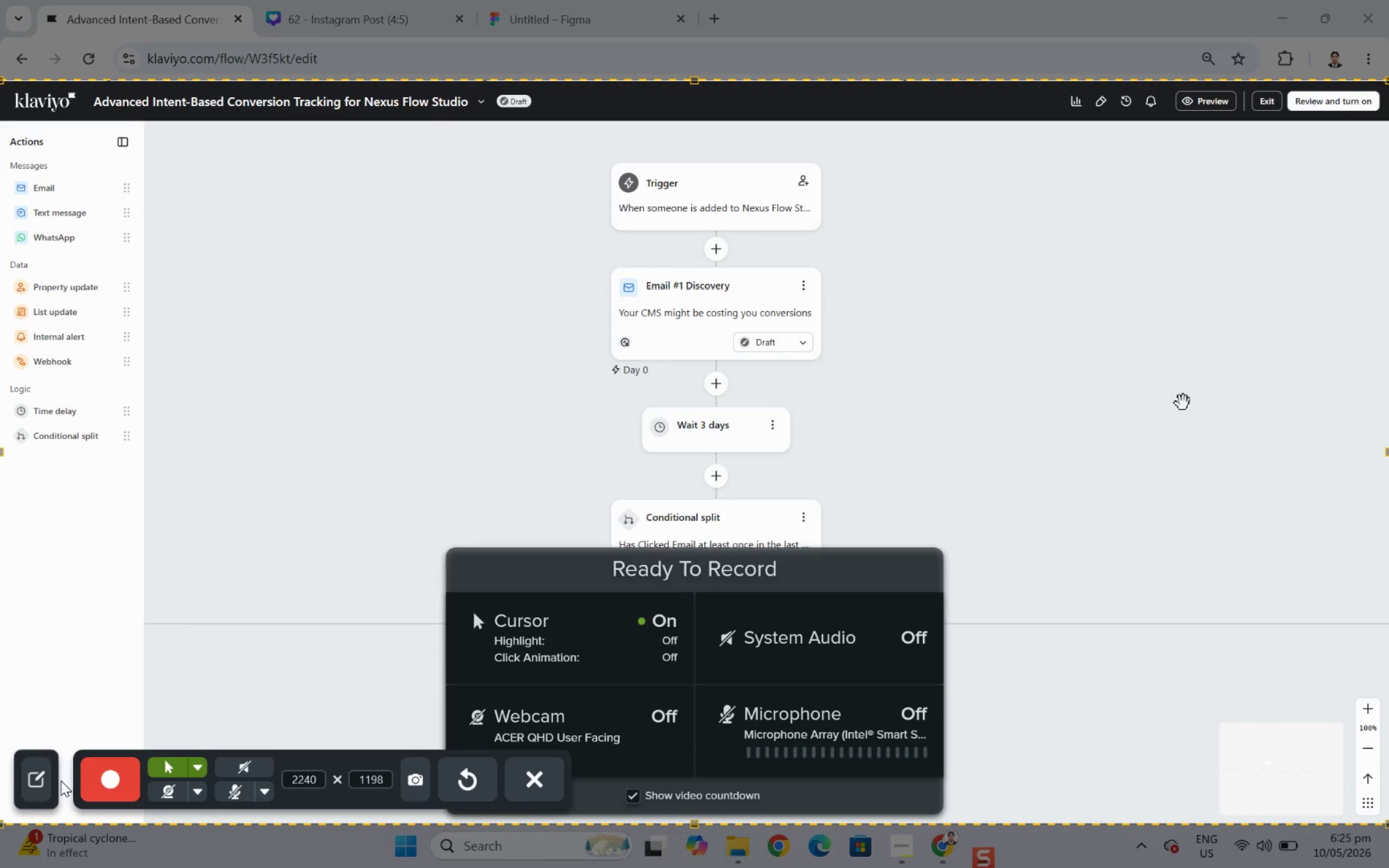 
left_click([113, 781])
 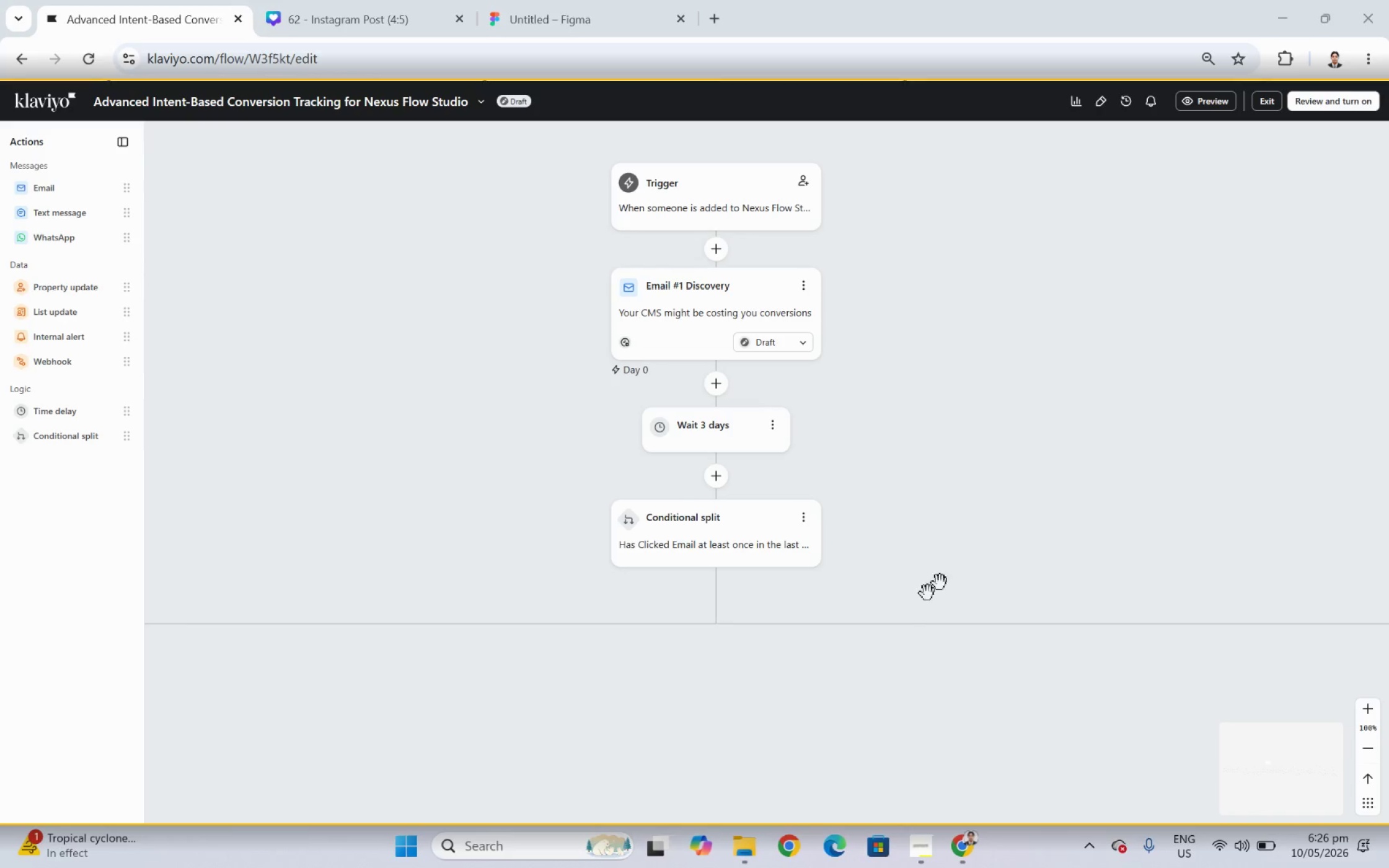 
wait(5.34)
 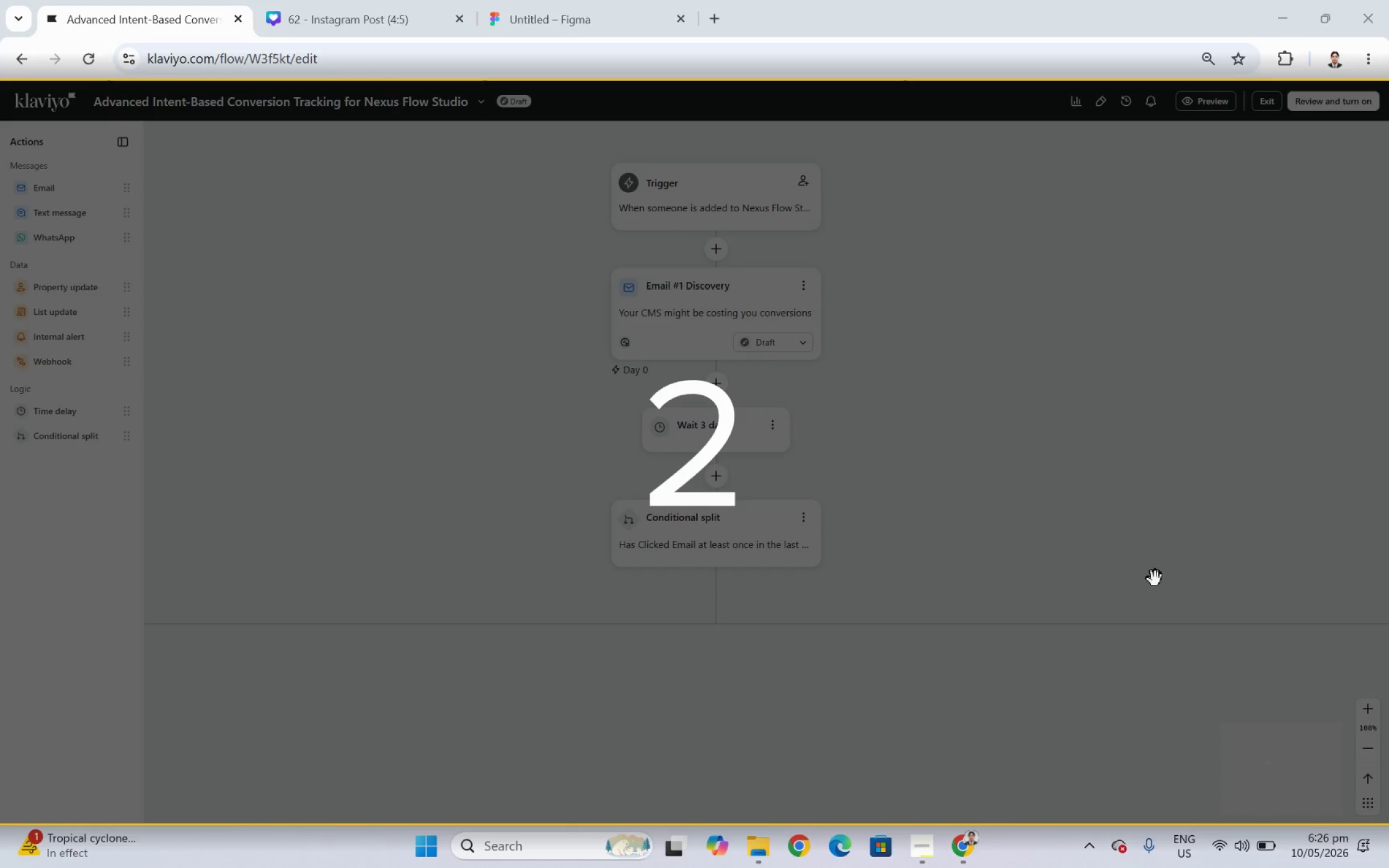 
left_click_drag(start_coordinate=[699, 711], to_coordinate=[737, 707])
 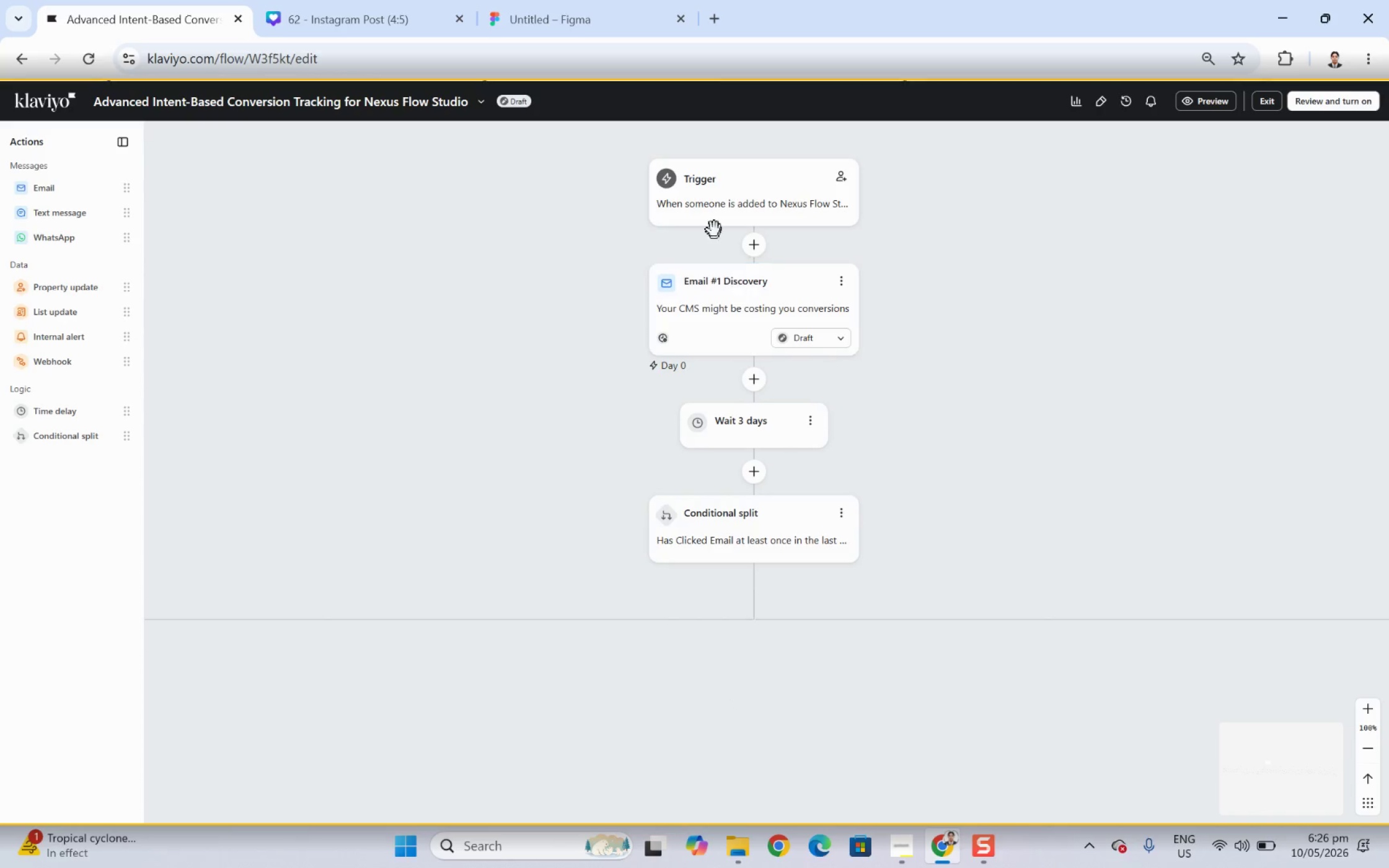 
mouse_move([739, 198])
 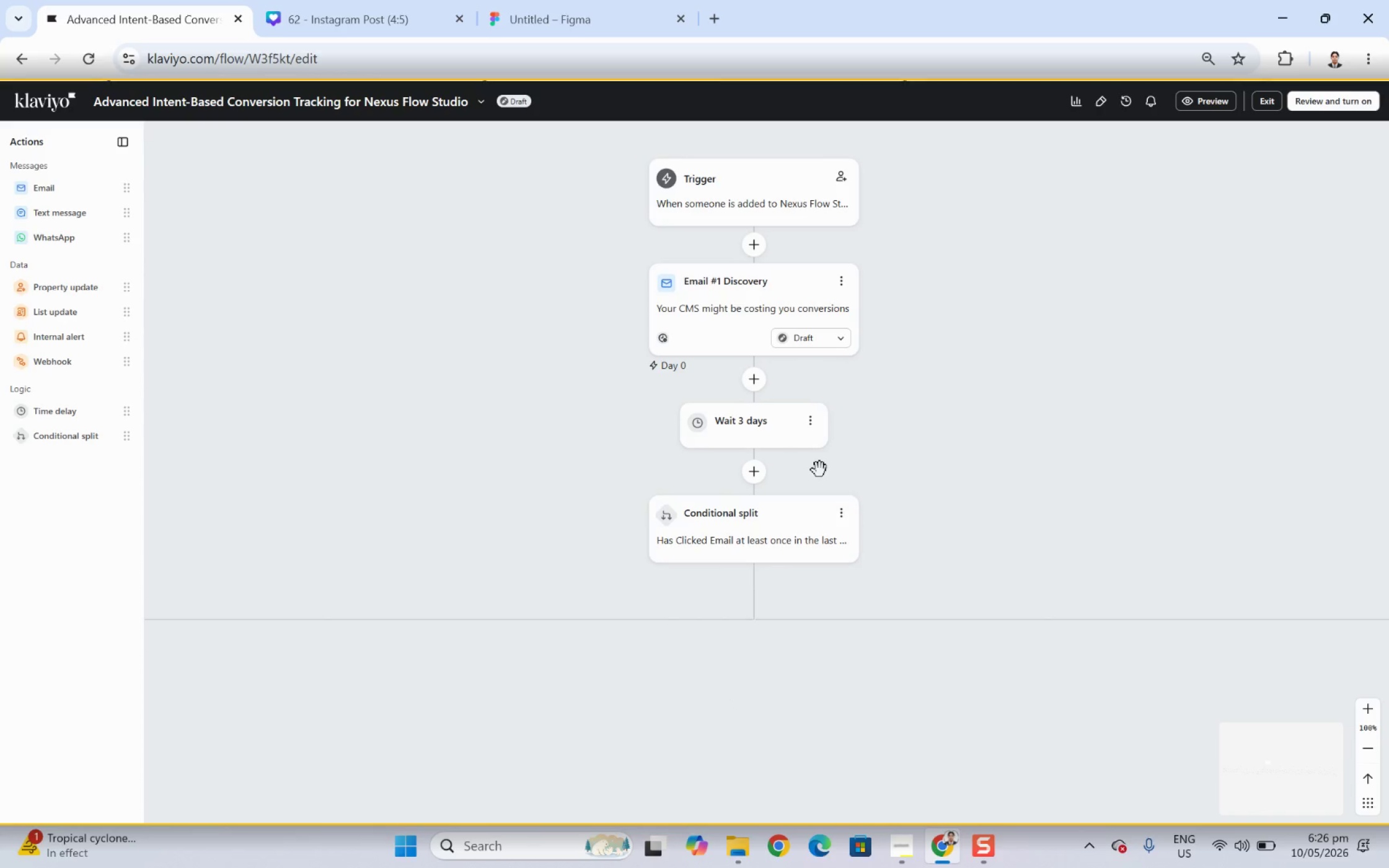 
mouse_move([755, 545])
 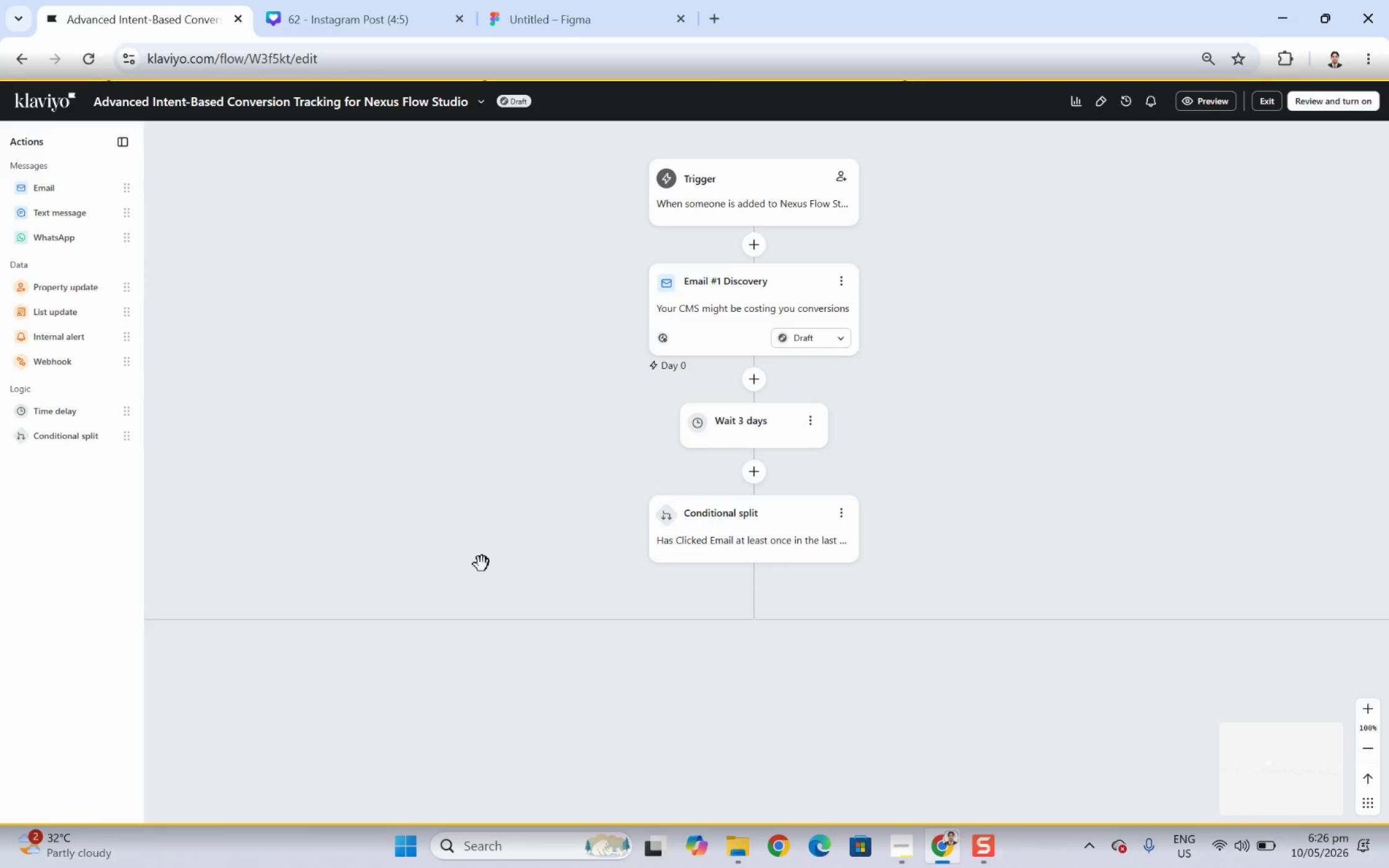 
left_click_drag(start_coordinate=[478, 563], to_coordinate=[999, 406])
 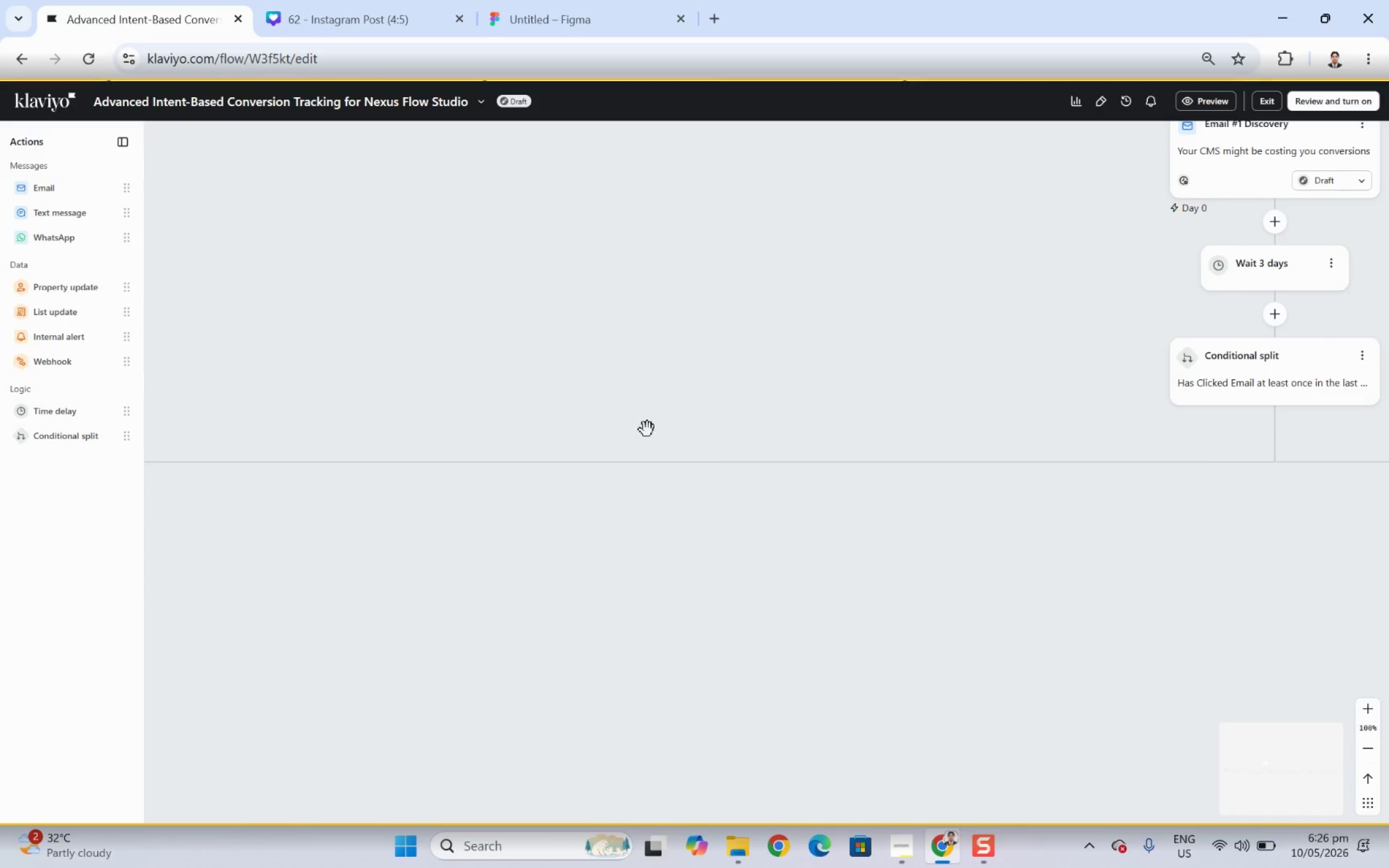 
left_click_drag(start_coordinate=[647, 429], to_coordinate=[1176, 305])
 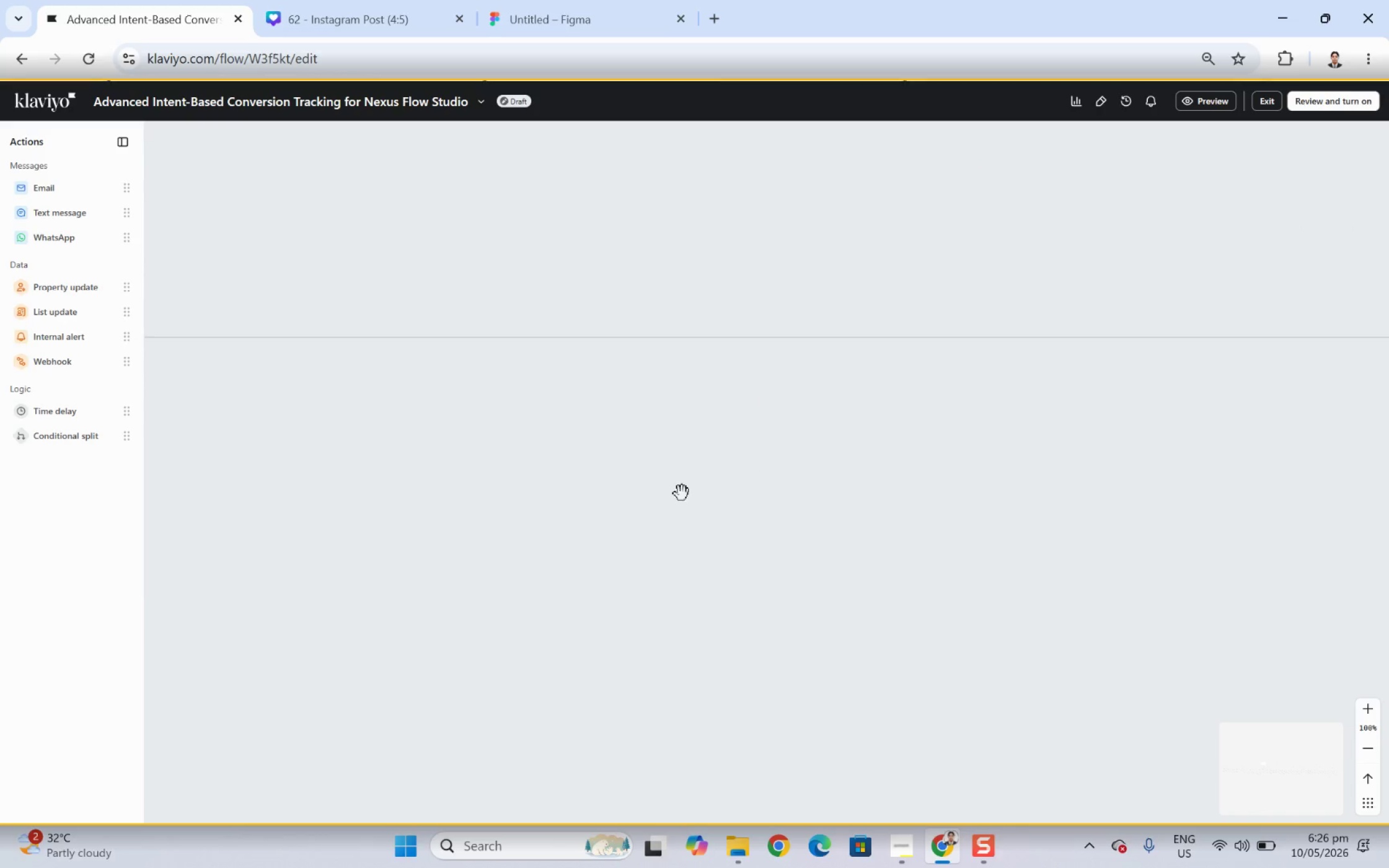 
left_click_drag(start_coordinate=[661, 498], to_coordinate=[1026, 499])
 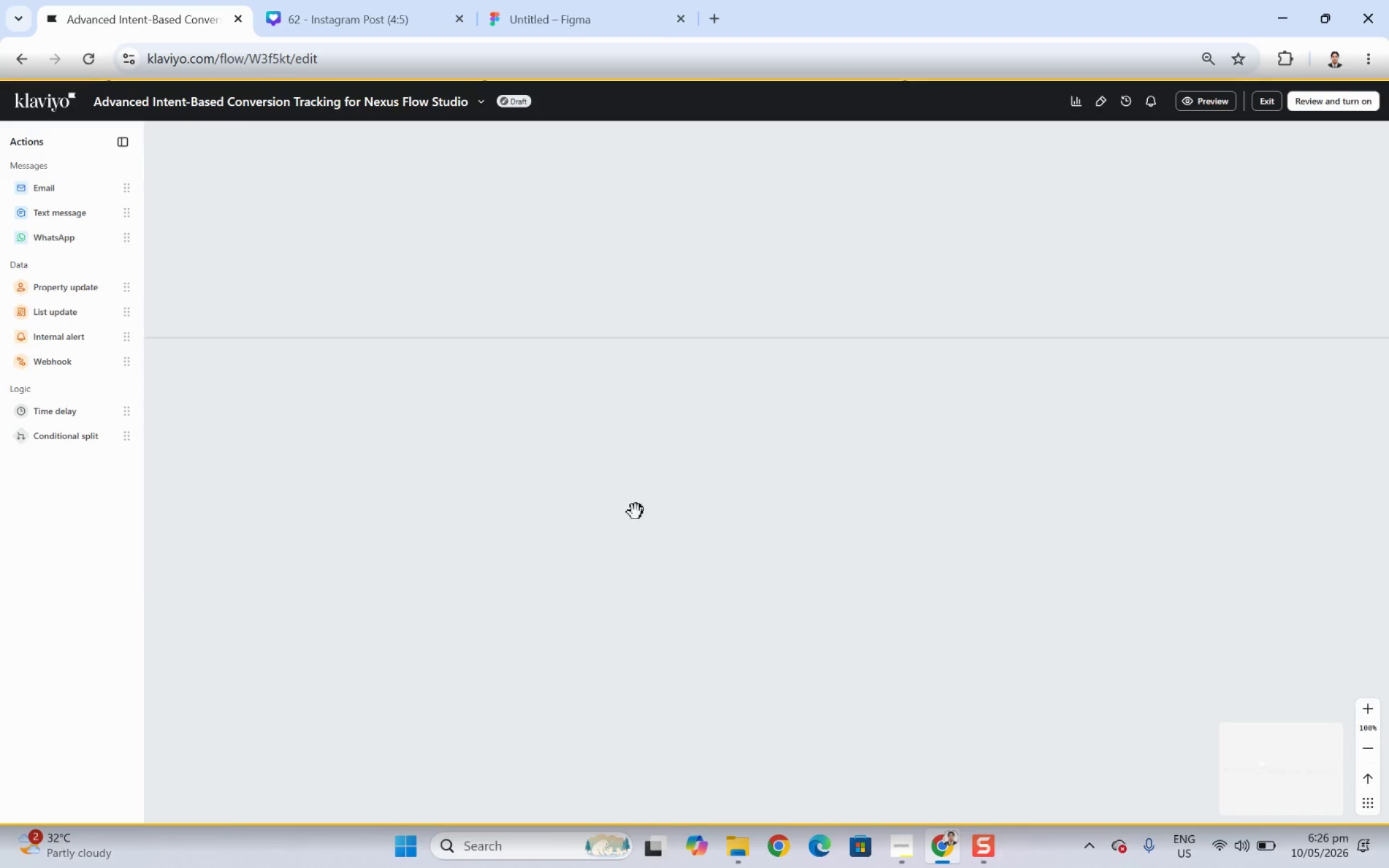 
left_click_drag(start_coordinate=[635, 512], to_coordinate=[1078, 491])
 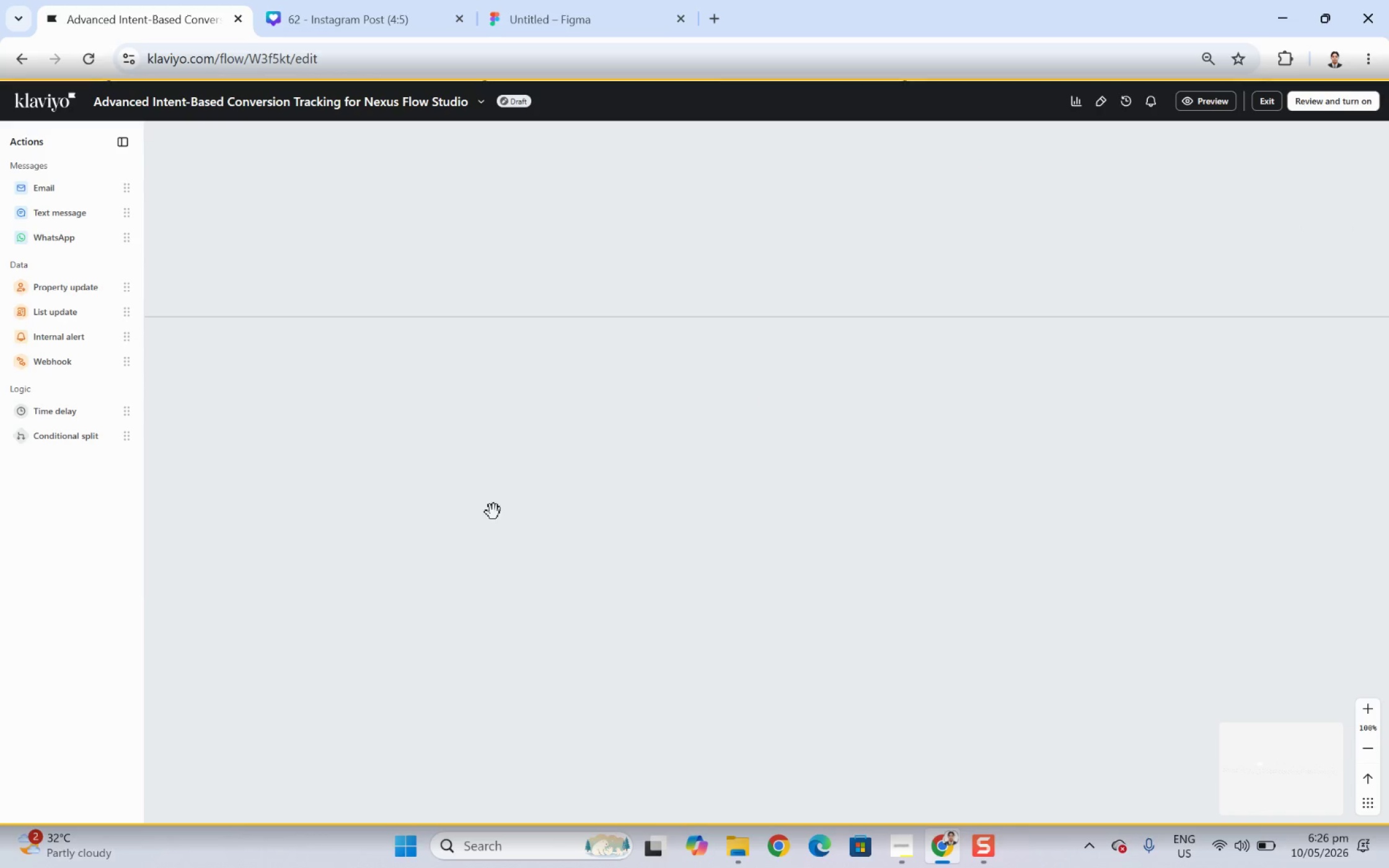 
left_click_drag(start_coordinate=[493, 512], to_coordinate=[992, 511])
 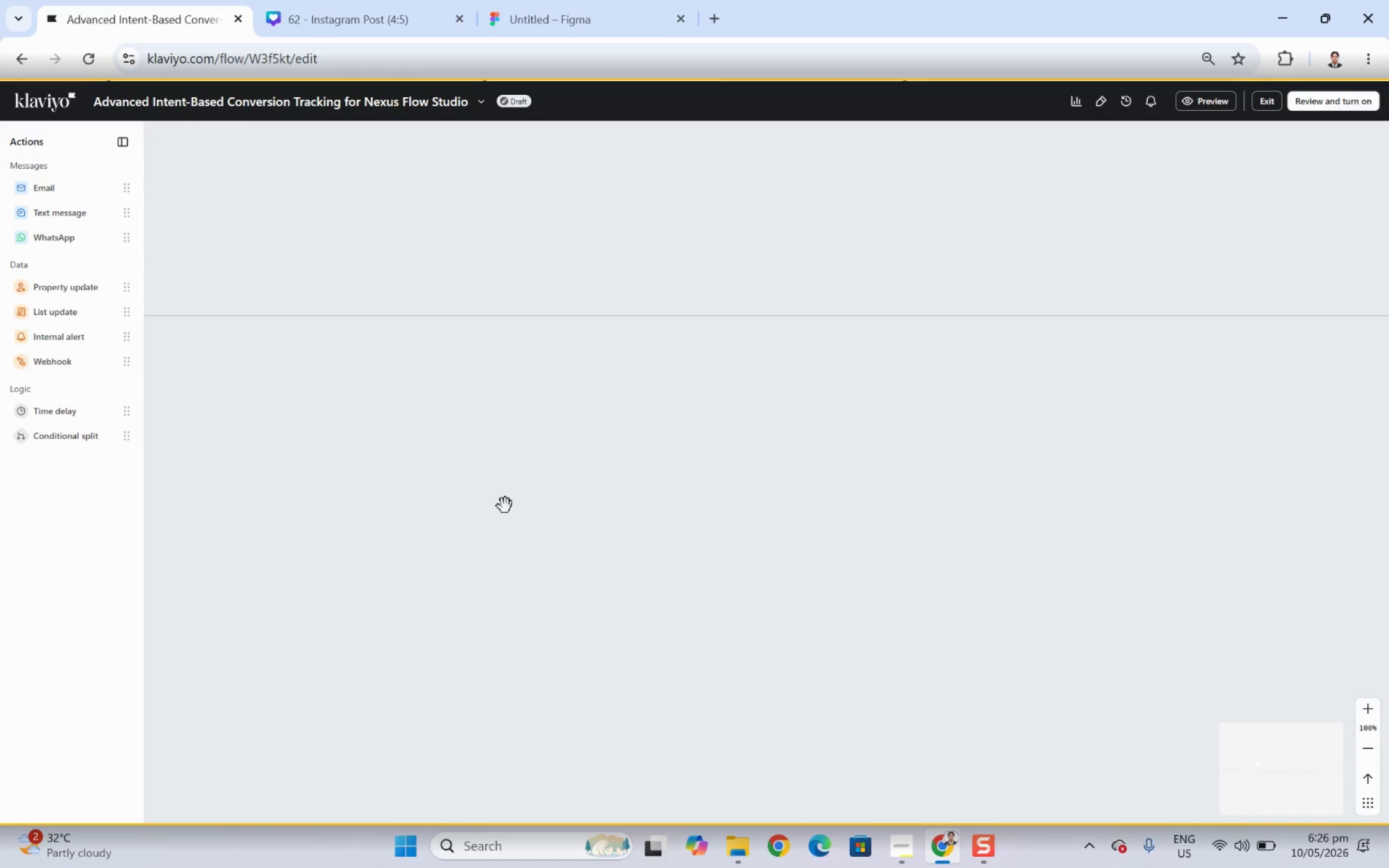 
left_click_drag(start_coordinate=[505, 506], to_coordinate=[1031, 506])
 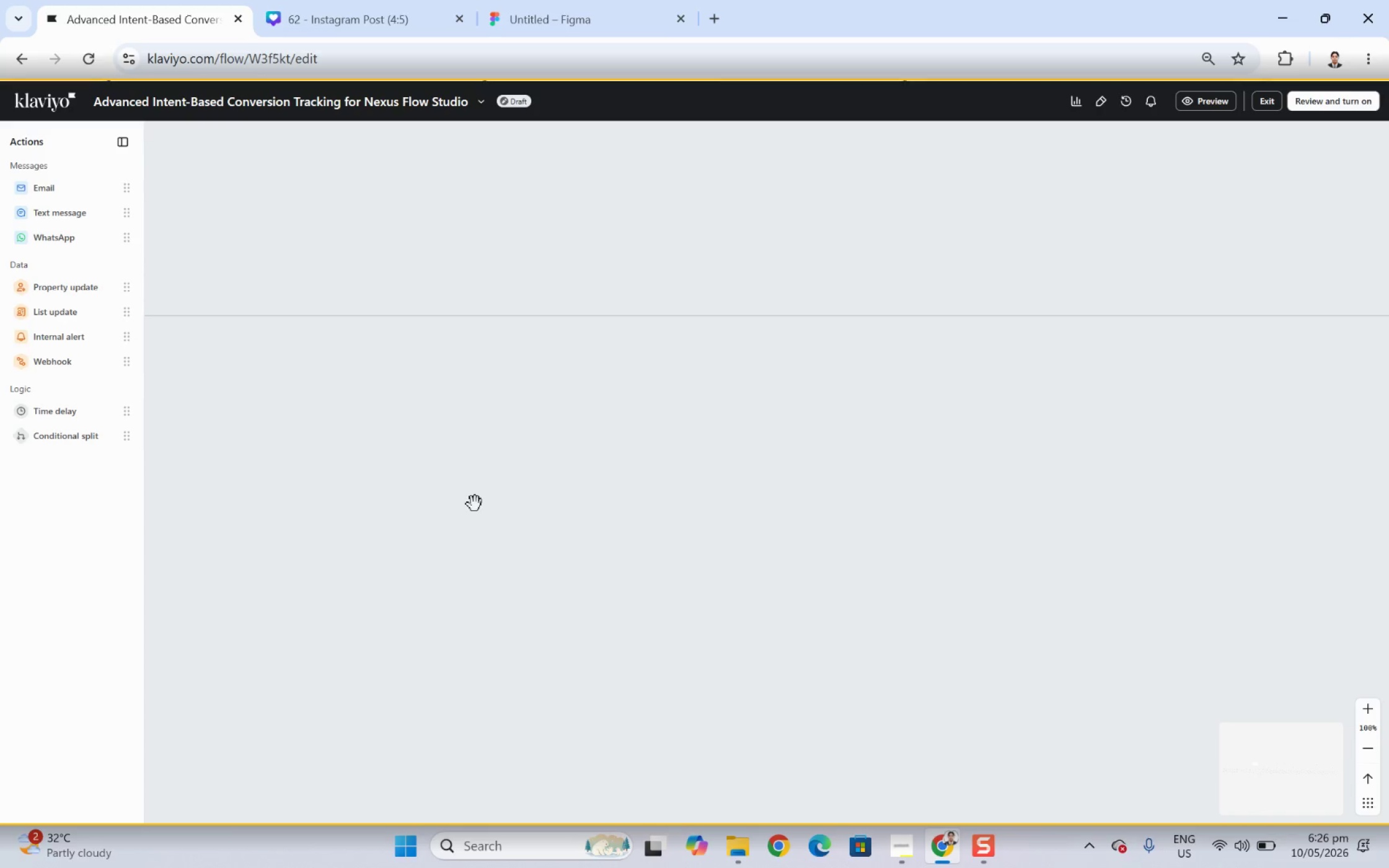 
left_click_drag(start_coordinate=[475, 504], to_coordinate=[884, 504])
 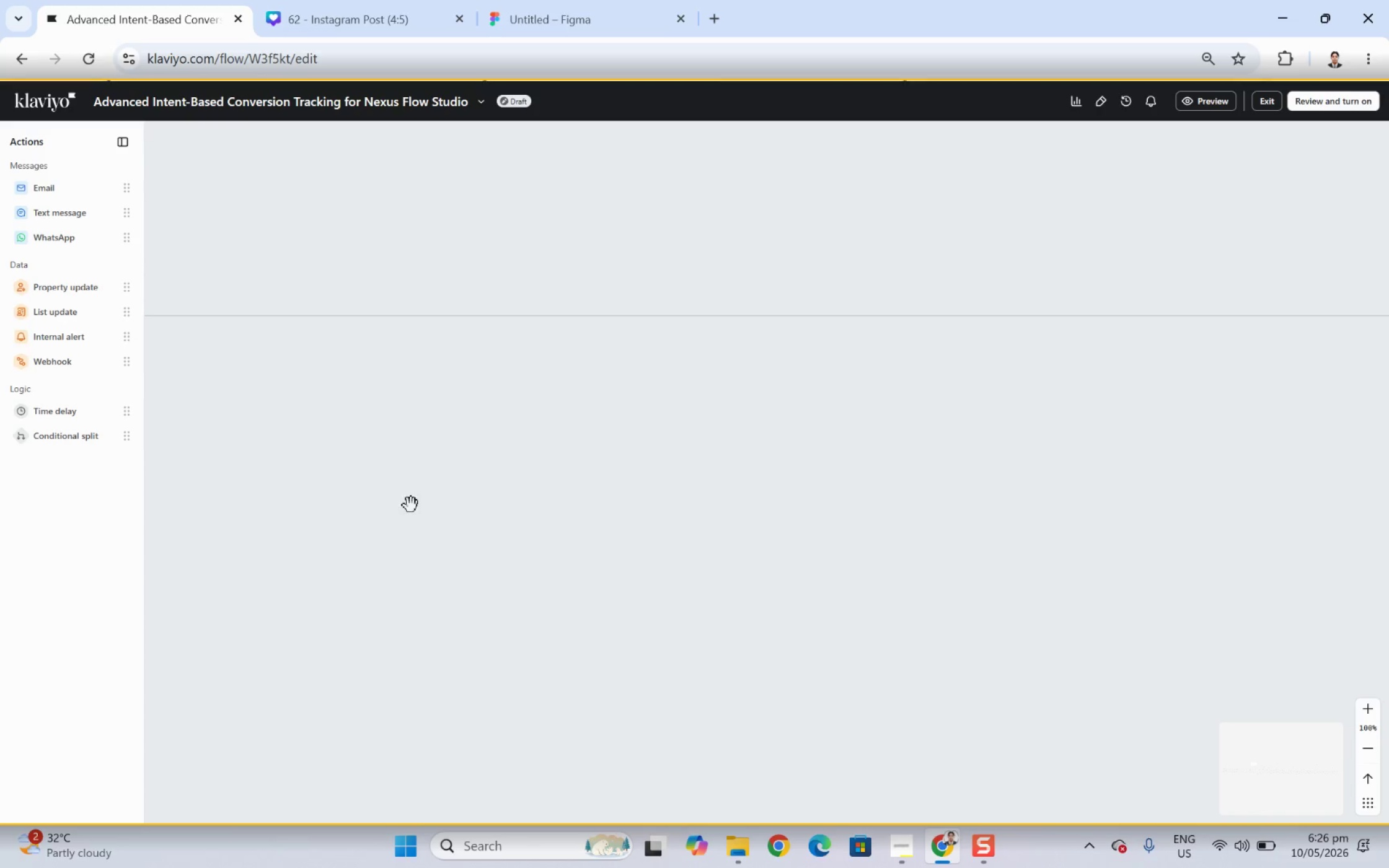 
left_click_drag(start_coordinate=[411, 505], to_coordinate=[872, 505])
 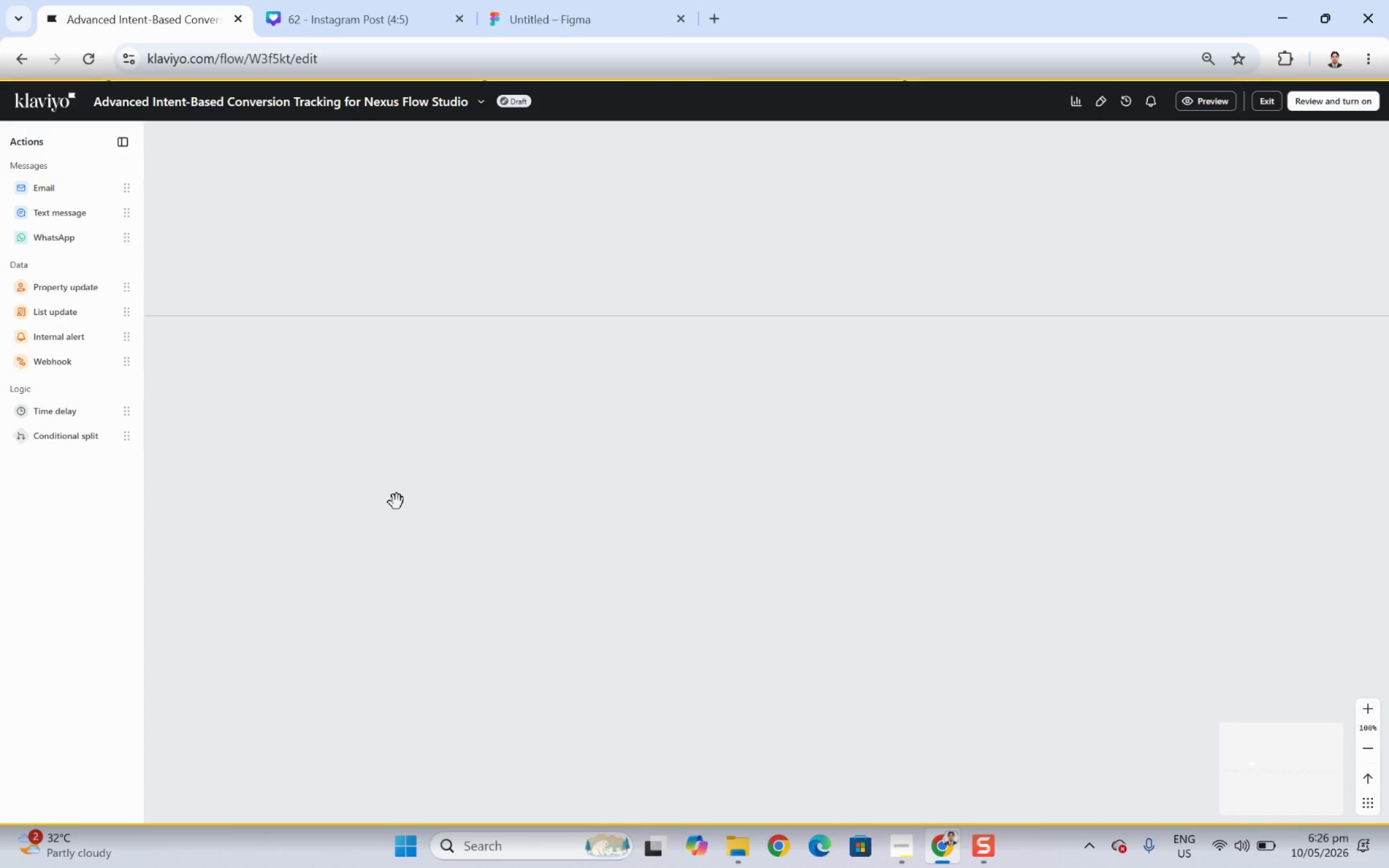 
left_click_drag(start_coordinate=[397, 502], to_coordinate=[835, 500])
 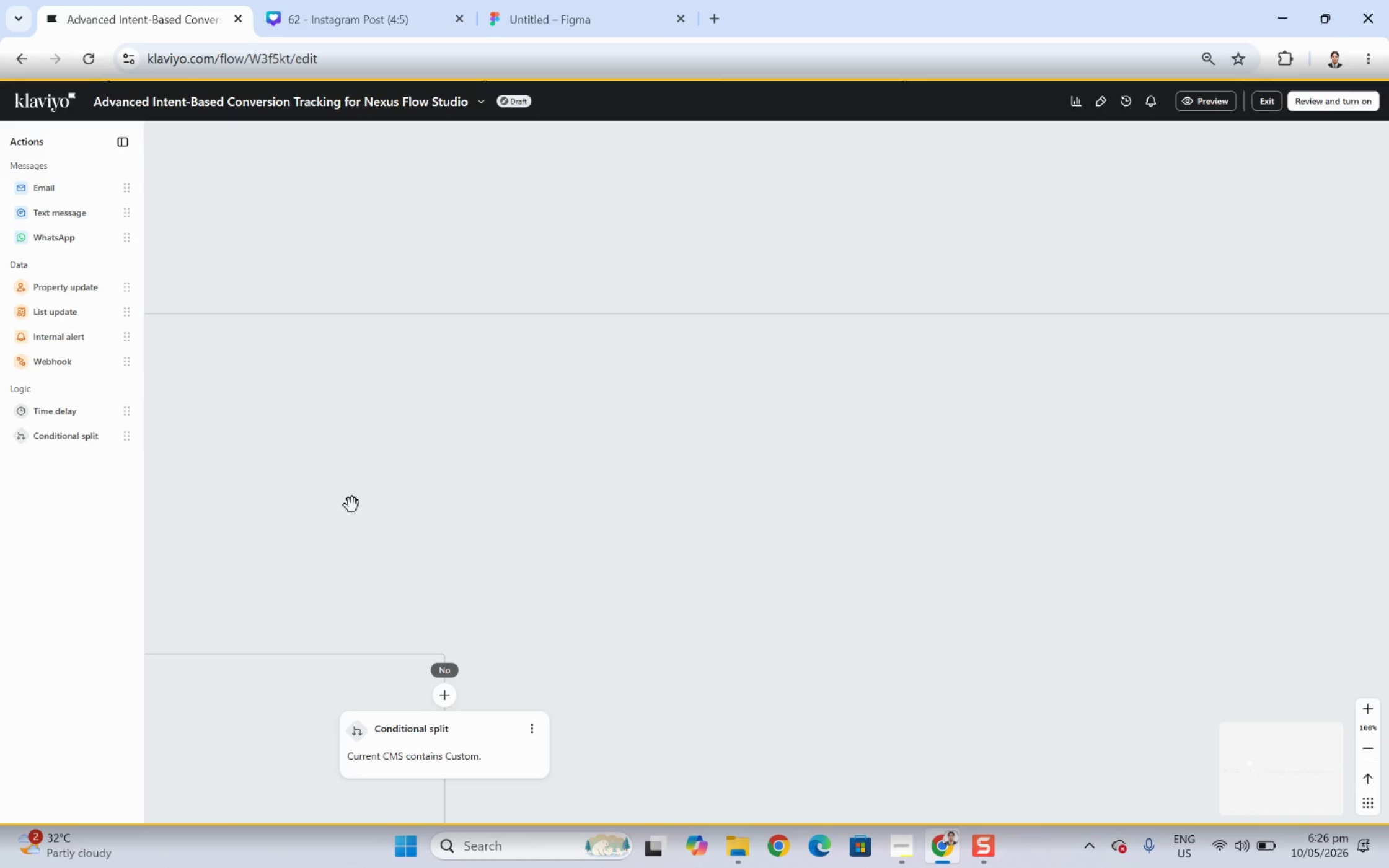 
left_click_drag(start_coordinate=[352, 505], to_coordinate=[806, 496])
 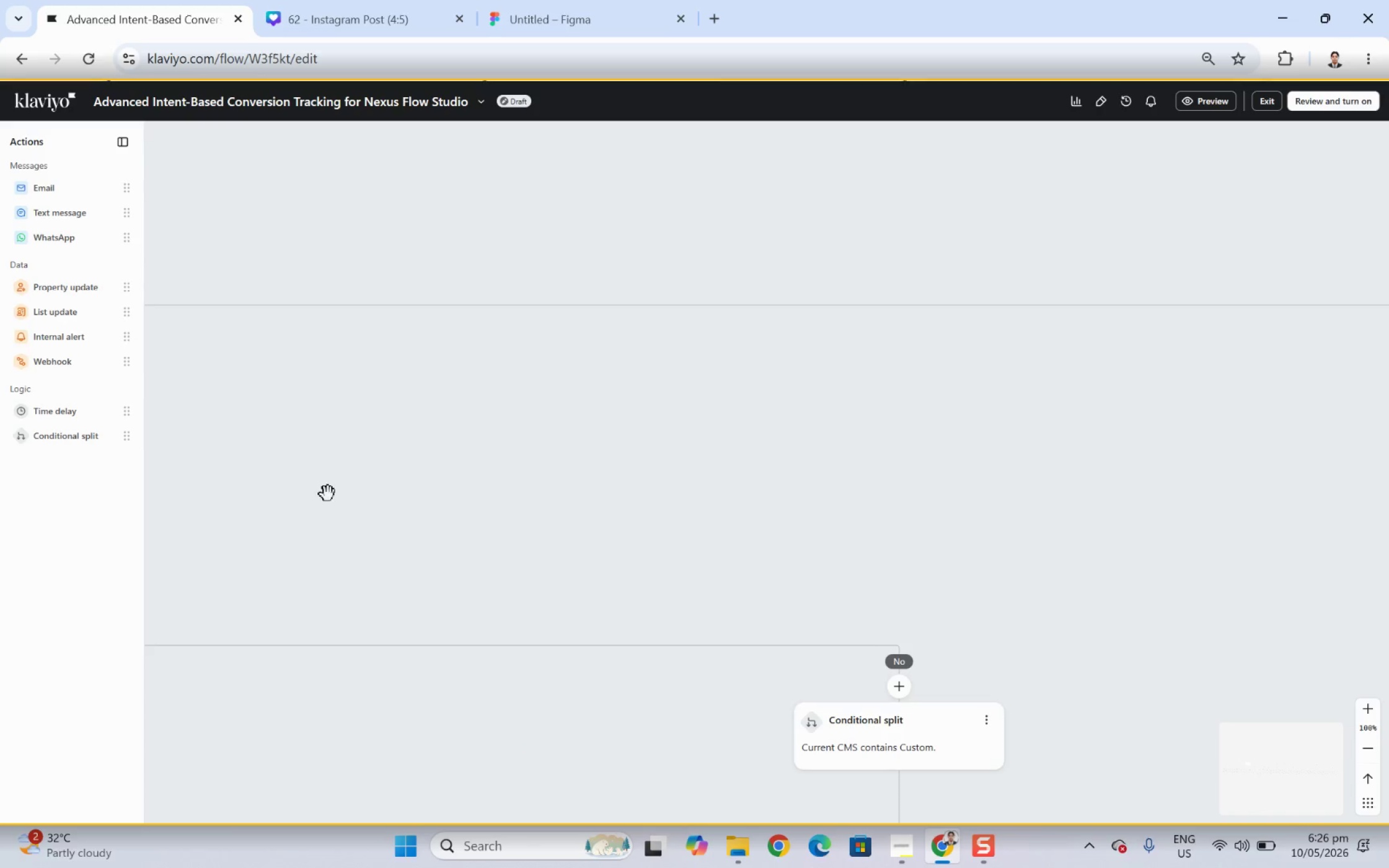 
left_click_drag(start_coordinate=[328, 494], to_coordinate=[683, 500])
 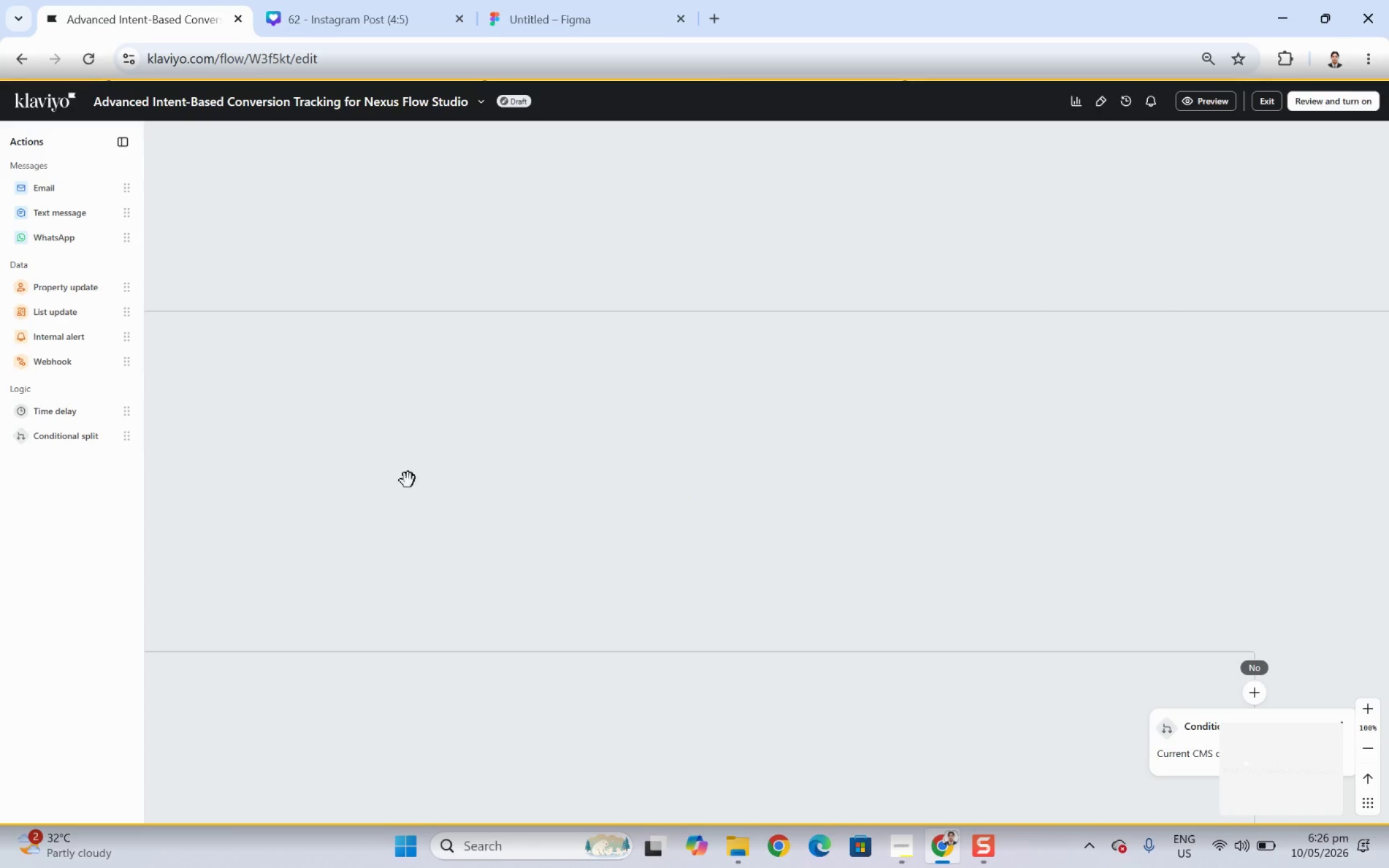 
left_click_drag(start_coordinate=[408, 480], to_coordinate=[767, 488])
 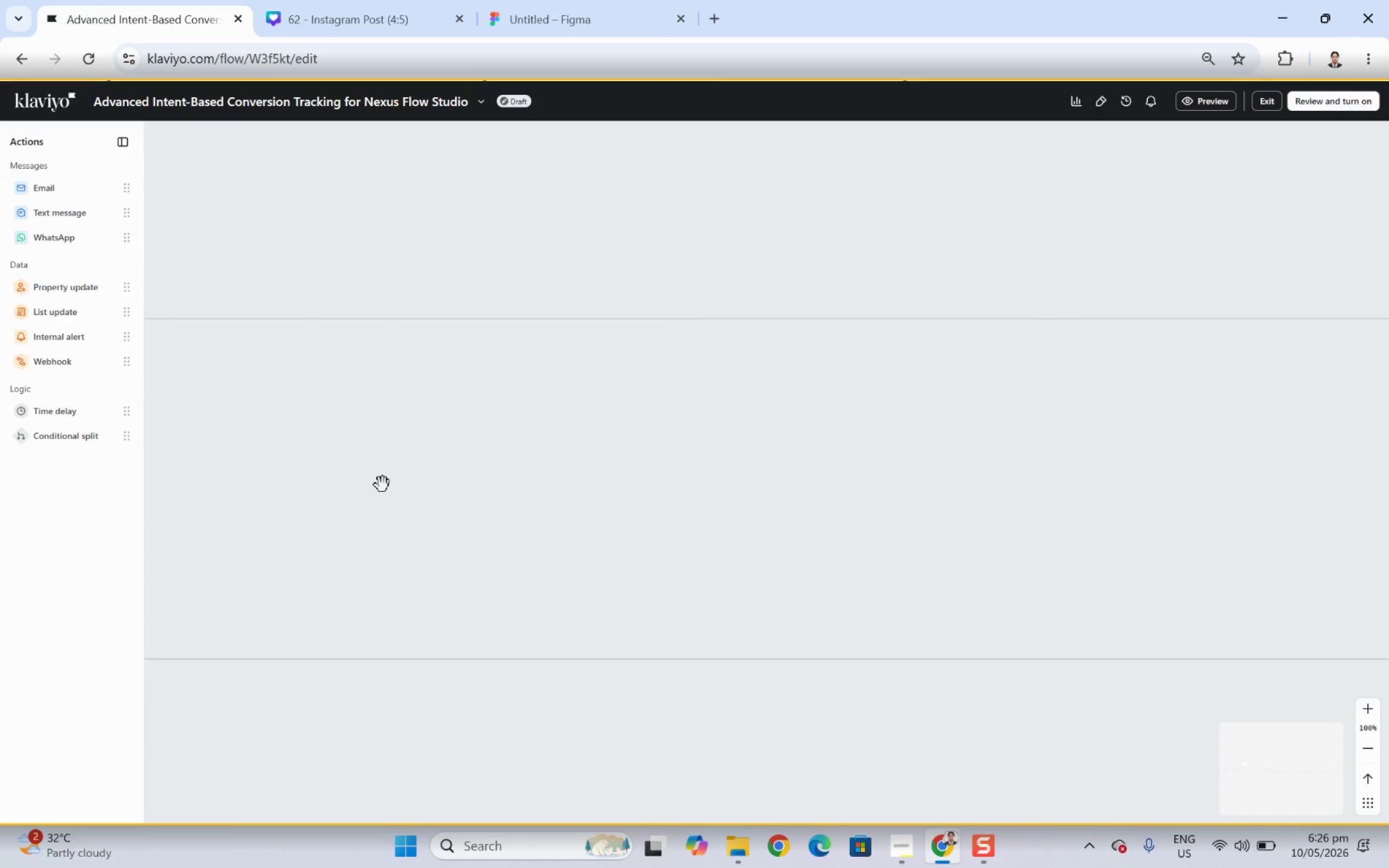 
left_click_drag(start_coordinate=[382, 484], to_coordinate=[759, 467])
 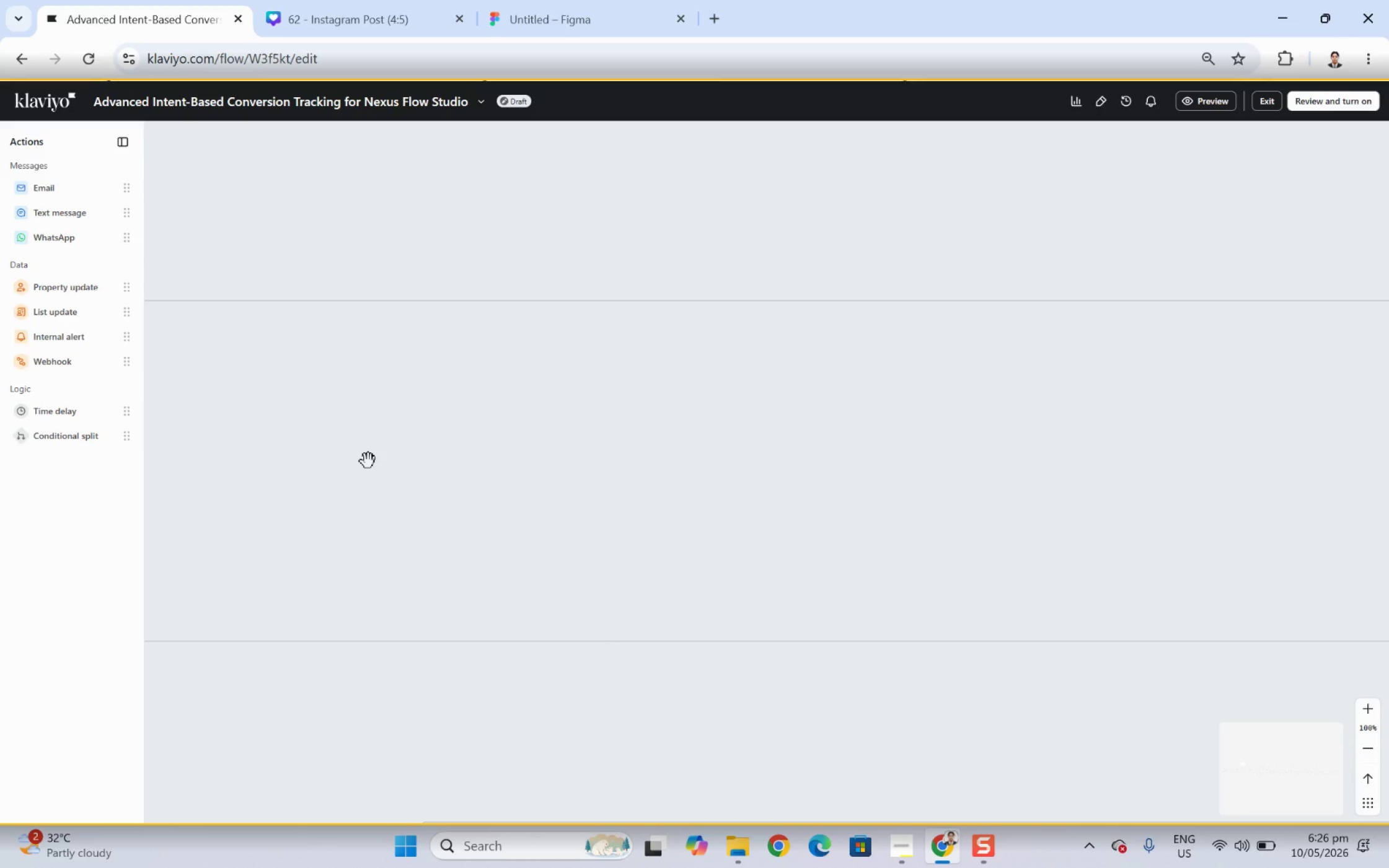 
left_click_drag(start_coordinate=[368, 461], to_coordinate=[793, 454])
 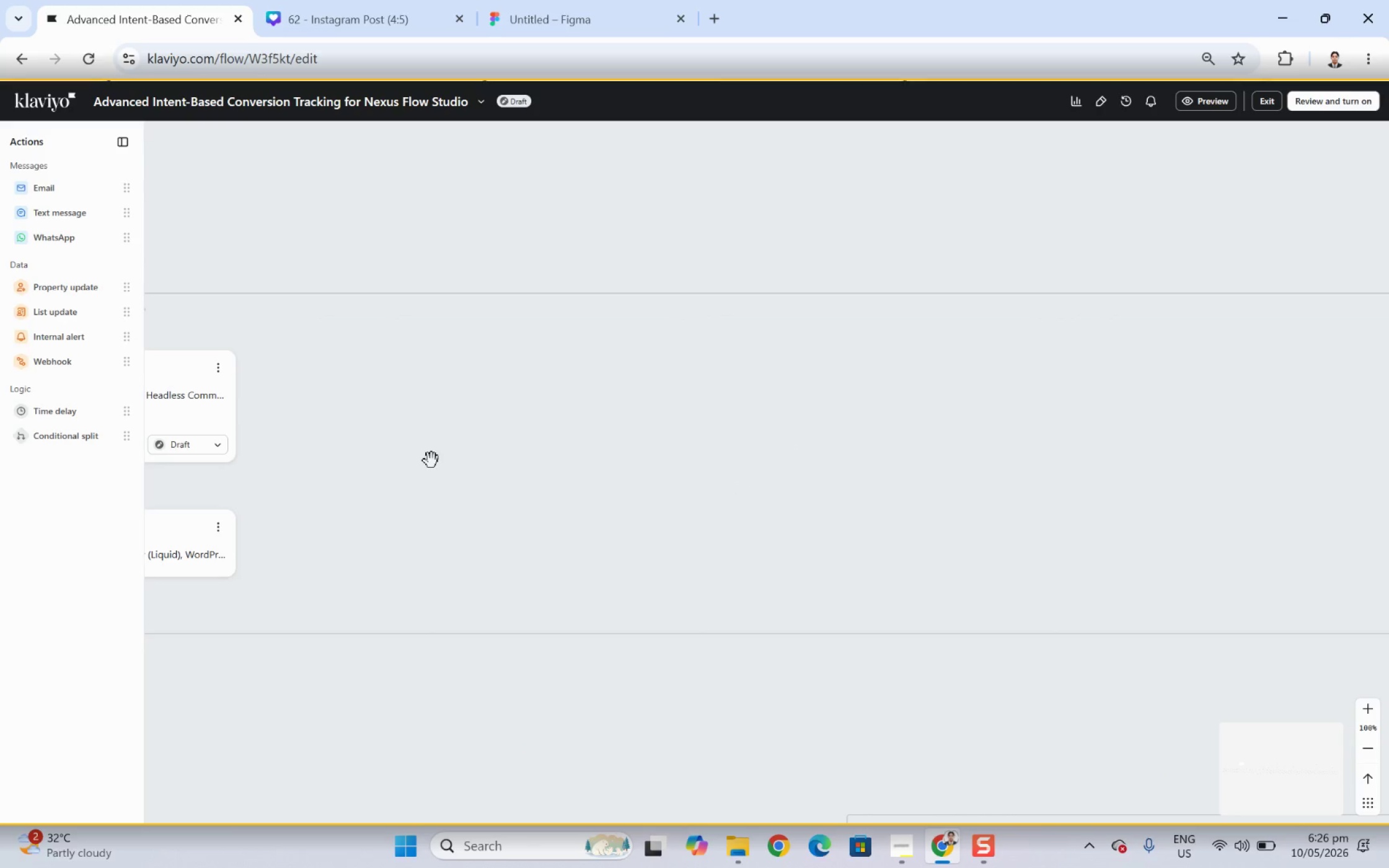 
left_click_drag(start_coordinate=[431, 460], to_coordinate=[703, 457])
 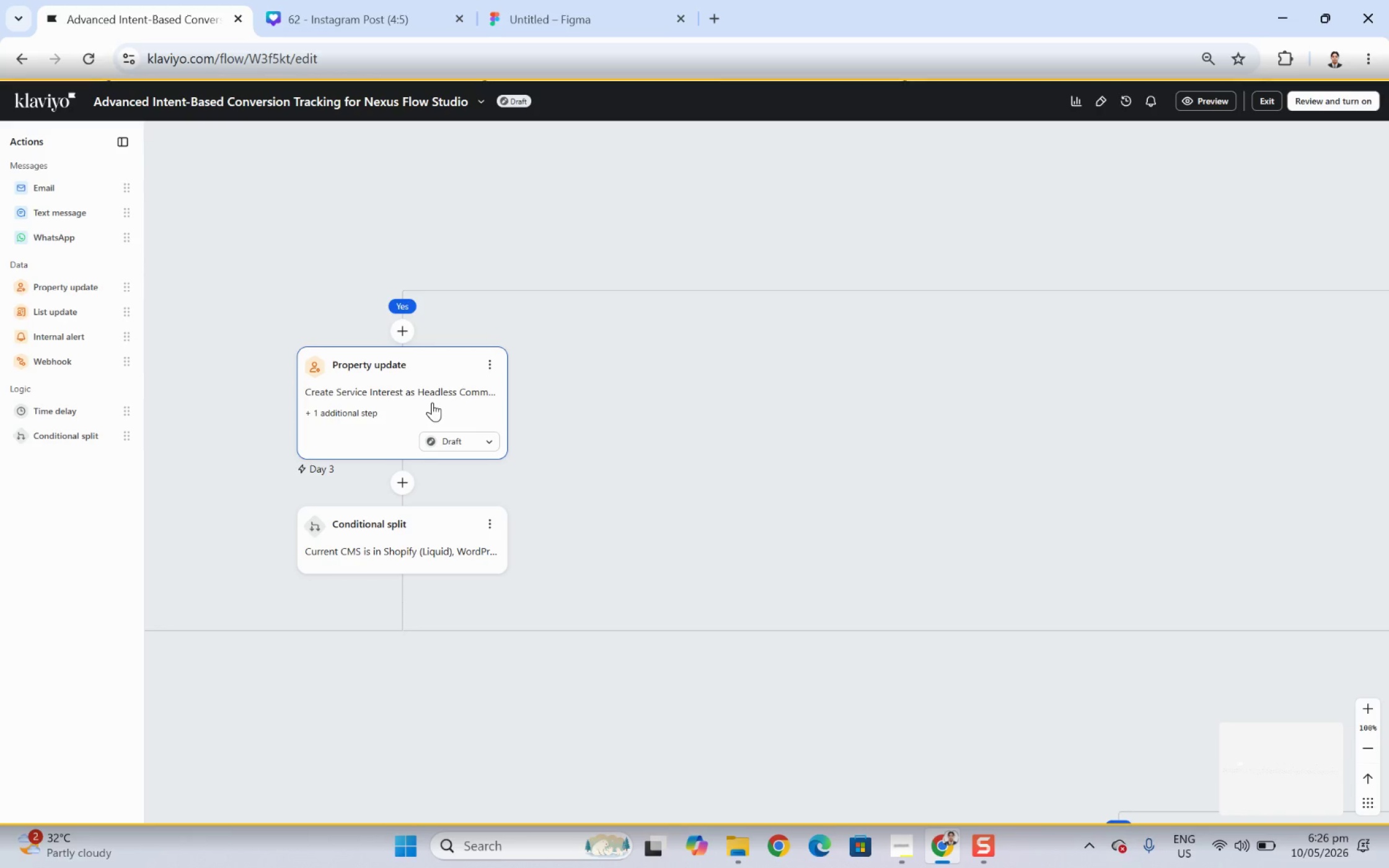 
wait(9.02)
 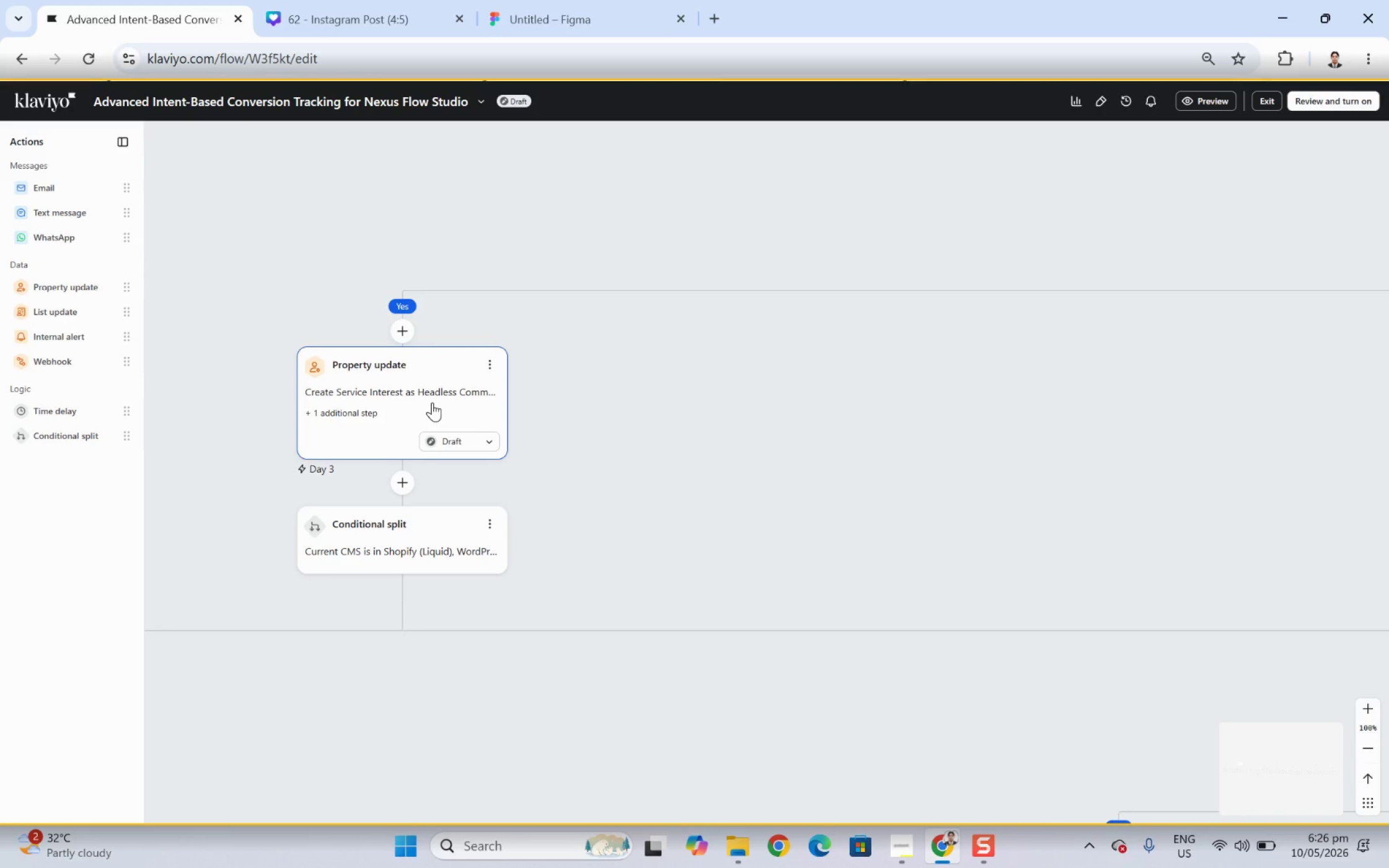 
left_click_drag(start_coordinate=[1082, 414], to_coordinate=[465, 449])
 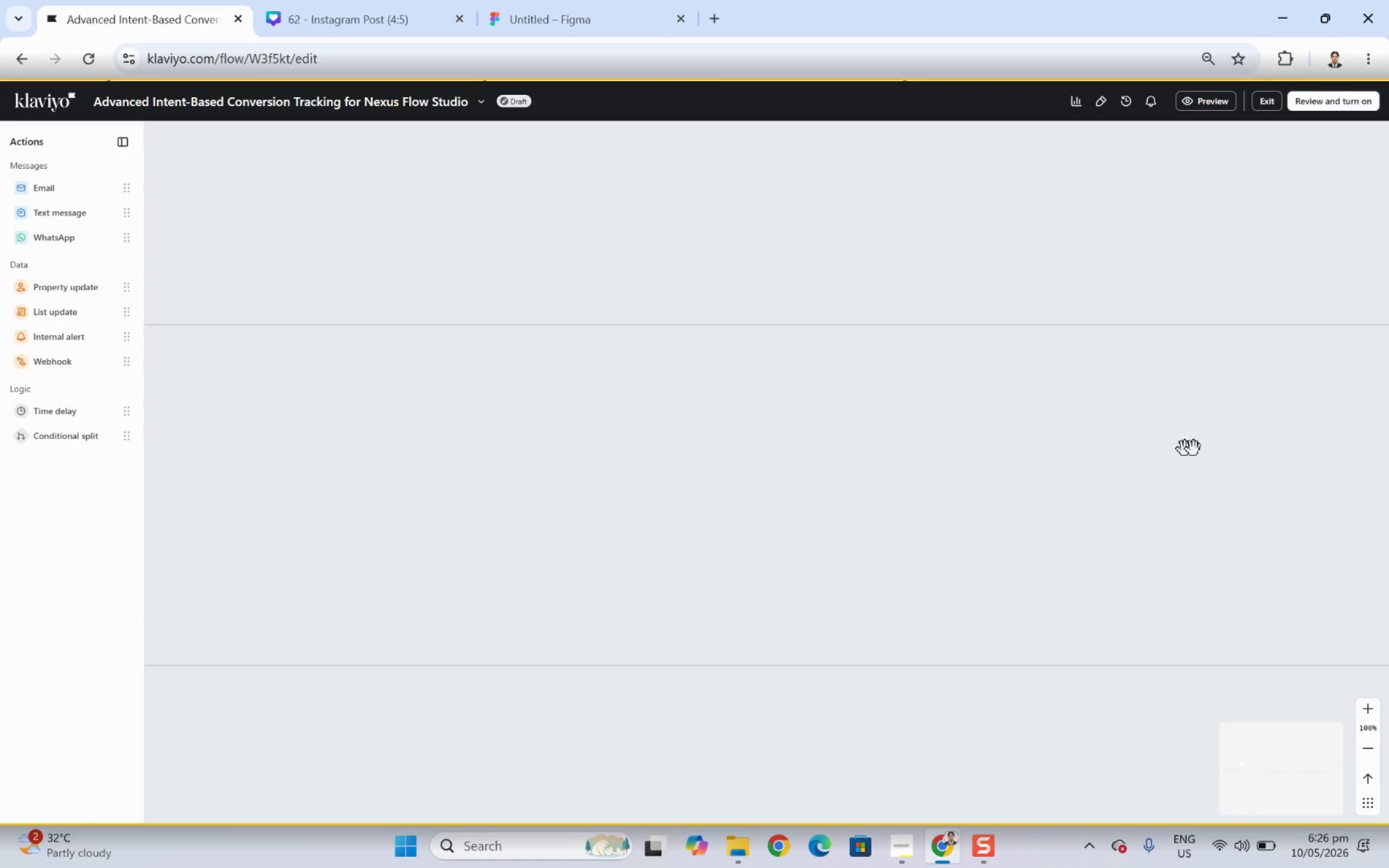 
left_click_drag(start_coordinate=[1207, 449], to_coordinate=[307, 471])
 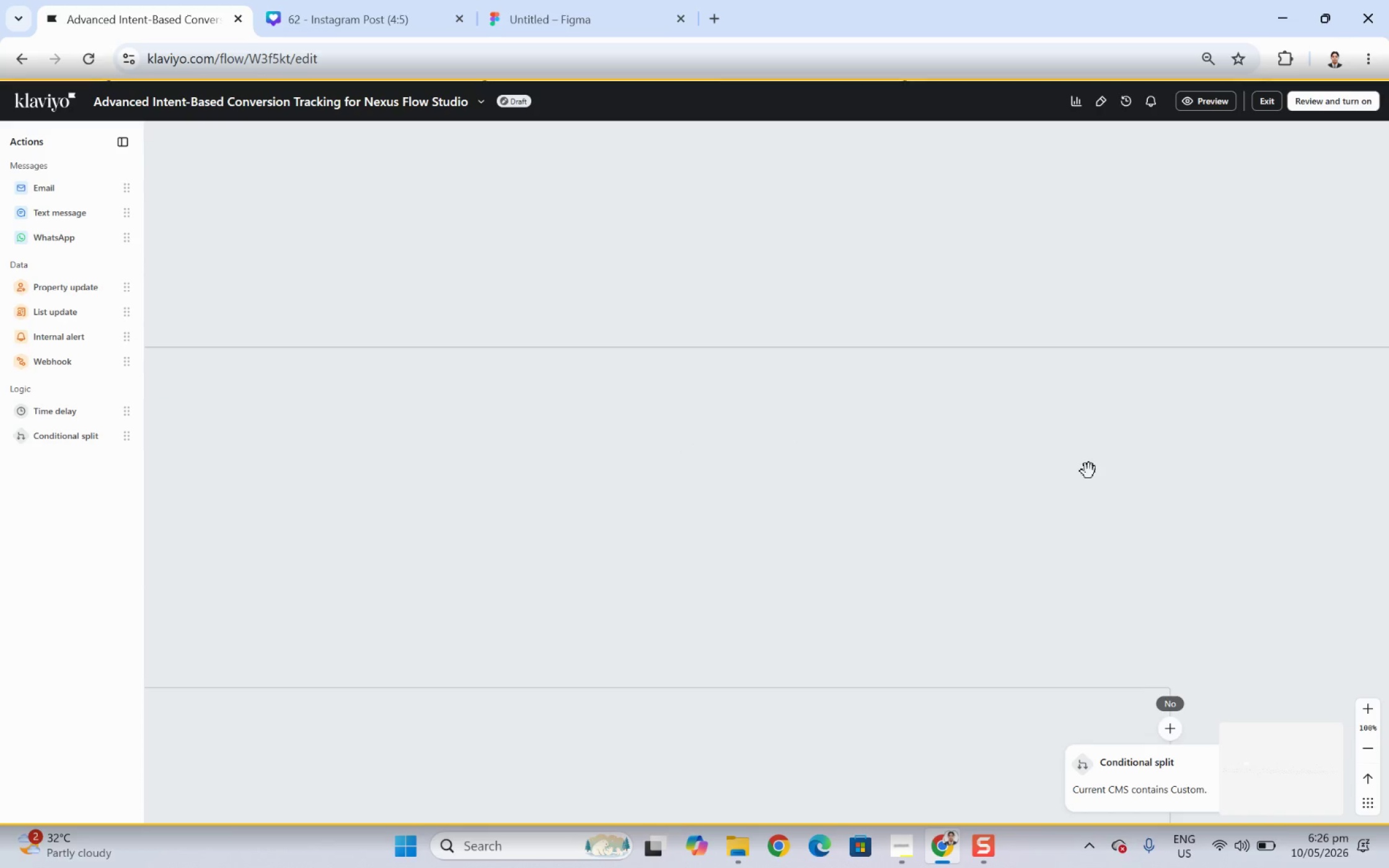 
left_click_drag(start_coordinate=[1088, 471], to_coordinate=[288, 480])
 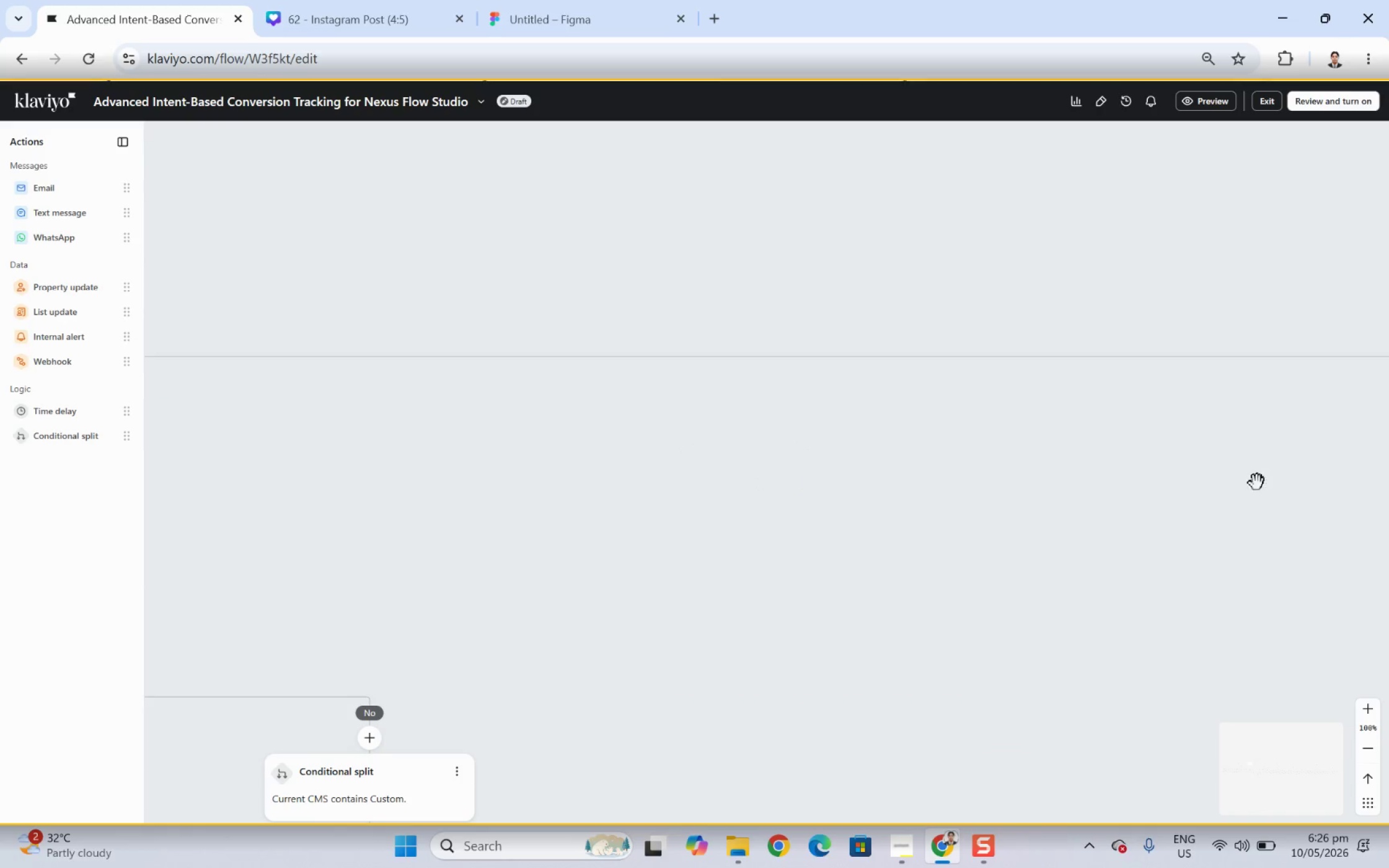 
left_click_drag(start_coordinate=[1252, 484], to_coordinate=[419, 494])
 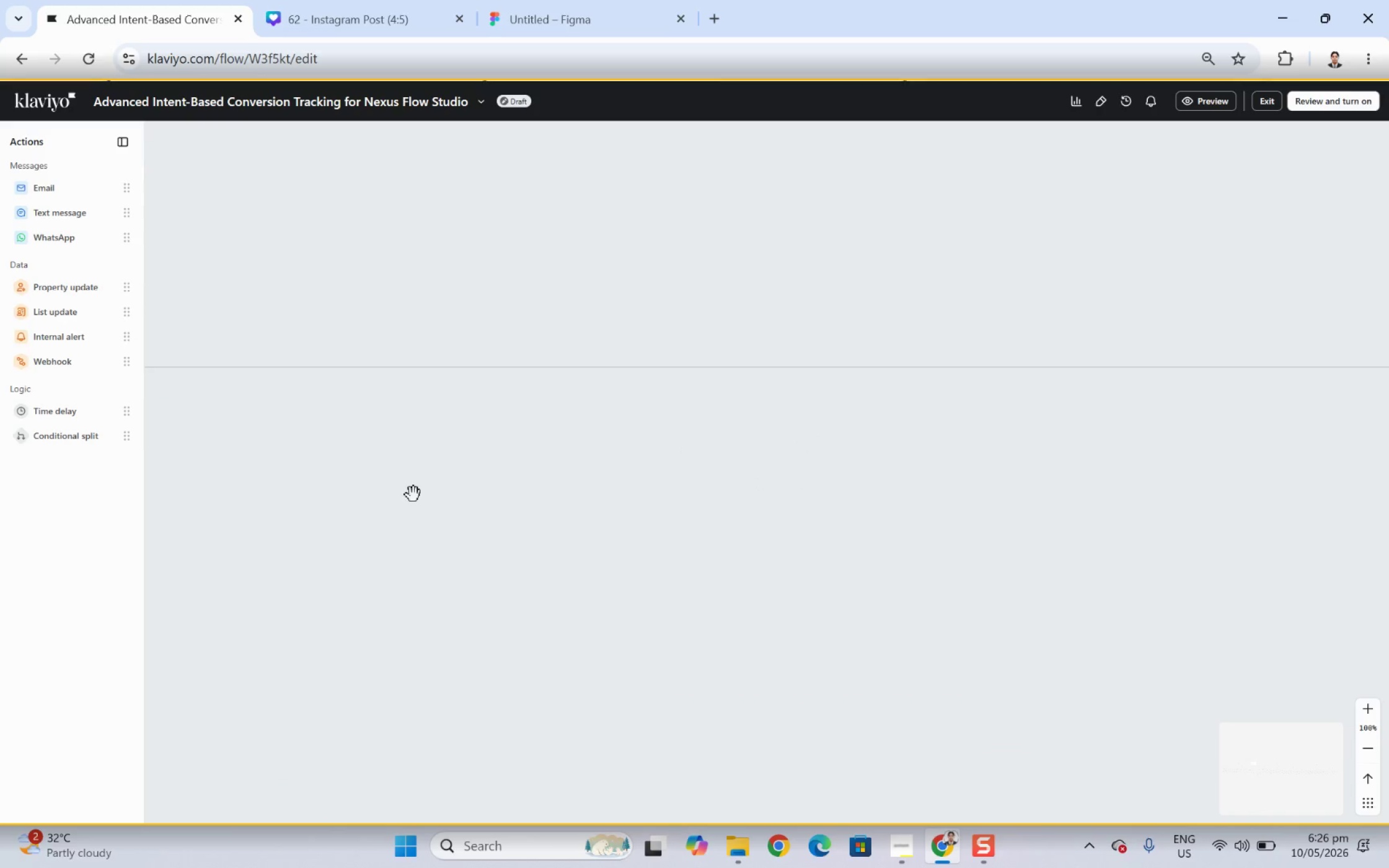 
left_click_drag(start_coordinate=[1194, 489], to_coordinate=[466, 500])
 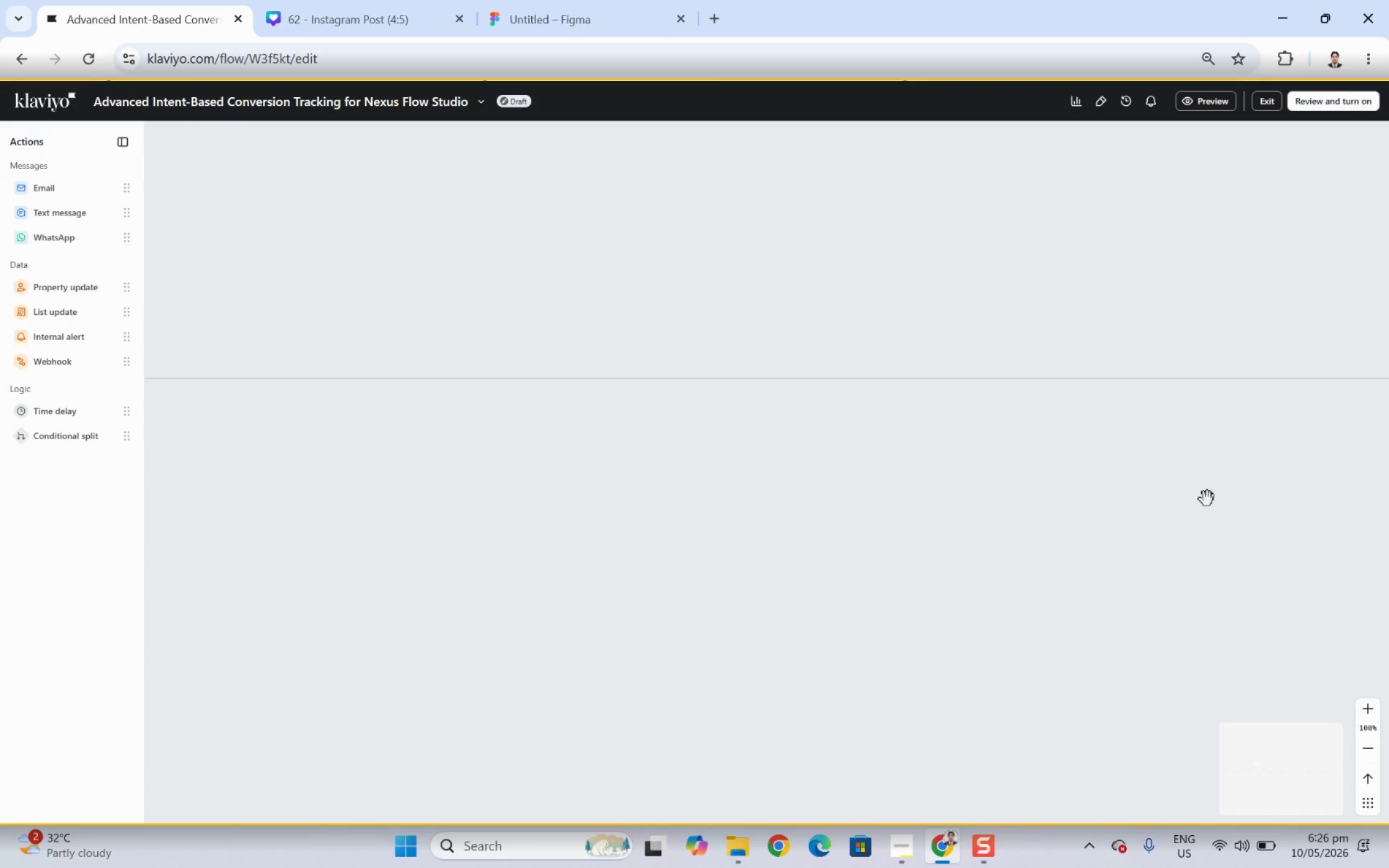 
left_click_drag(start_coordinate=[1207, 499], to_coordinate=[480, 511])
 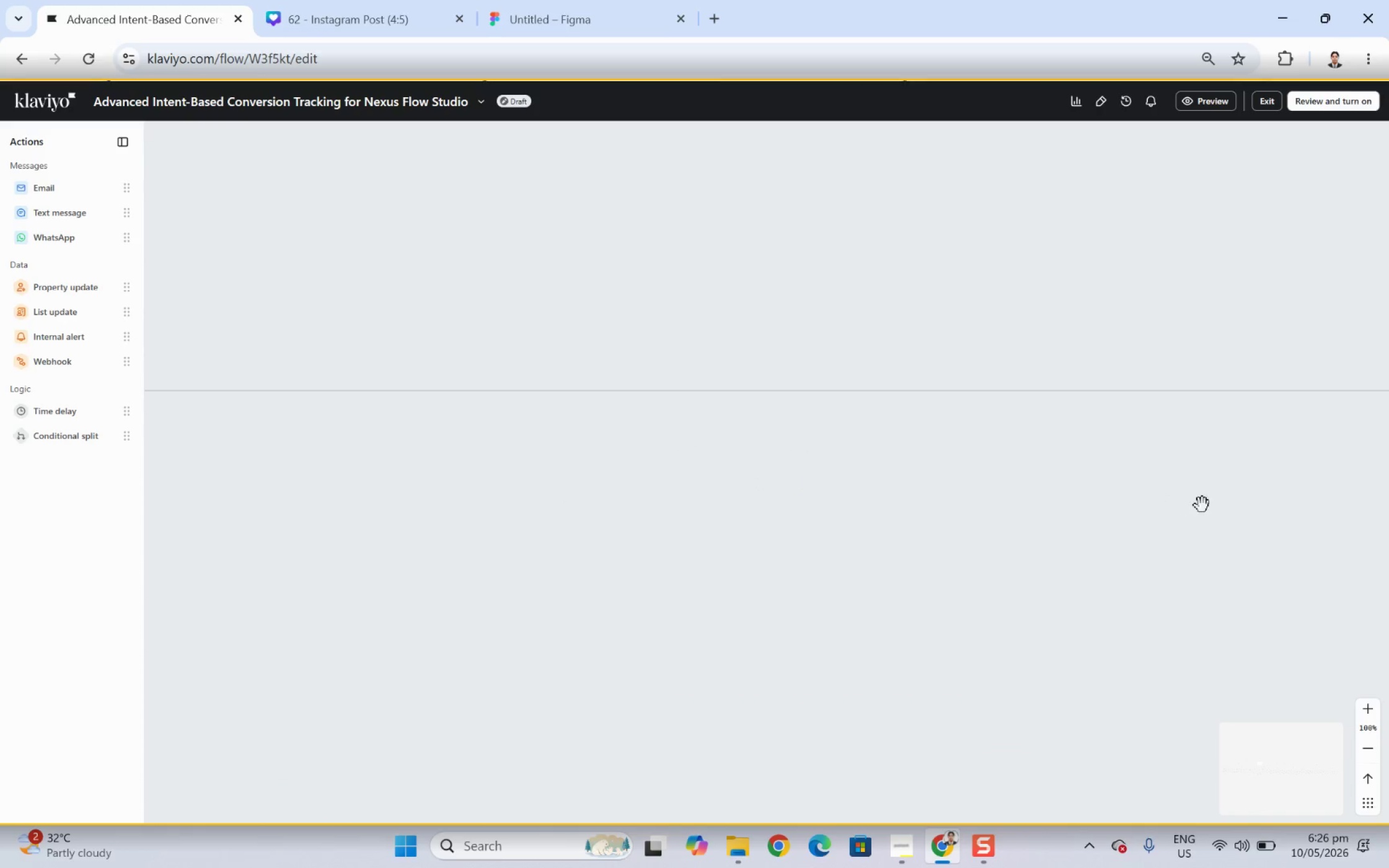 
left_click_drag(start_coordinate=[1191, 505], to_coordinate=[405, 499])
 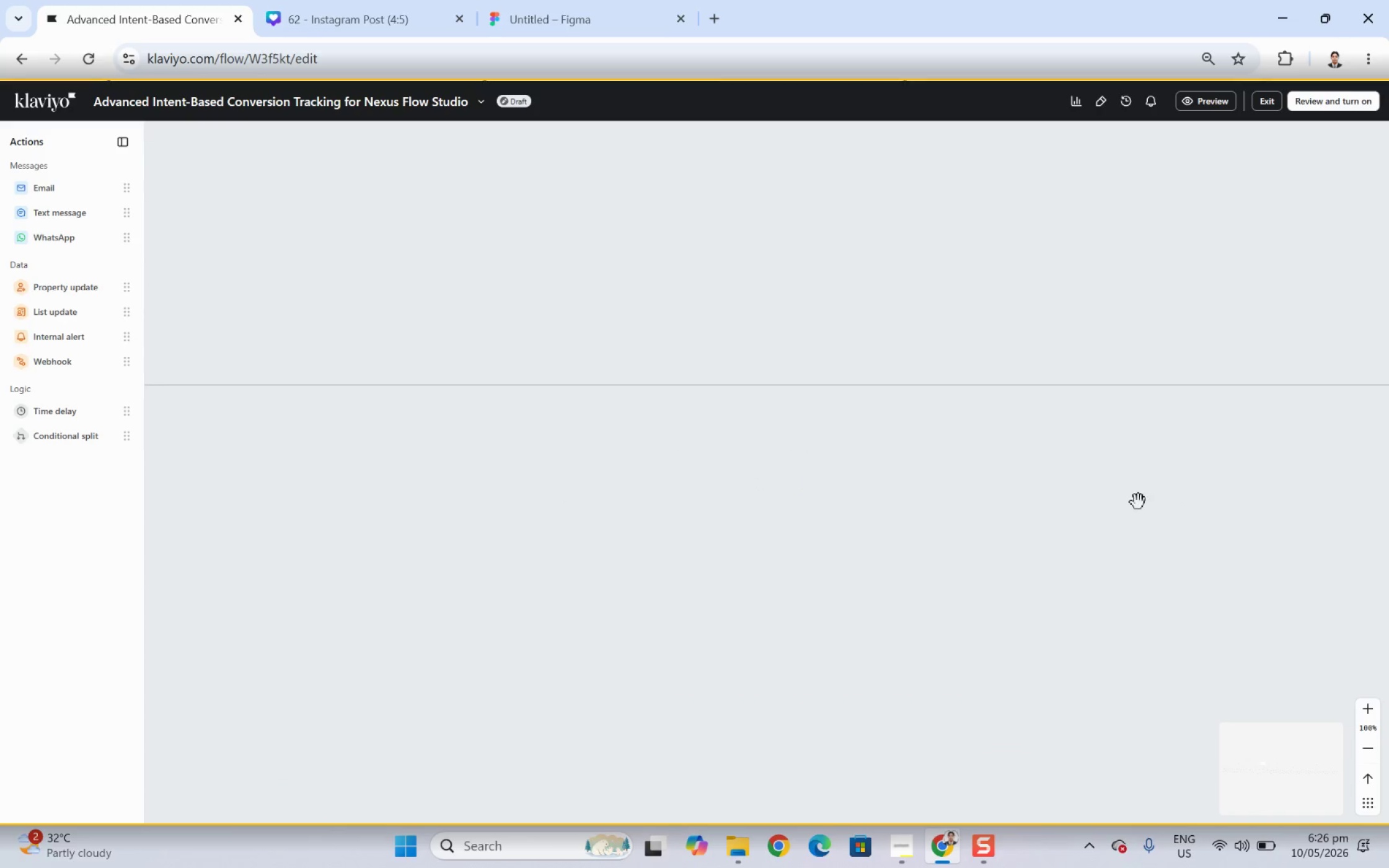 
left_click_drag(start_coordinate=[1134, 502], to_coordinate=[389, 484])
 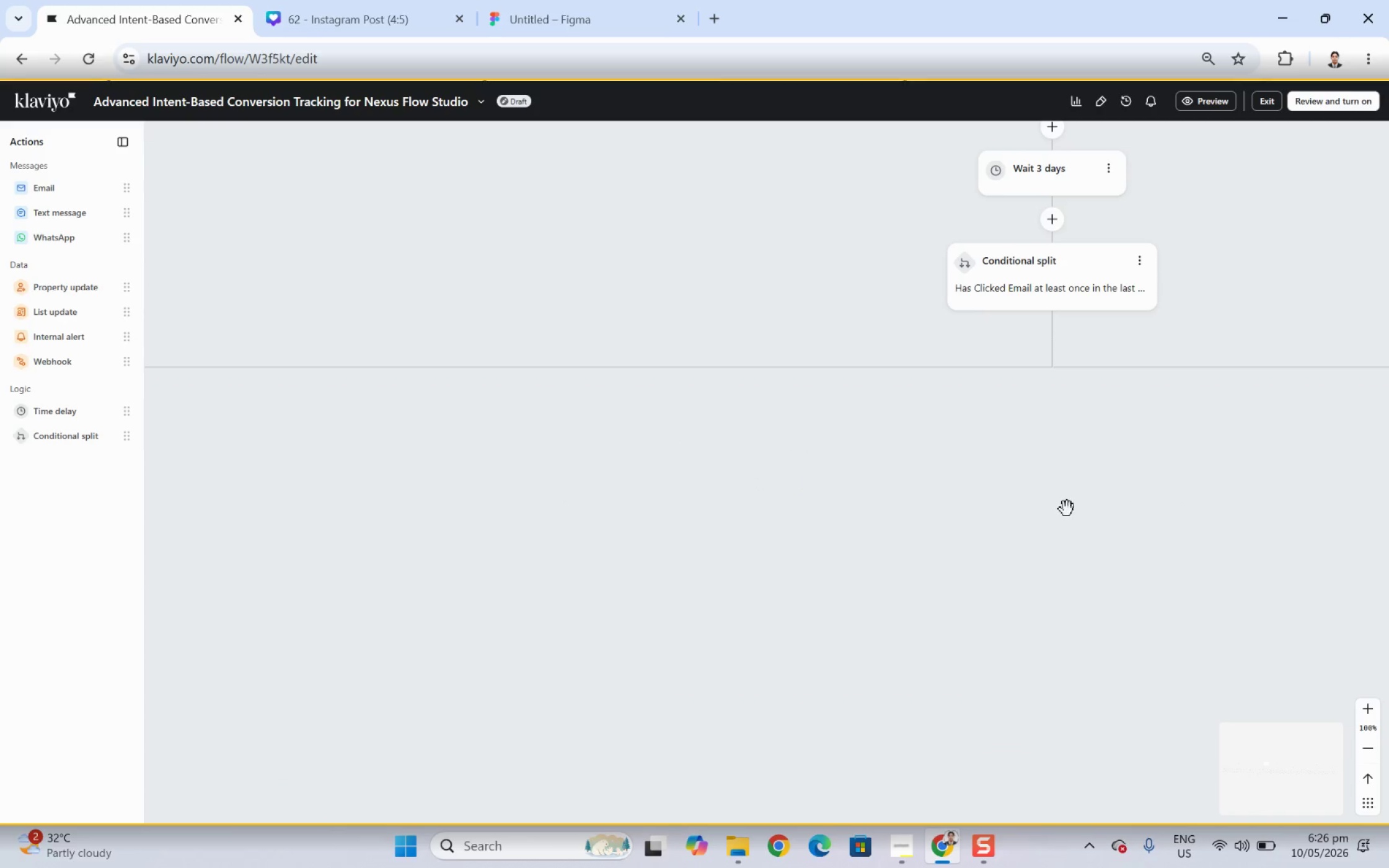 
left_click_drag(start_coordinate=[1065, 509], to_coordinate=[639, 509])
 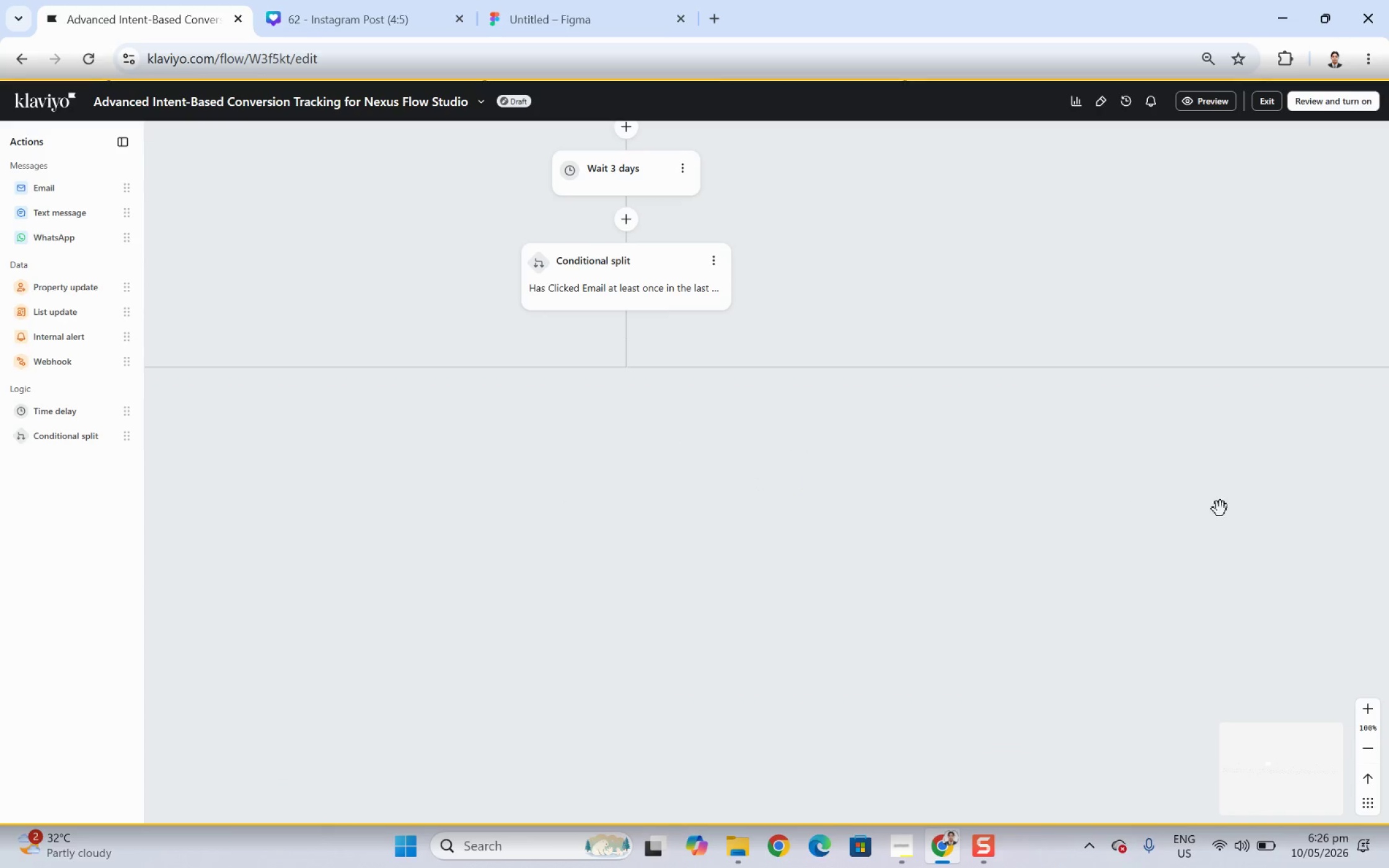 
left_click_drag(start_coordinate=[1210, 509], to_coordinate=[508, 508])
 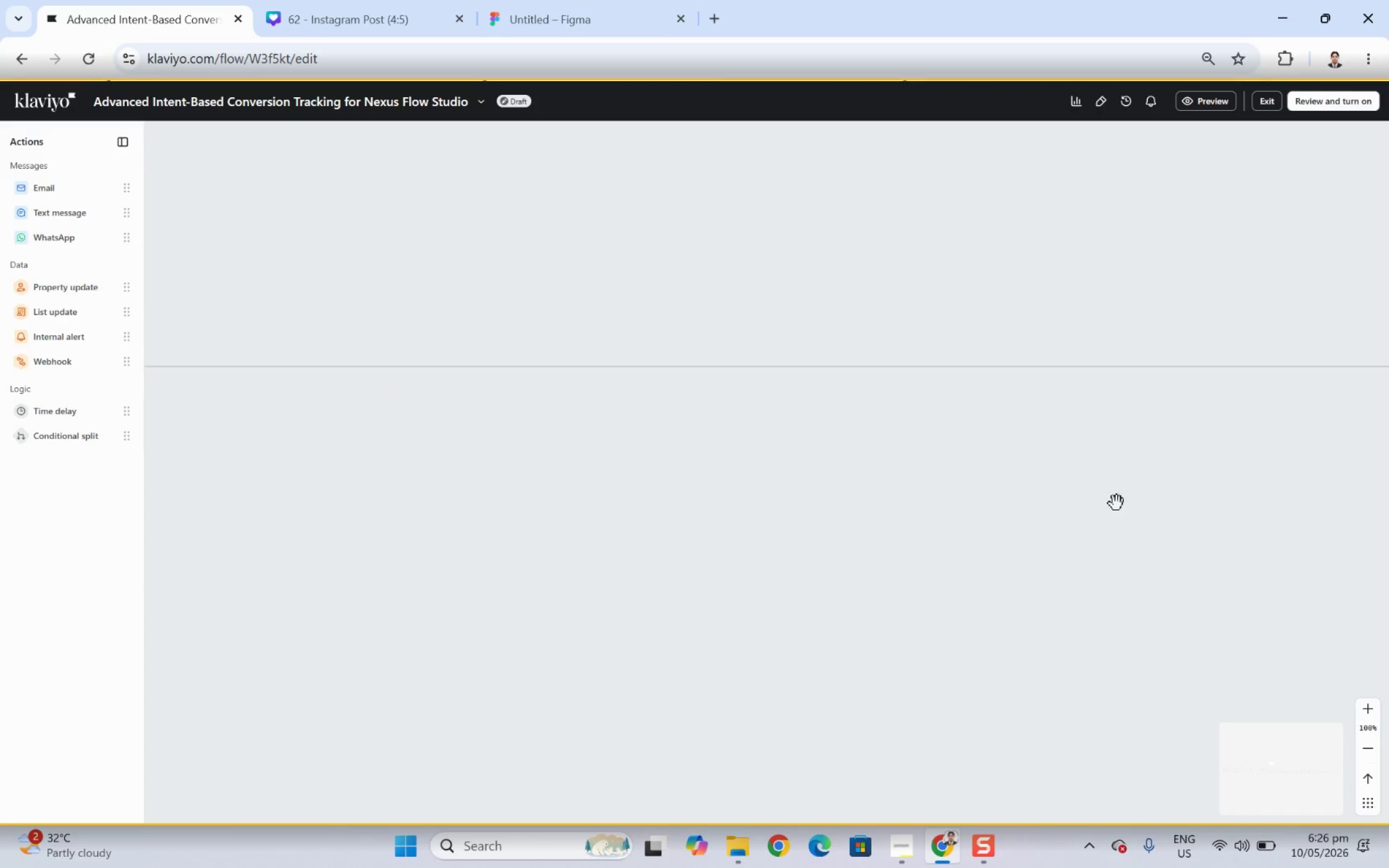 
left_click_drag(start_coordinate=[1102, 503], to_coordinate=[611, 503])
 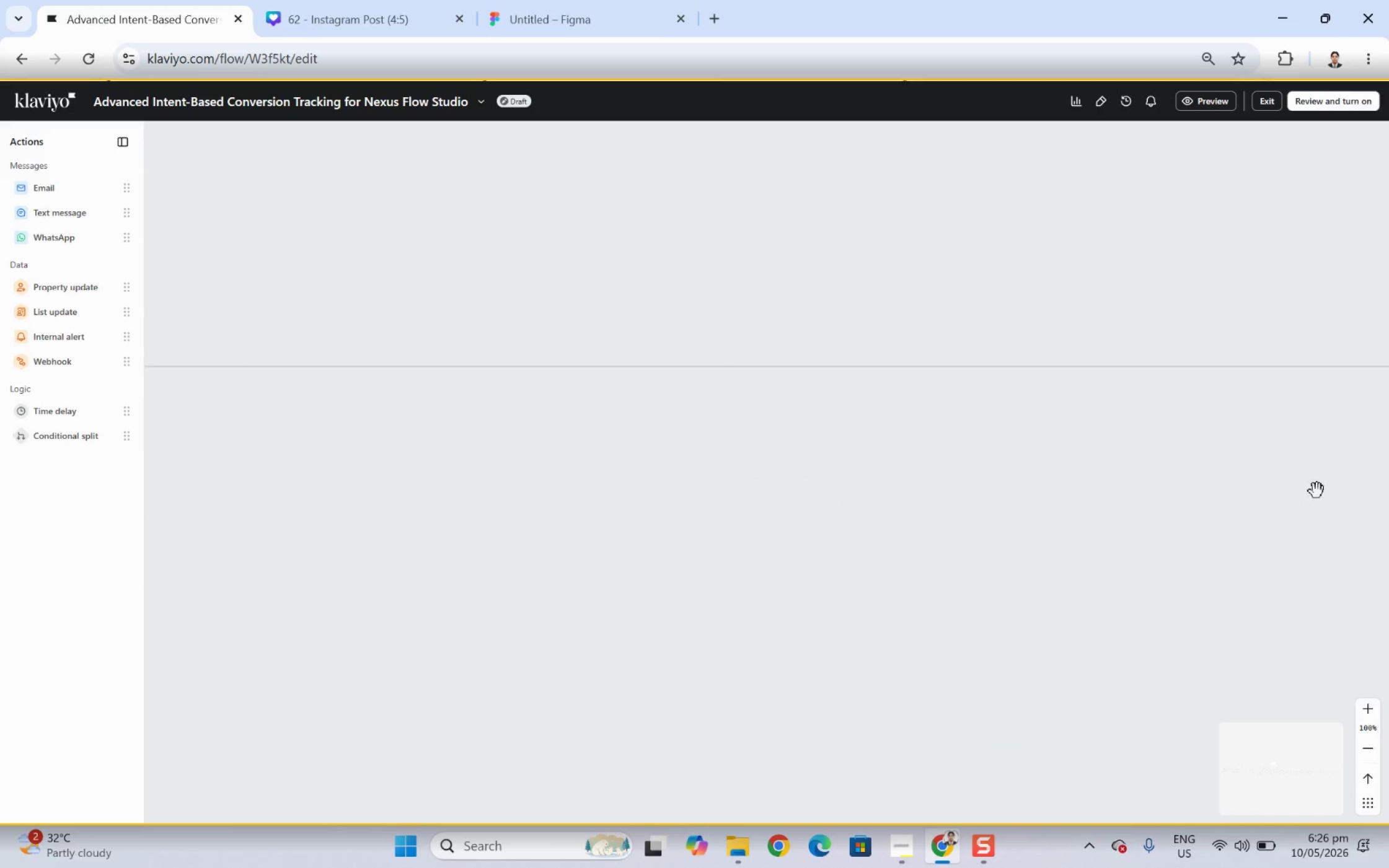 
left_click_drag(start_coordinate=[1316, 491], to_coordinate=[550, 506])
 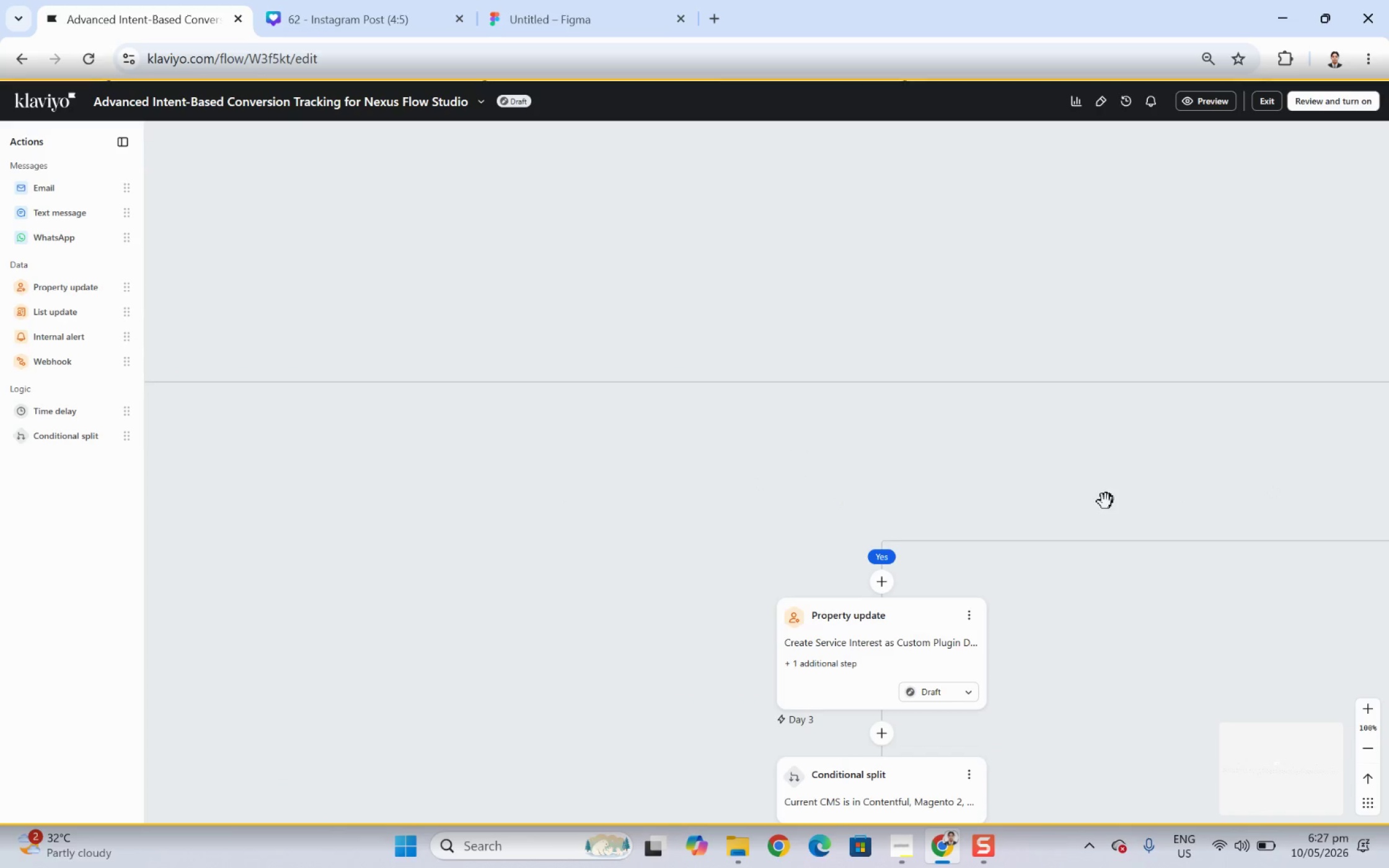 
left_click_drag(start_coordinate=[1105, 501], to_coordinate=[539, 507])
 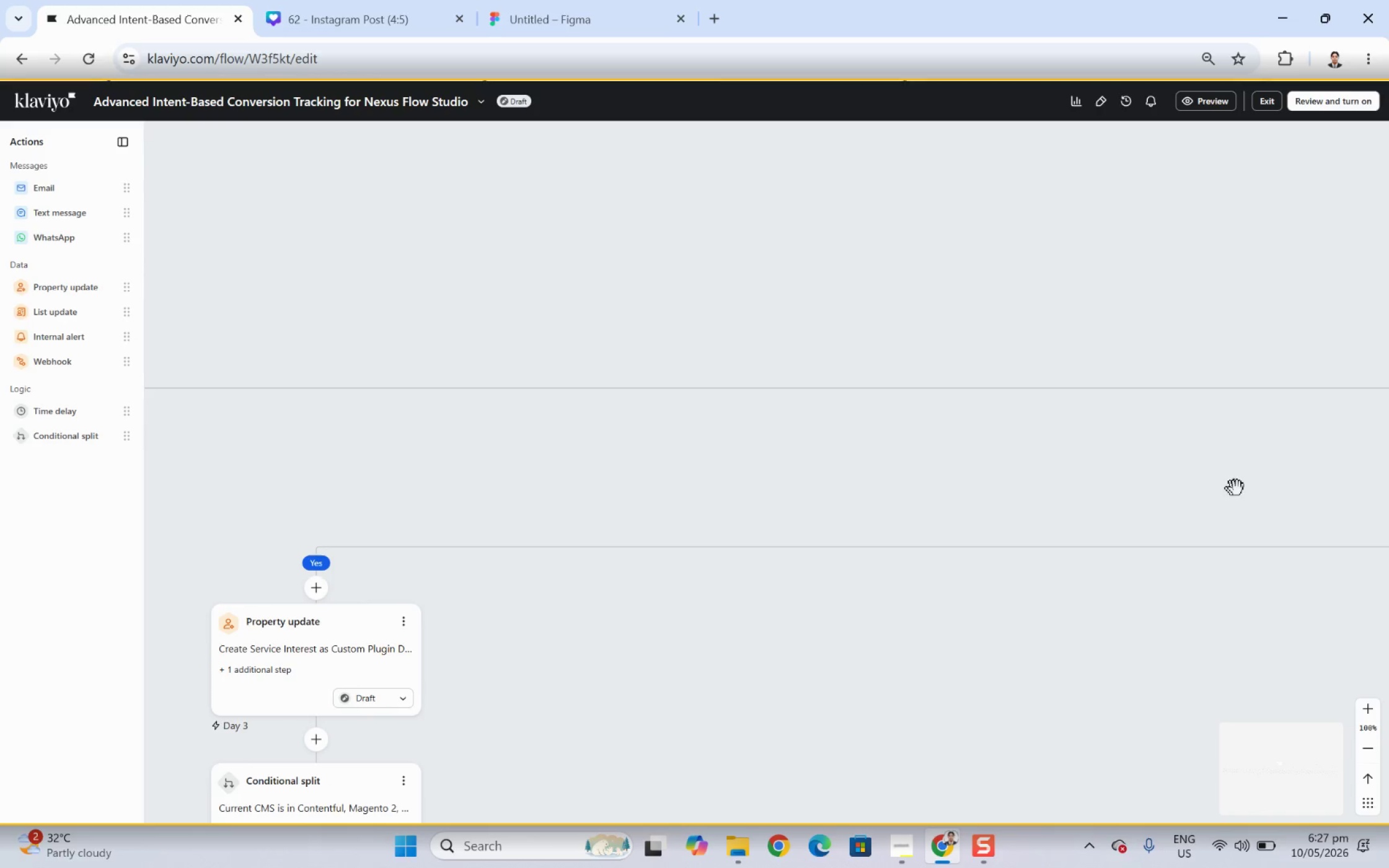 
left_click_drag(start_coordinate=[1228, 488], to_coordinate=[601, 495])
 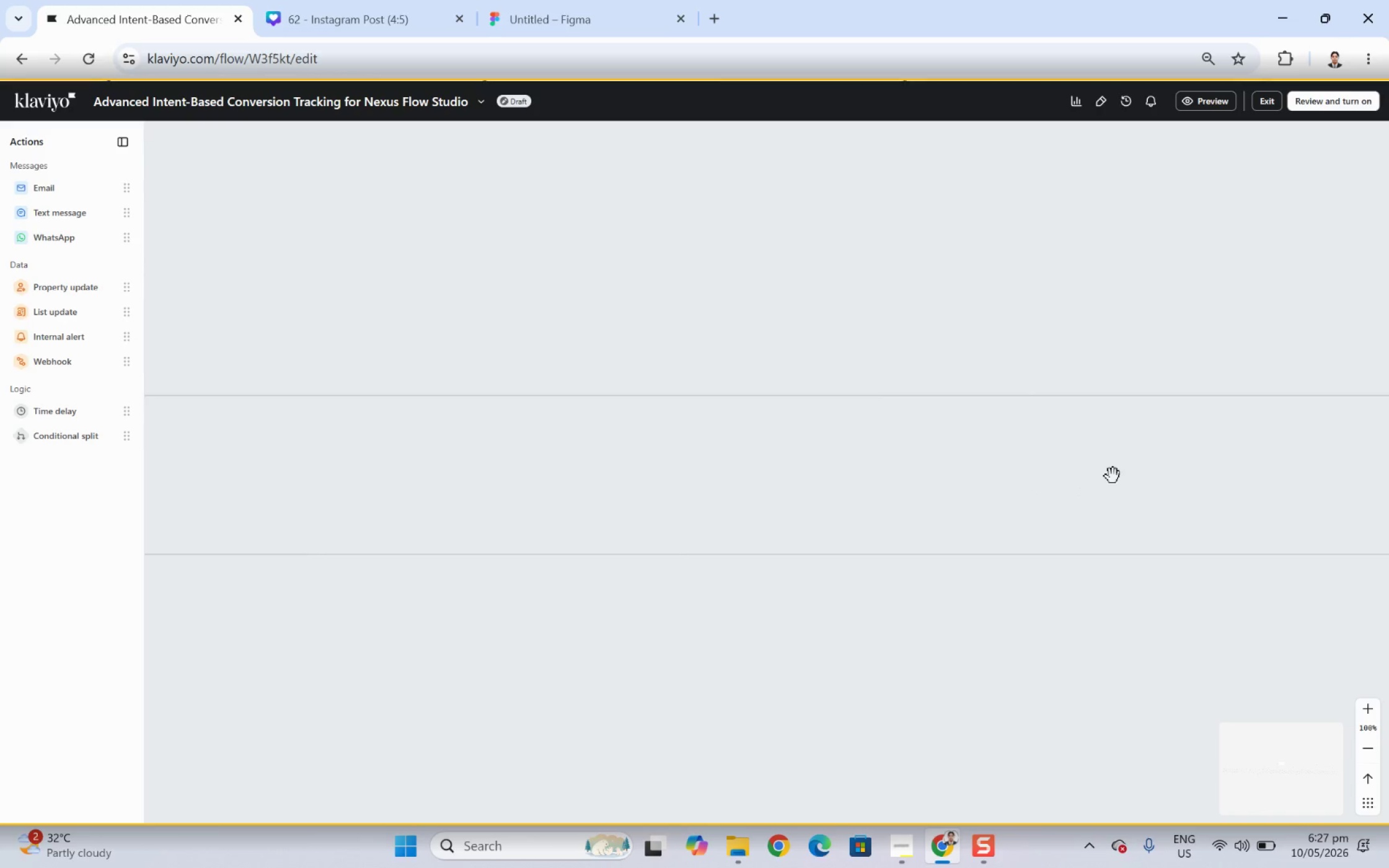 
left_click_drag(start_coordinate=[1113, 476], to_coordinate=[1378, 443])
 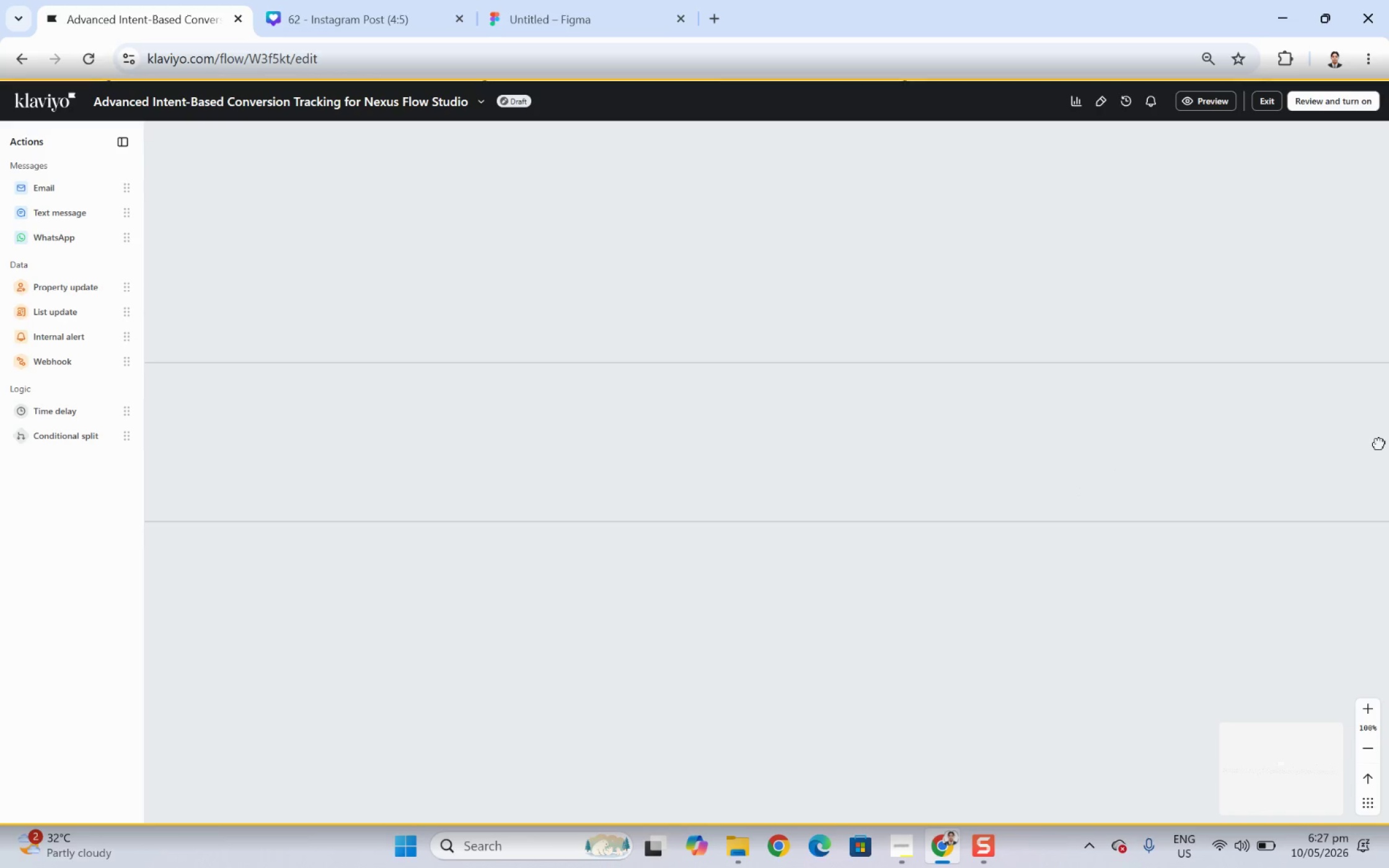 
left_click_drag(start_coordinate=[1378, 443], to_coordinate=[540, 471])
 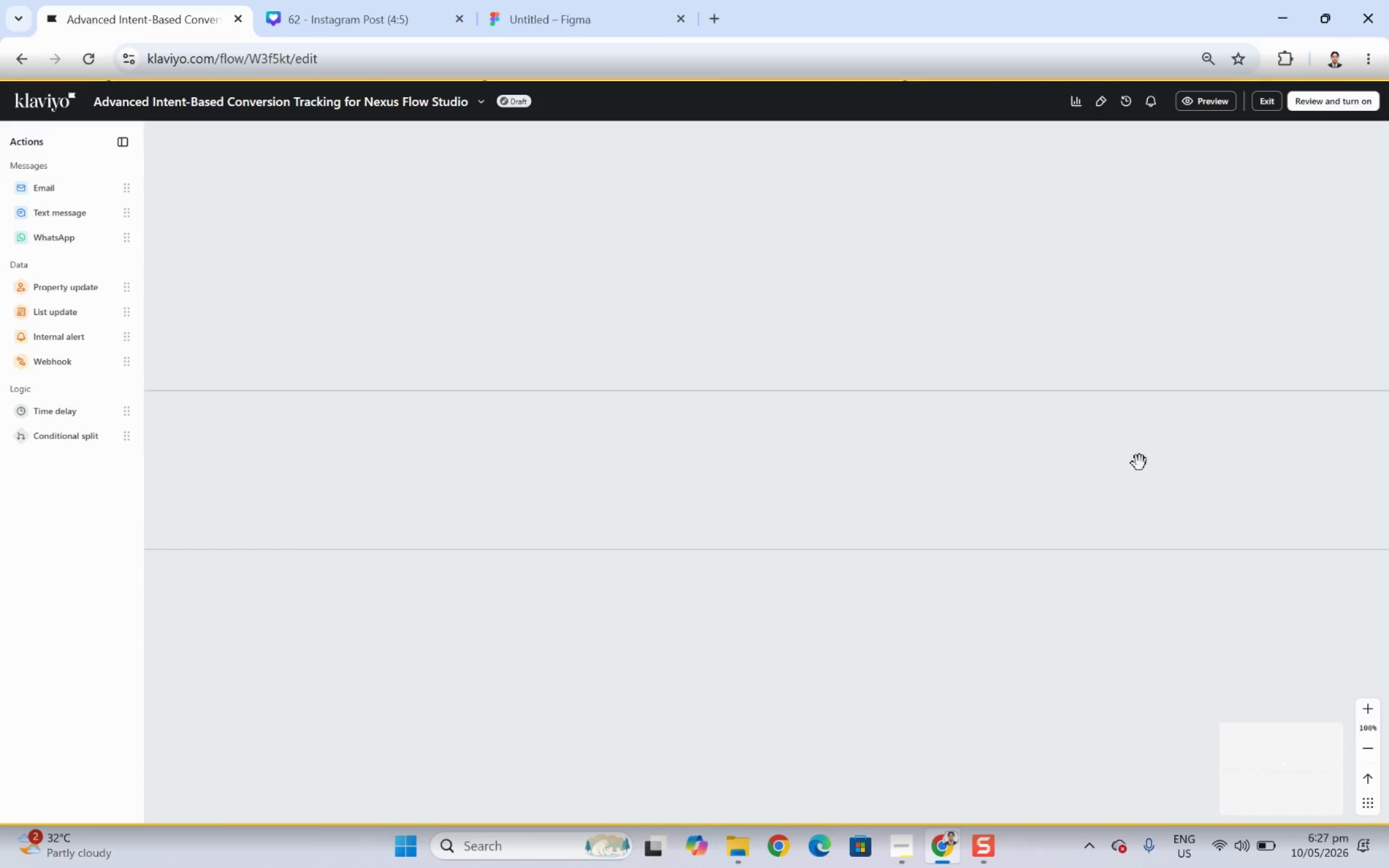 
left_click_drag(start_coordinate=[1139, 463], to_coordinate=[379, 473])
 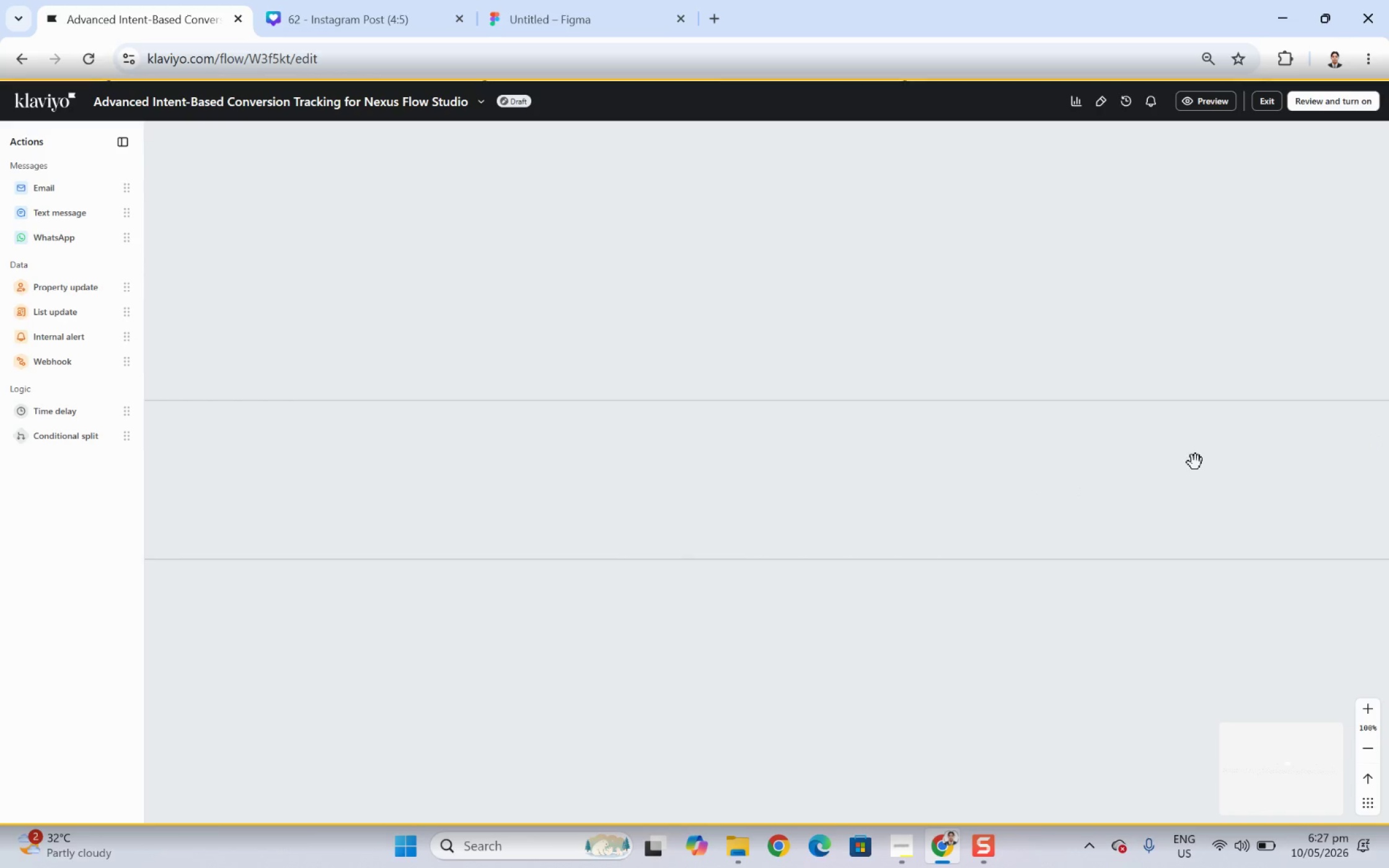 
left_click_drag(start_coordinate=[1195, 462], to_coordinate=[606, 458])
 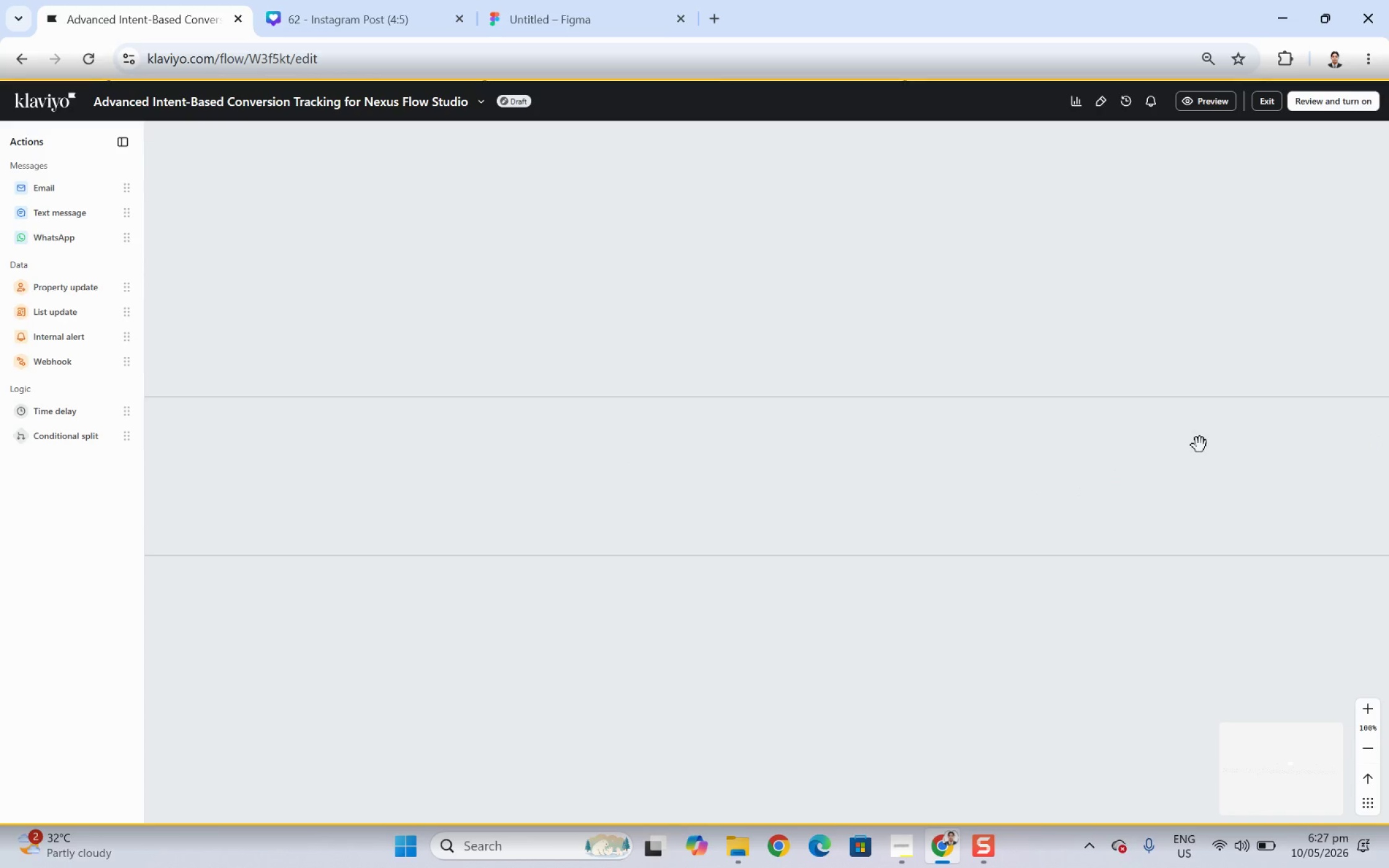 
left_click_drag(start_coordinate=[1189, 446], to_coordinate=[643, 459])
 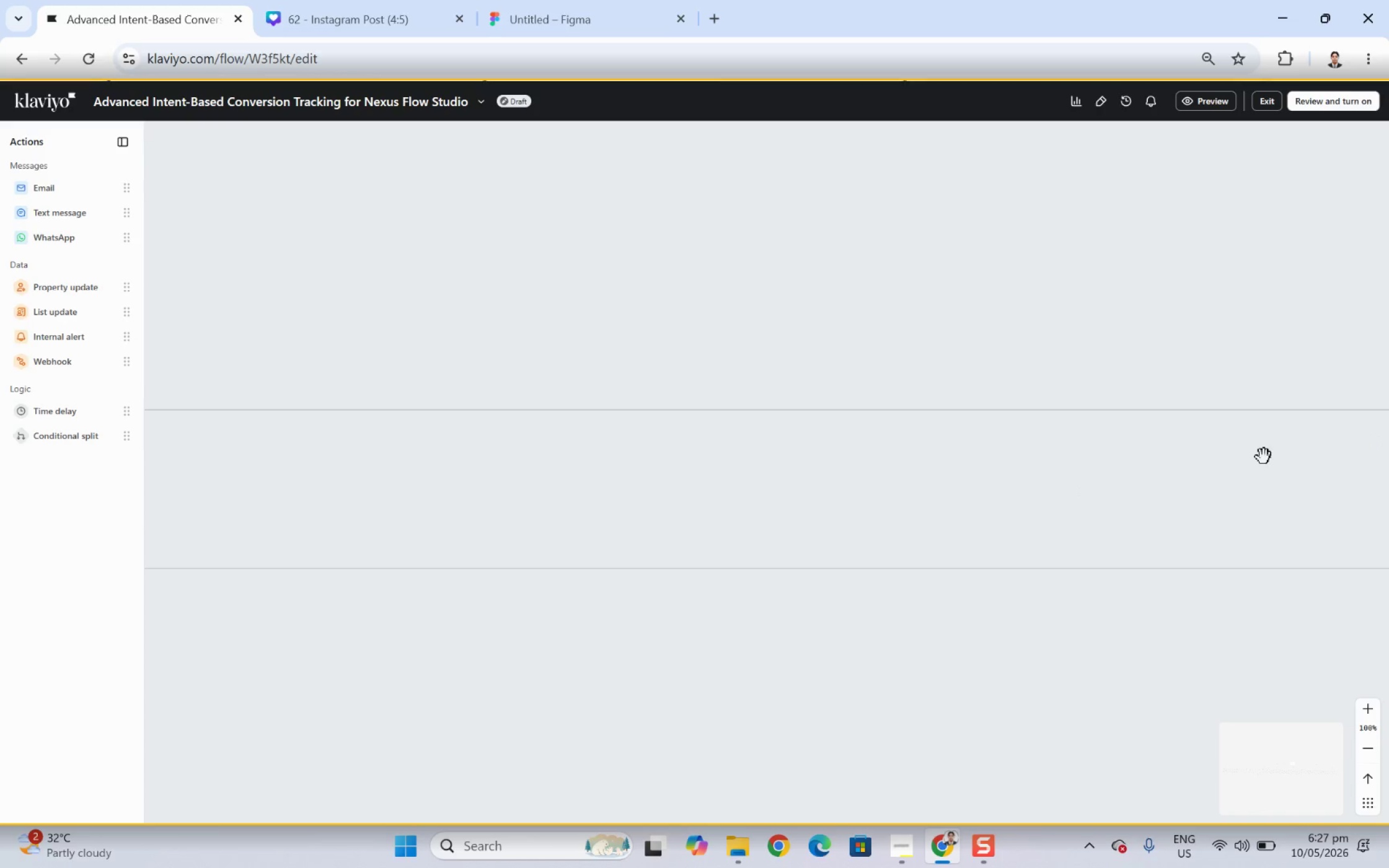 
left_click_drag(start_coordinate=[1261, 457], to_coordinate=[668, 457])
 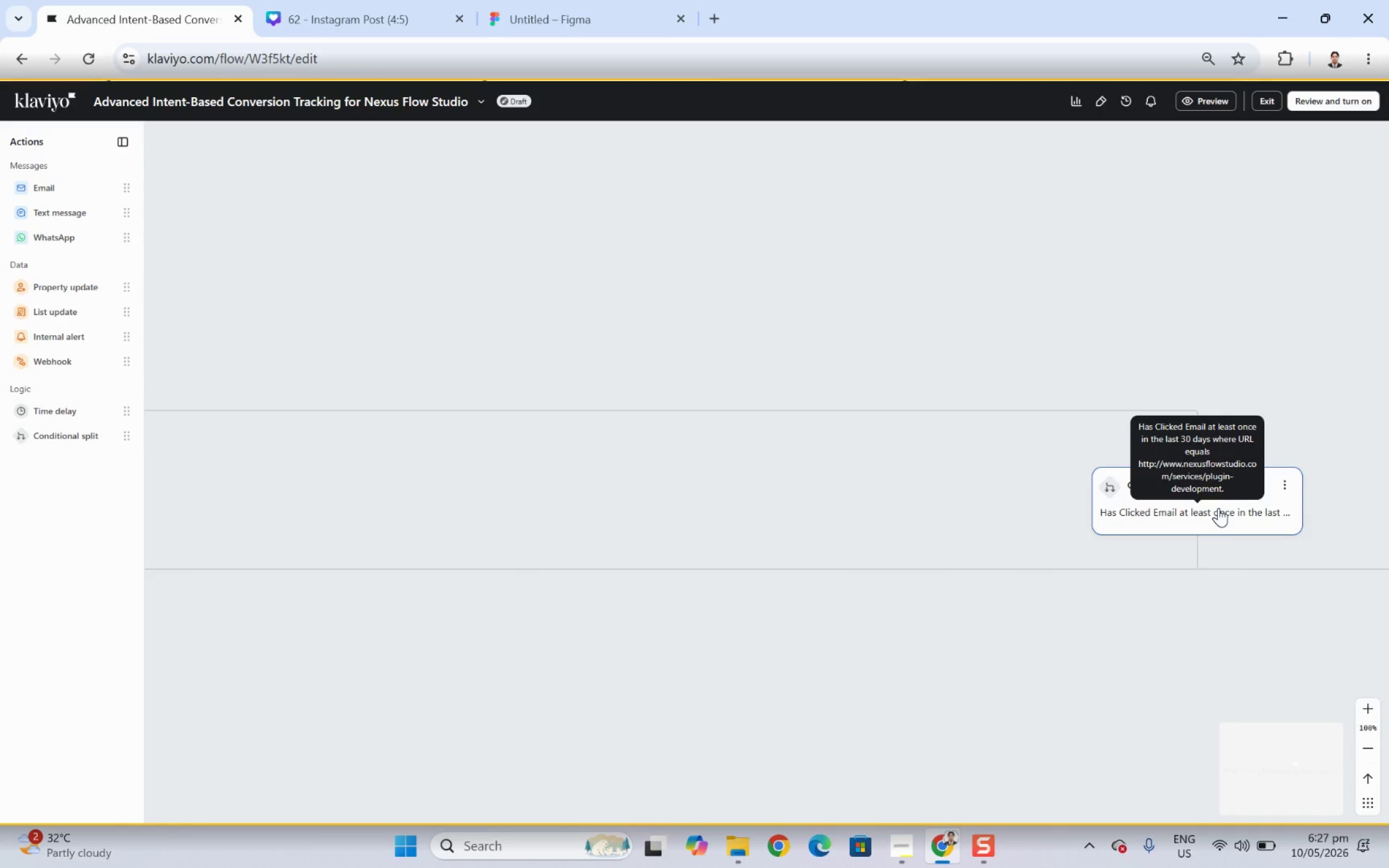 
wait(6.41)
 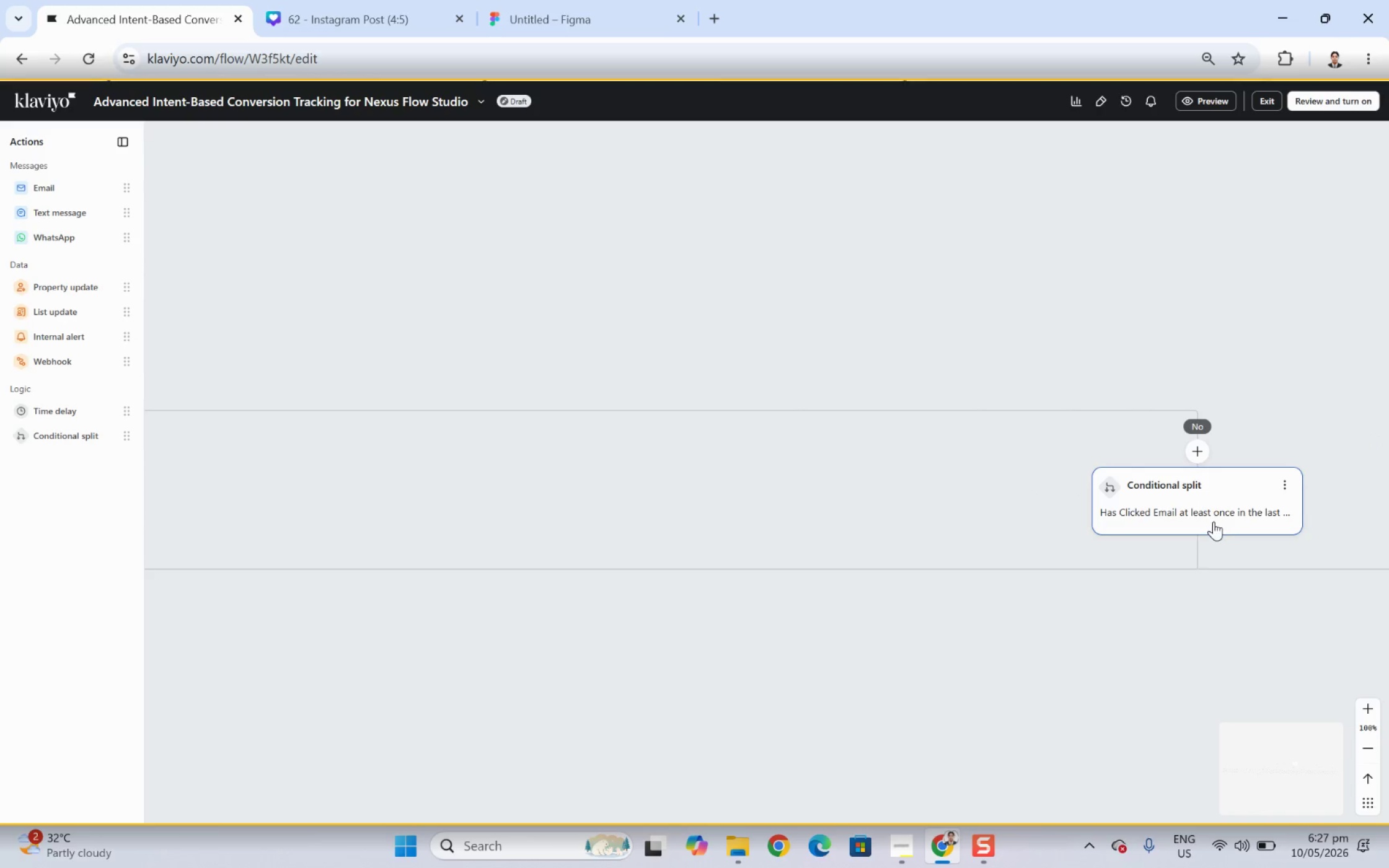 
left_click_drag(start_coordinate=[710, 520], to_coordinate=[1030, 441])
 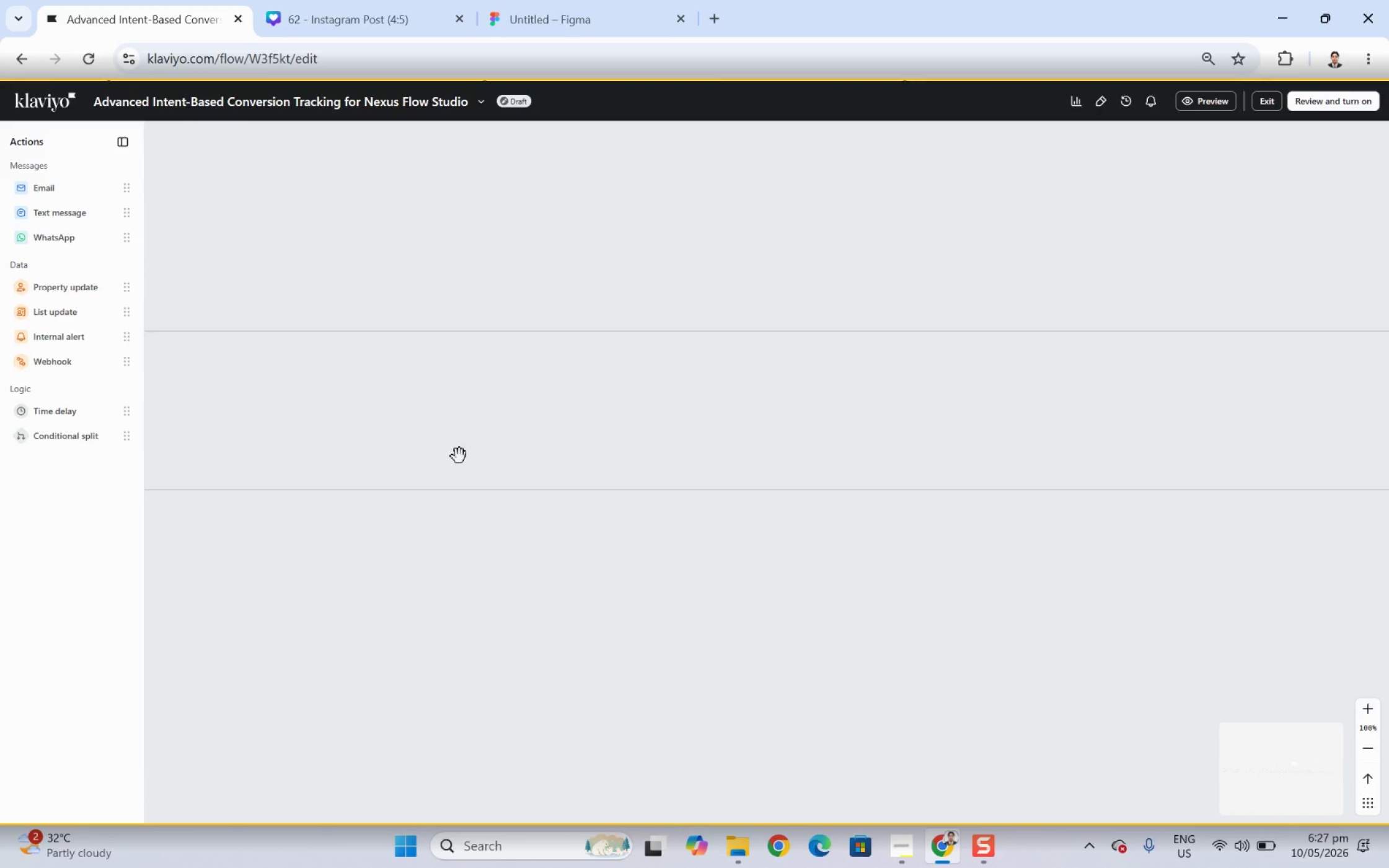 
left_click_drag(start_coordinate=[459, 456], to_coordinate=[1009, 406])
 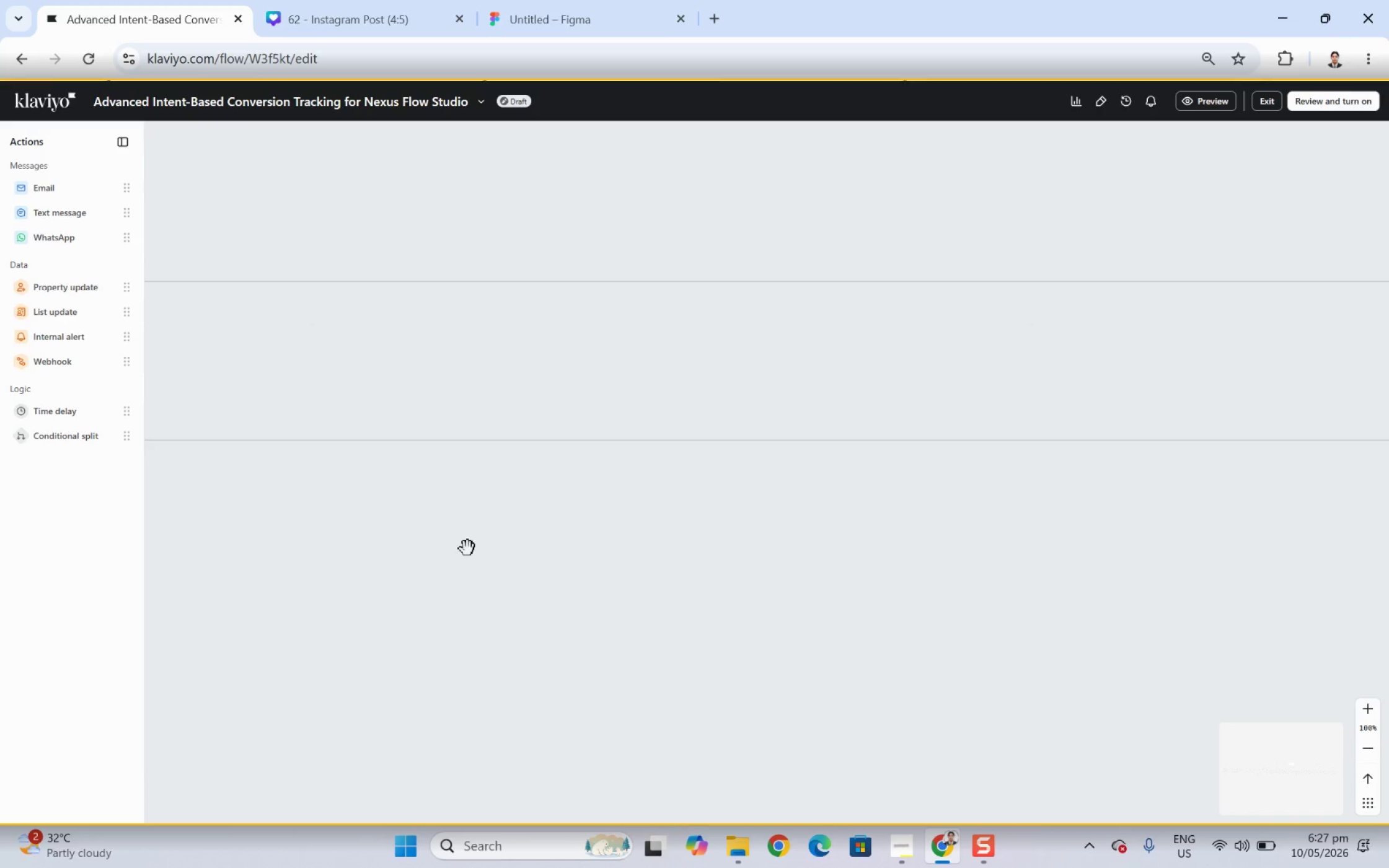 
left_click_drag(start_coordinate=[467, 548], to_coordinate=[1239, 535])
 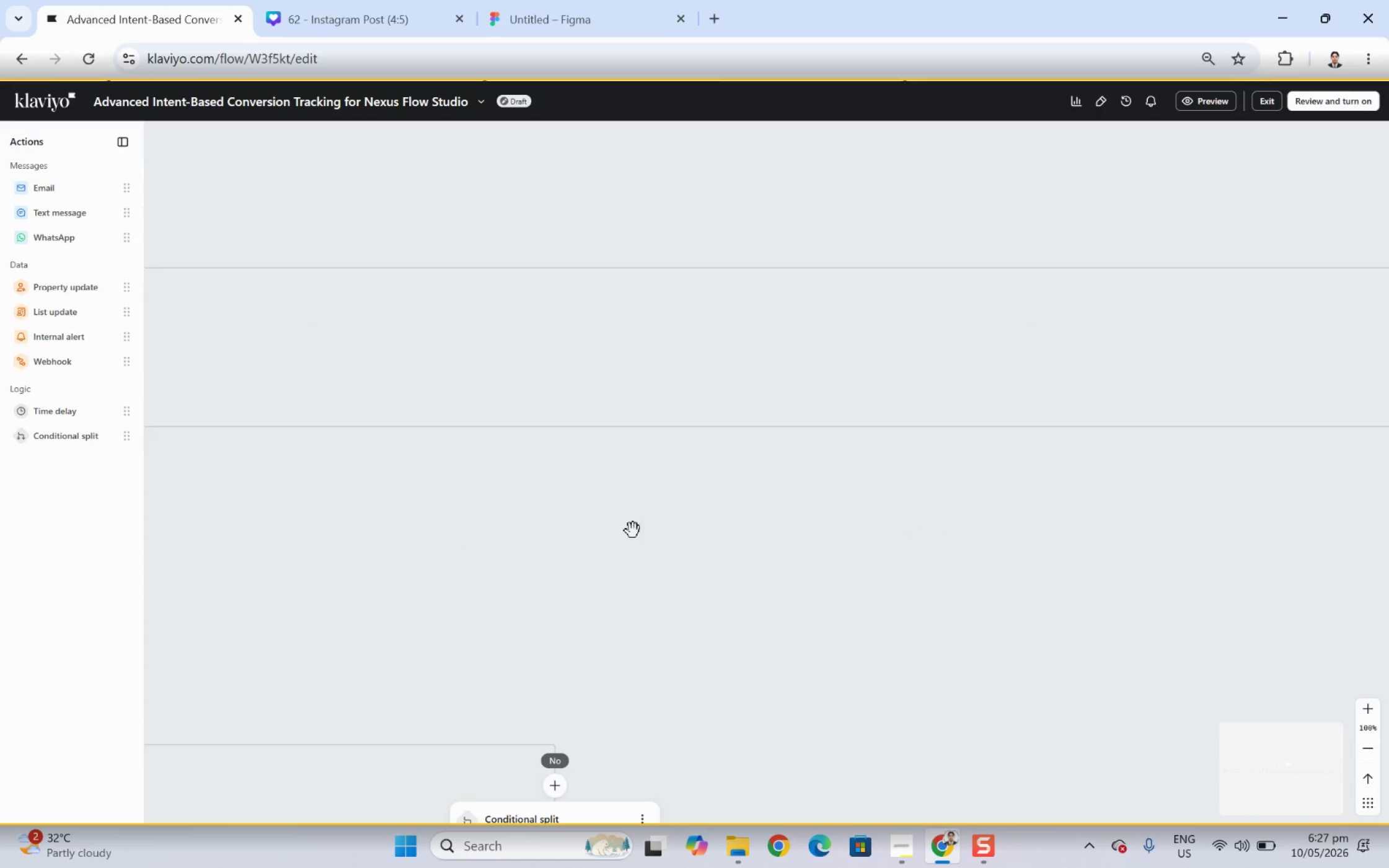 
left_click_drag(start_coordinate=[633, 530], to_coordinate=[1113, 506])
 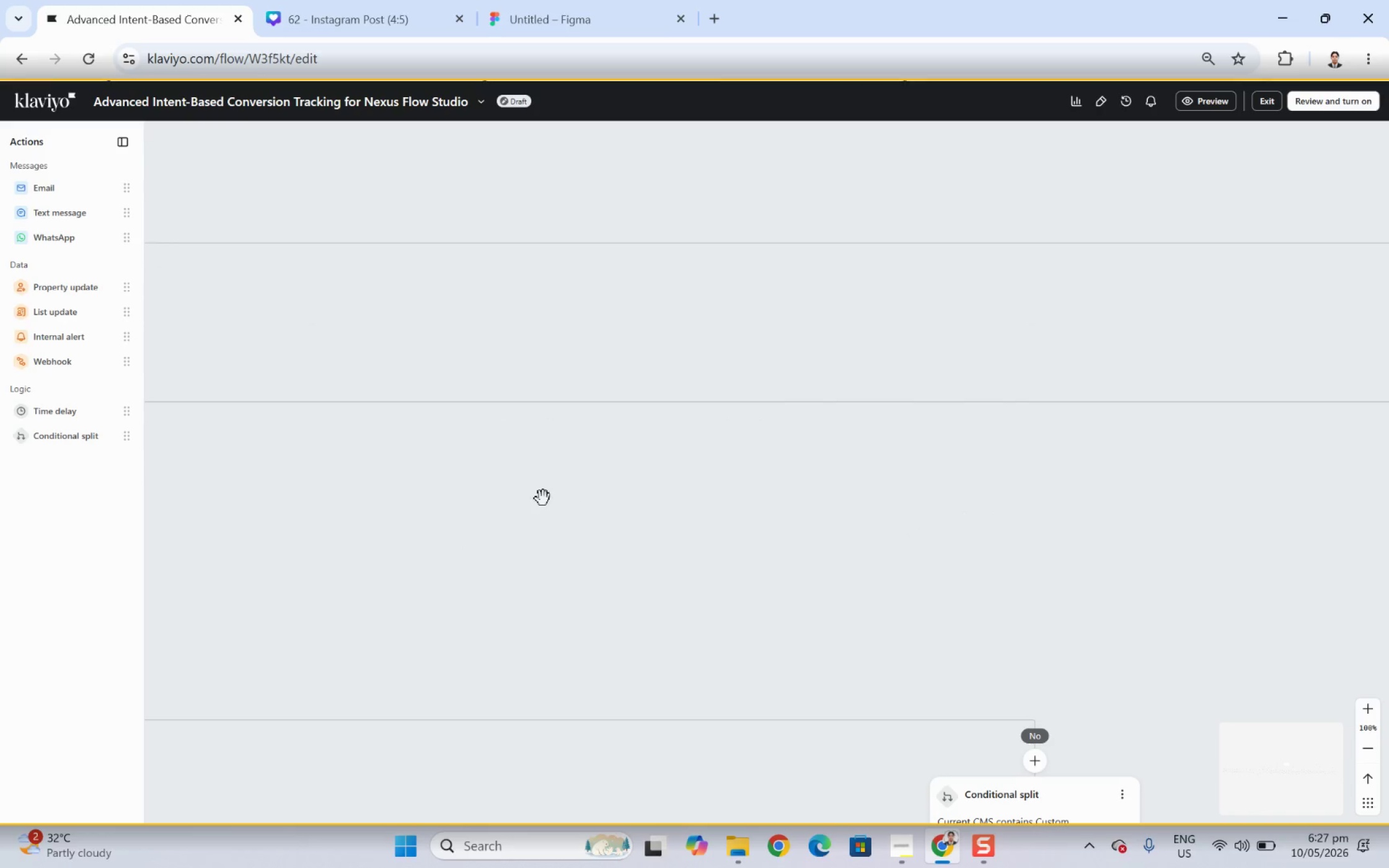 
left_click_drag(start_coordinate=[543, 498], to_coordinate=[1020, 498])
 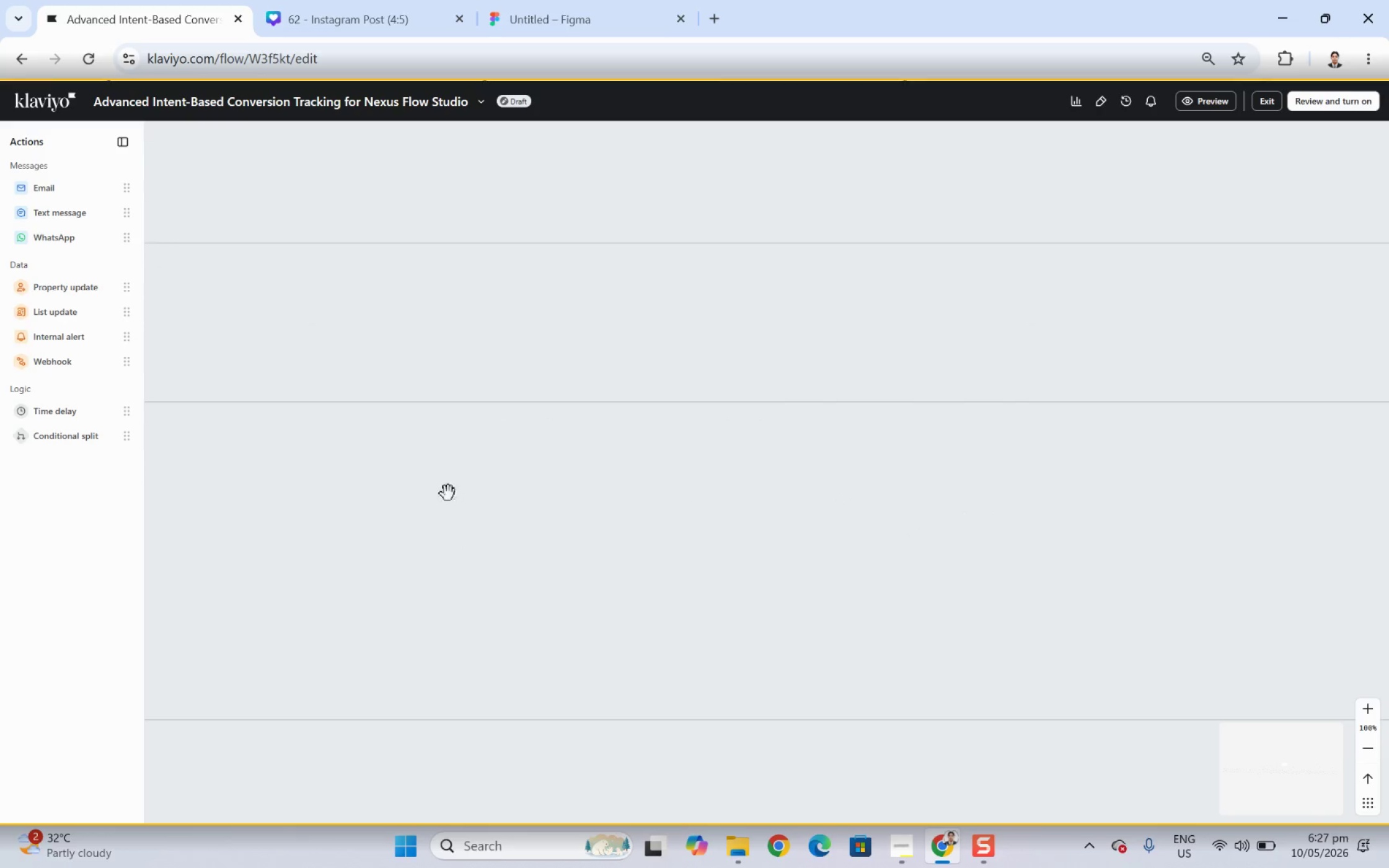 
left_click_drag(start_coordinate=[449, 493], to_coordinate=[922, 494])
 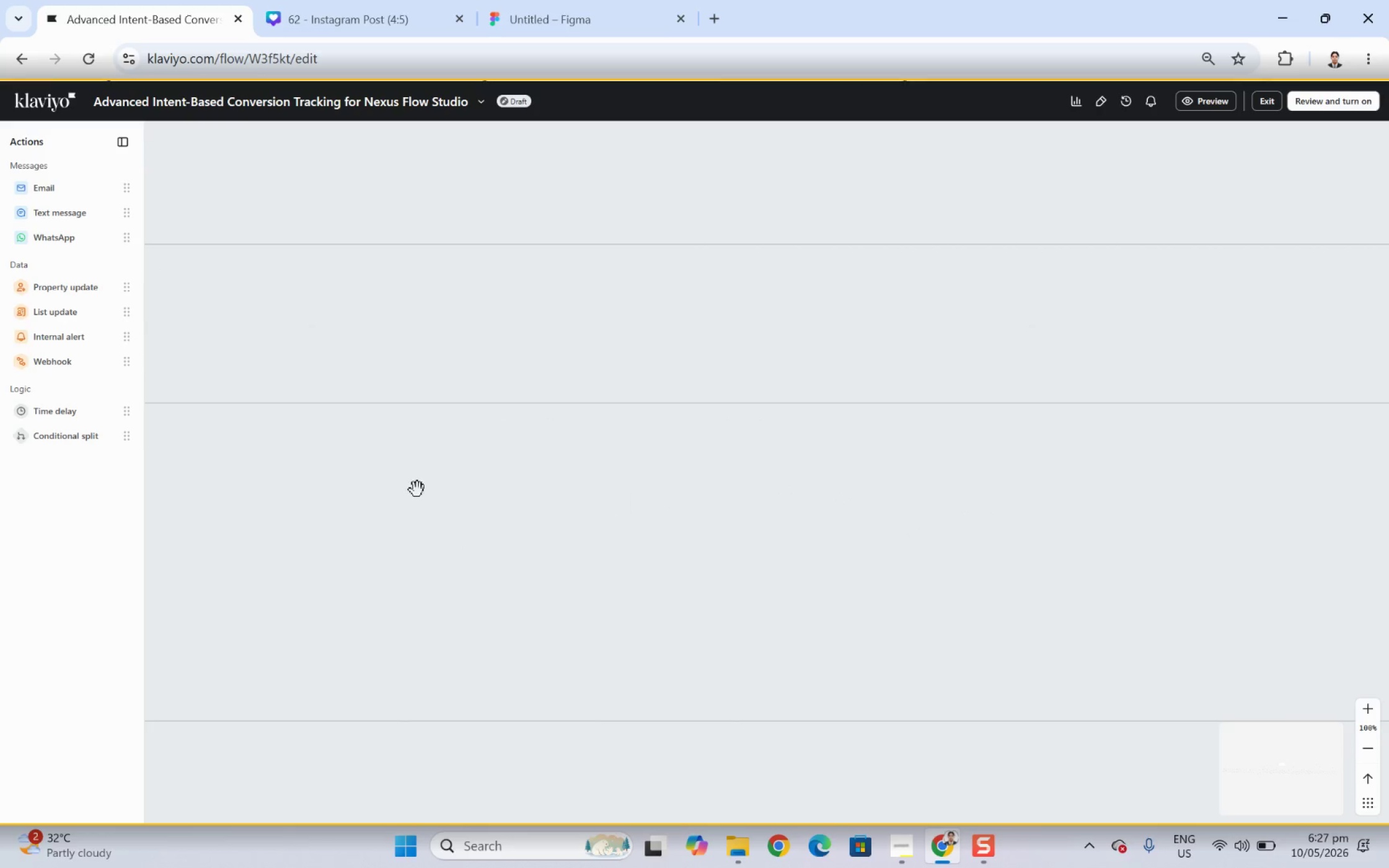 
left_click_drag(start_coordinate=[417, 489], to_coordinate=[863, 489])
 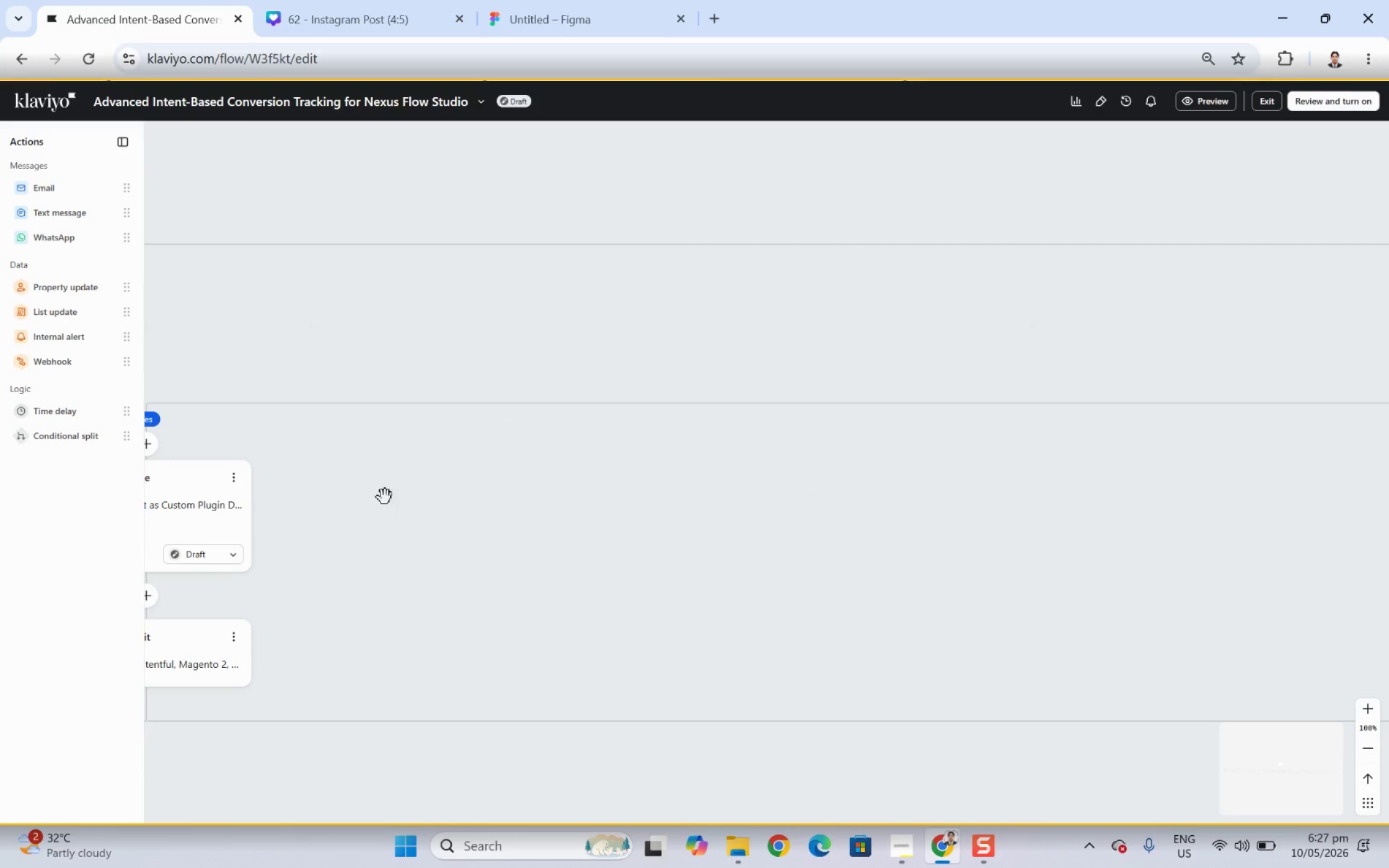 
left_click_drag(start_coordinate=[393, 497], to_coordinate=[607, 497])
 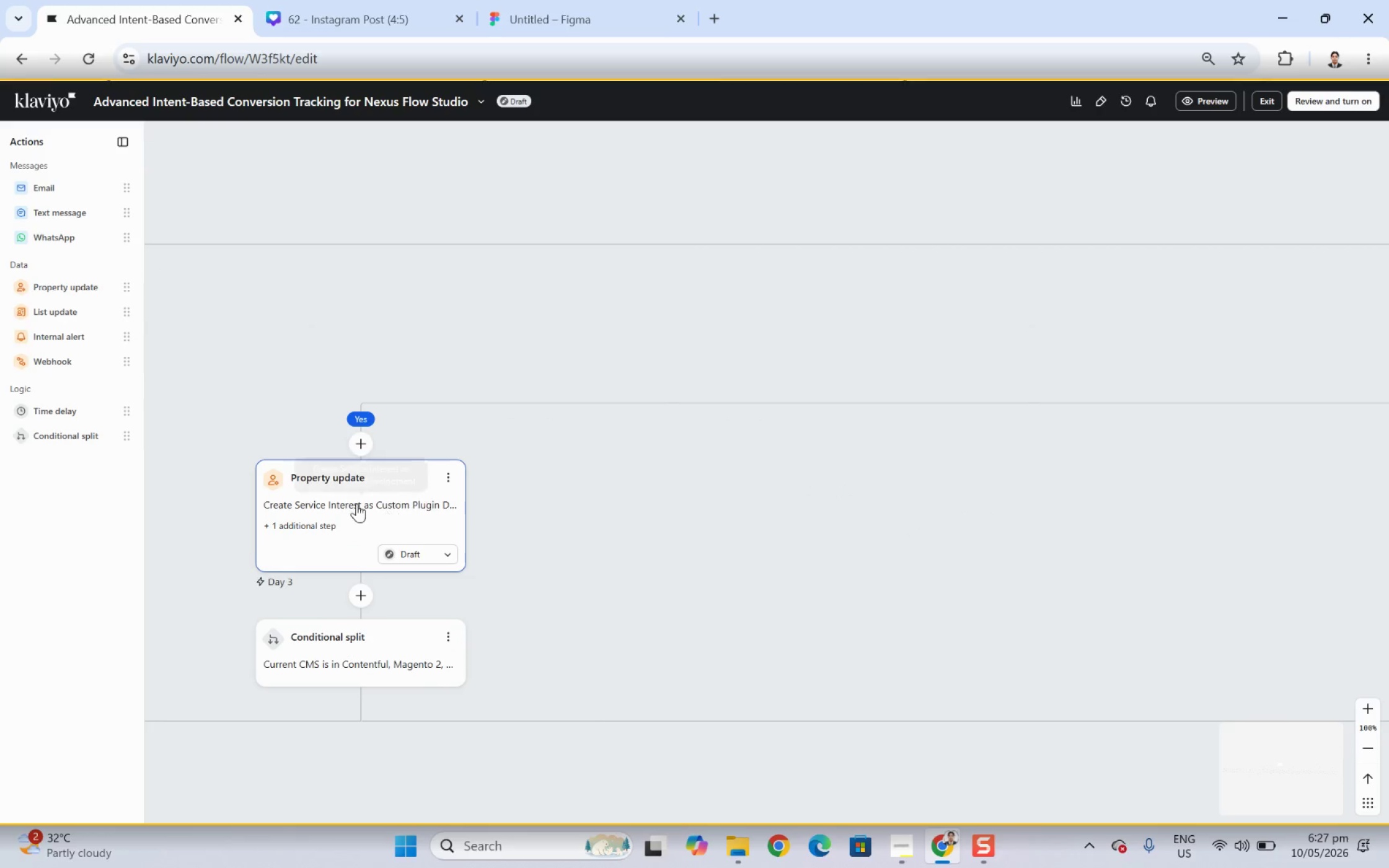 
mouse_move([355, 516])
 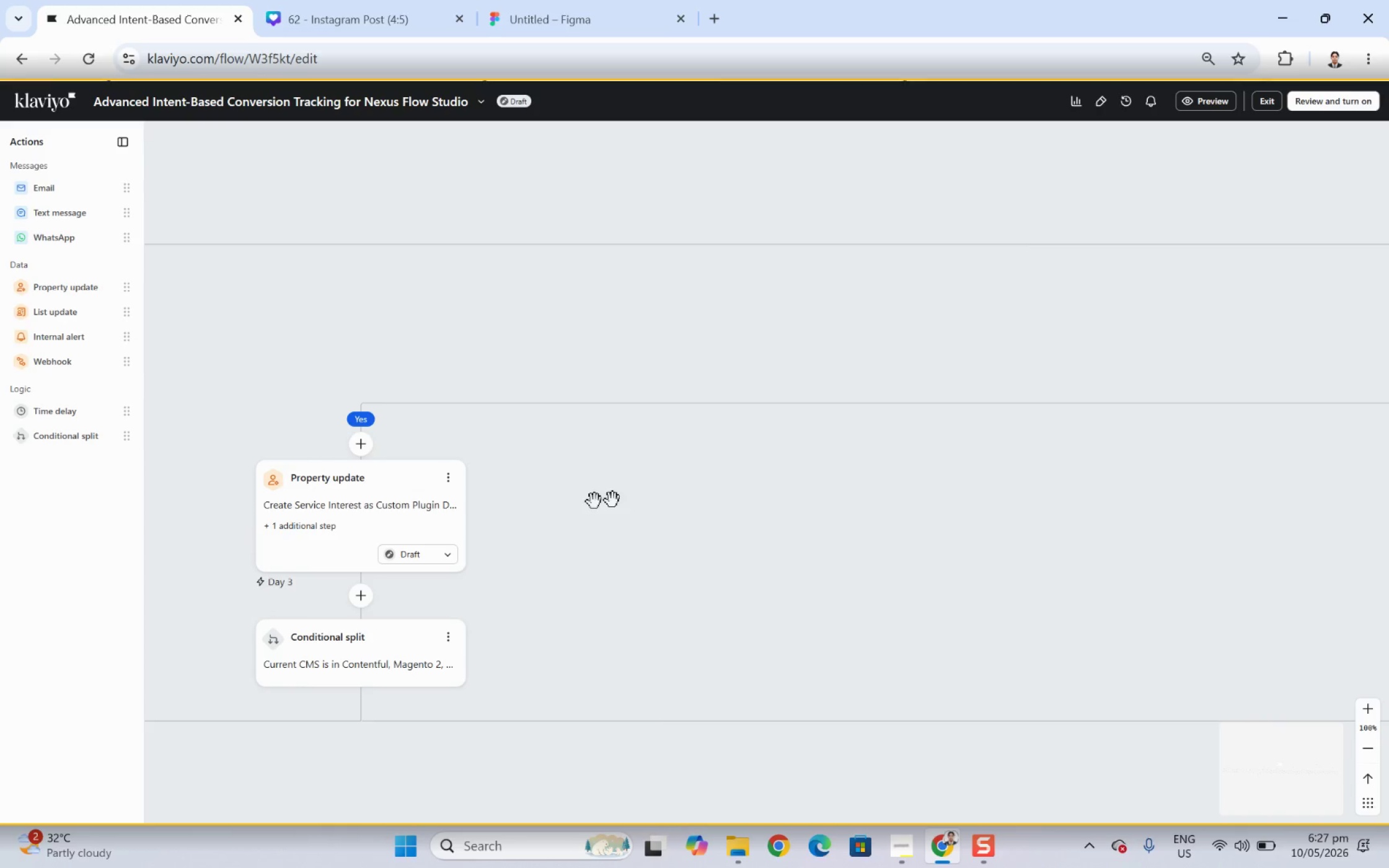 
left_click_drag(start_coordinate=[1200, 500], to_coordinate=[329, 511])
 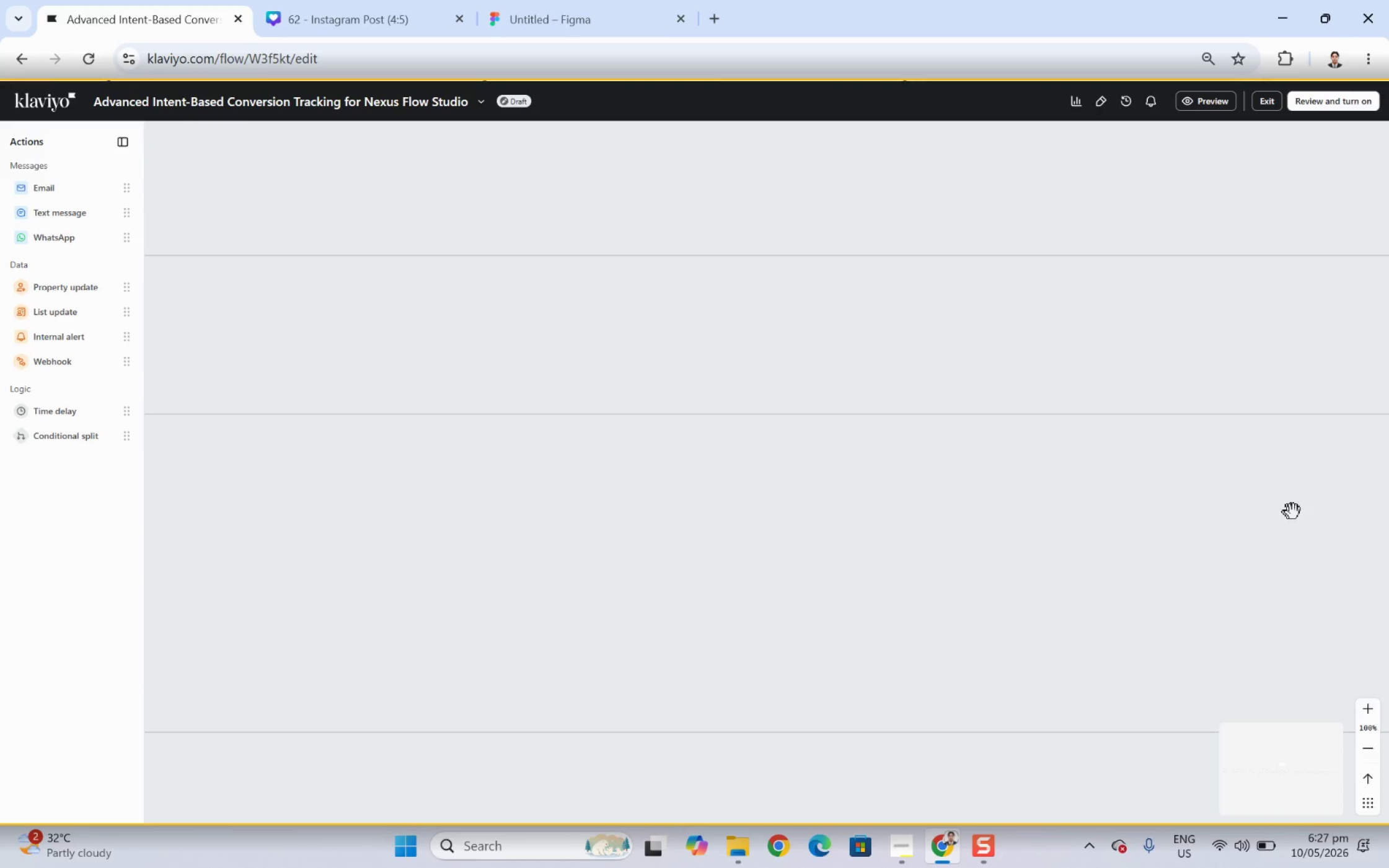 
left_click_drag(start_coordinate=[1290, 514], to_coordinate=[446, 543])
 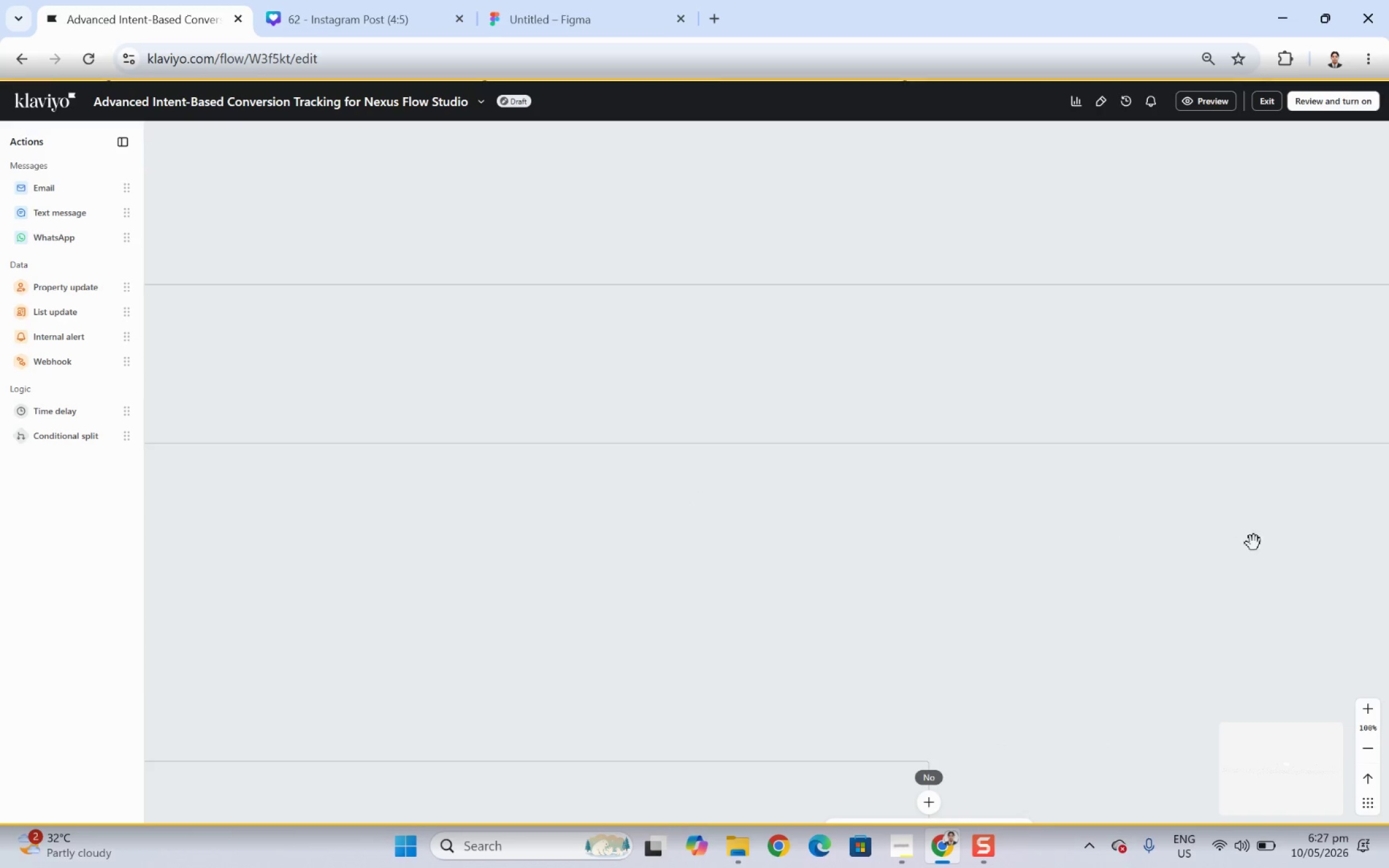 
left_click_drag(start_coordinate=[1253, 543], to_coordinate=[276, 553])
 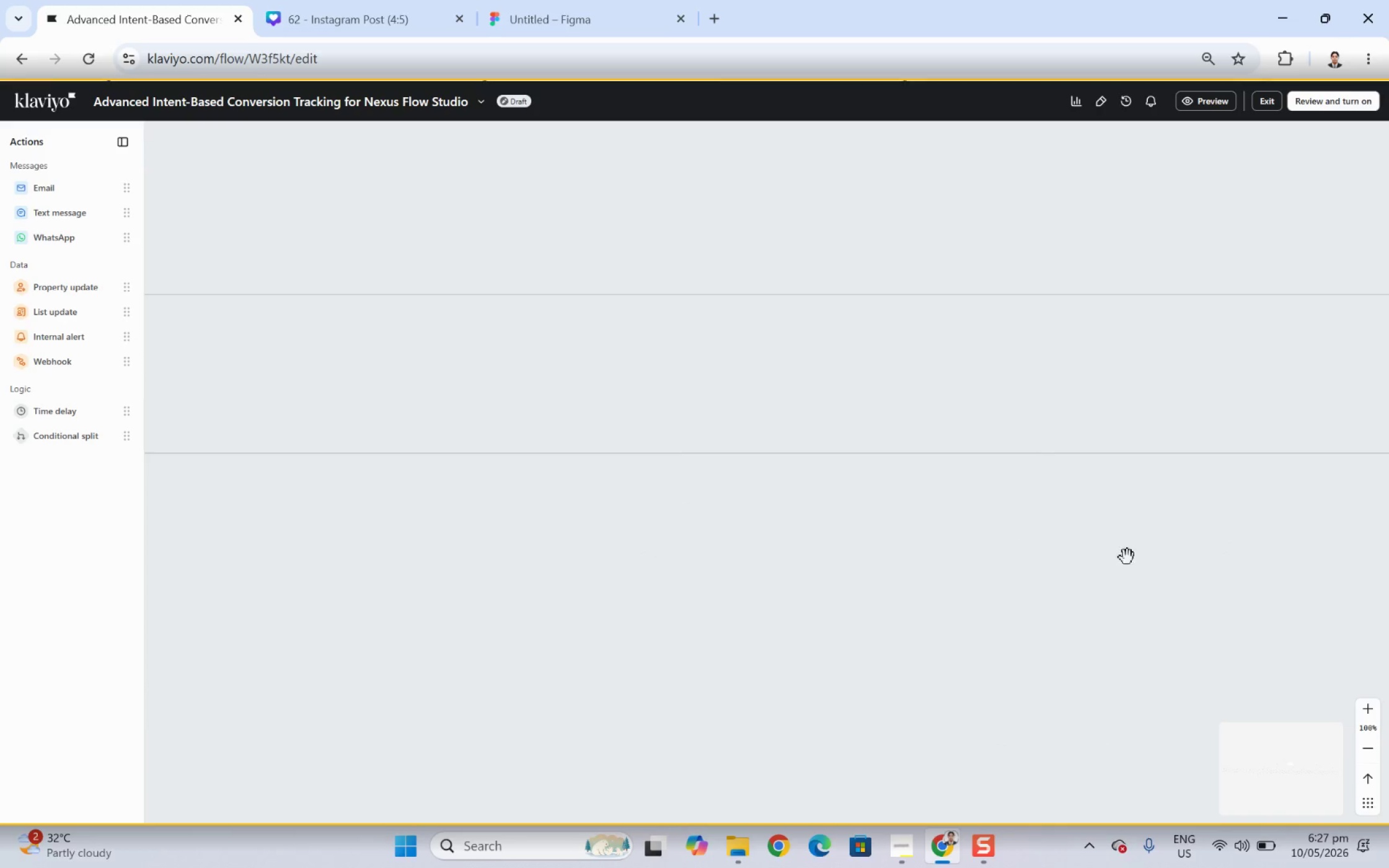 
left_click_drag(start_coordinate=[1126, 558], to_coordinate=[399, 558])
 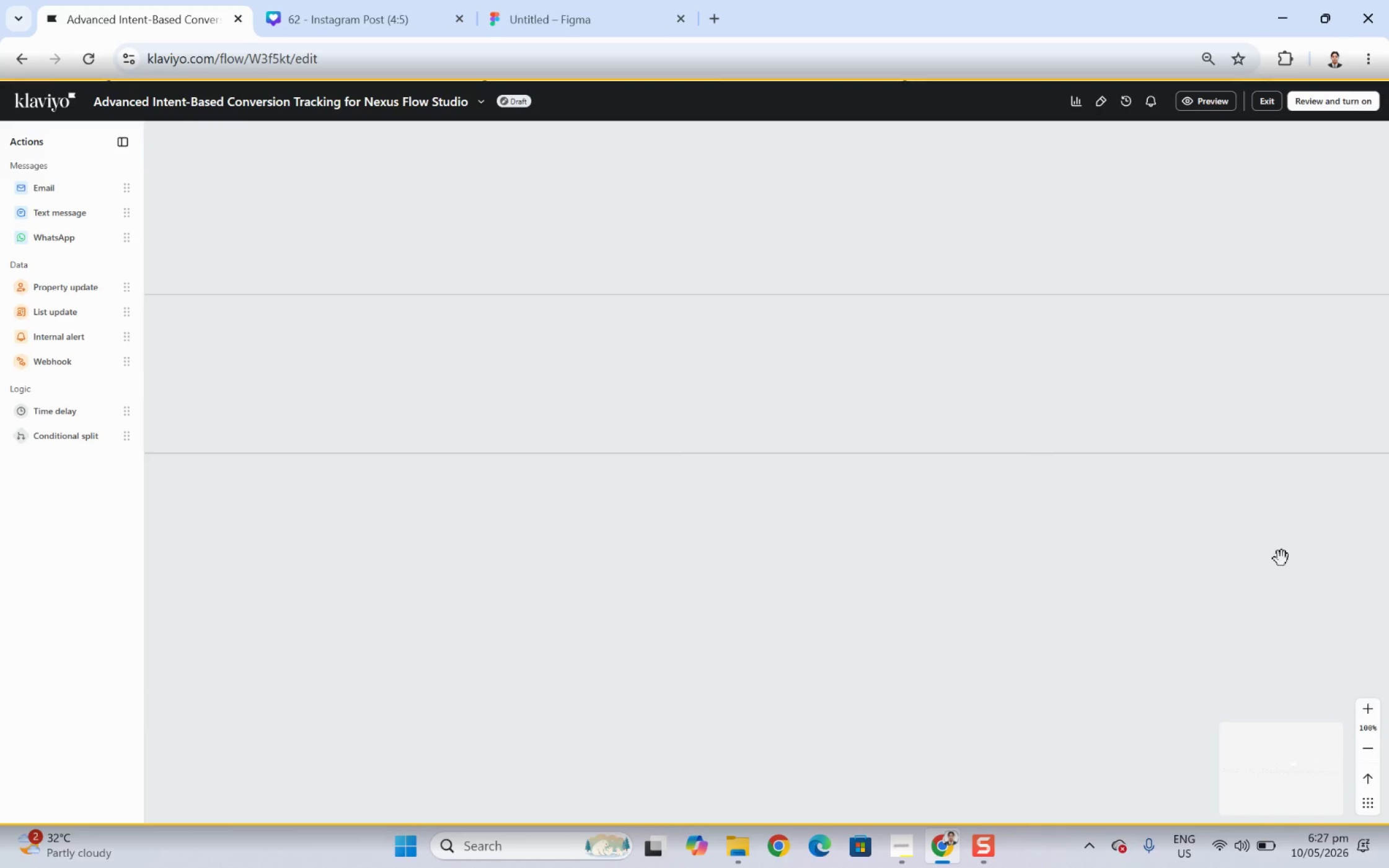 
left_click_drag(start_coordinate=[1277, 558], to_coordinate=[470, 570])
 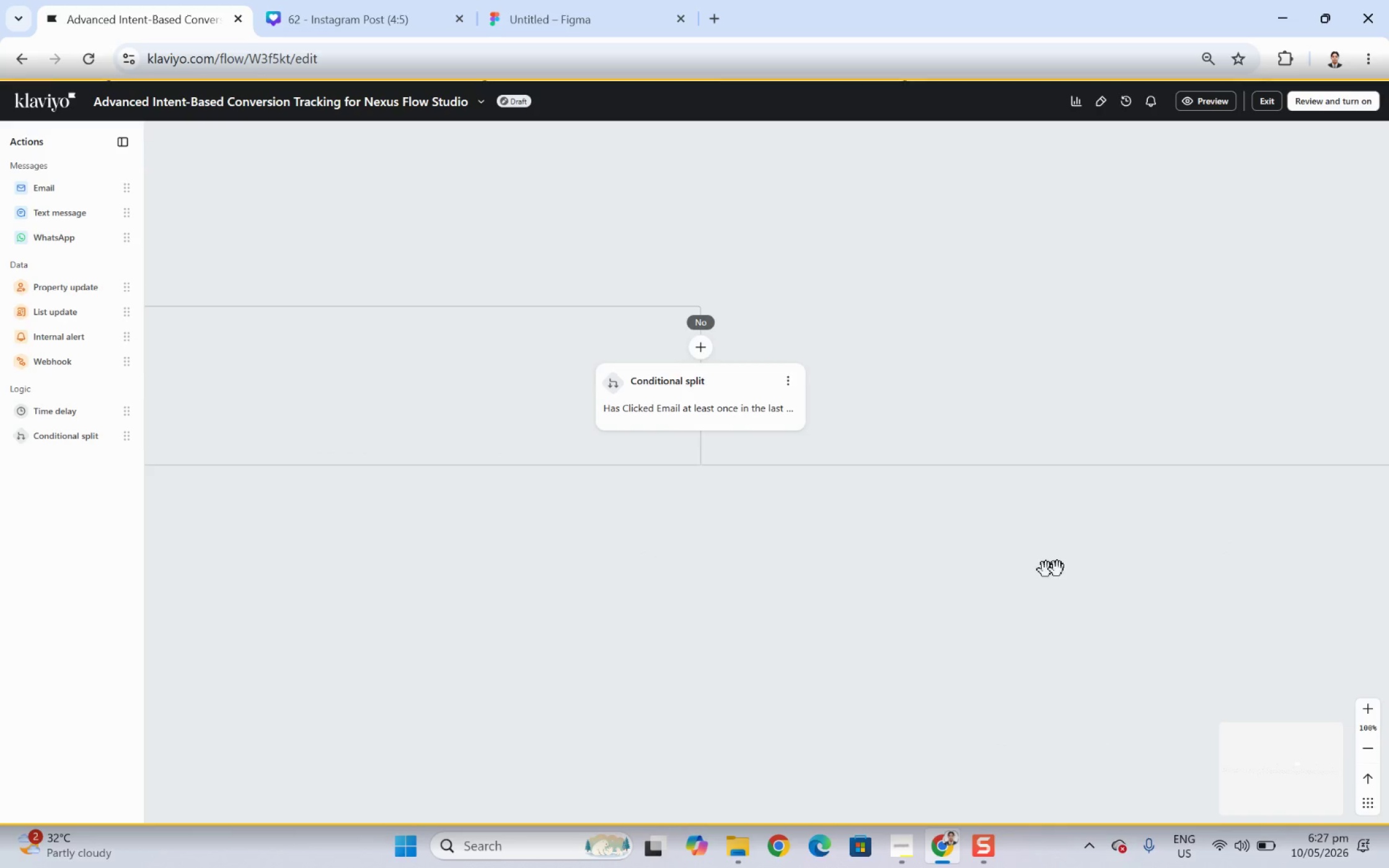 
left_click_drag(start_coordinate=[1057, 569], to_coordinate=[446, 562])
 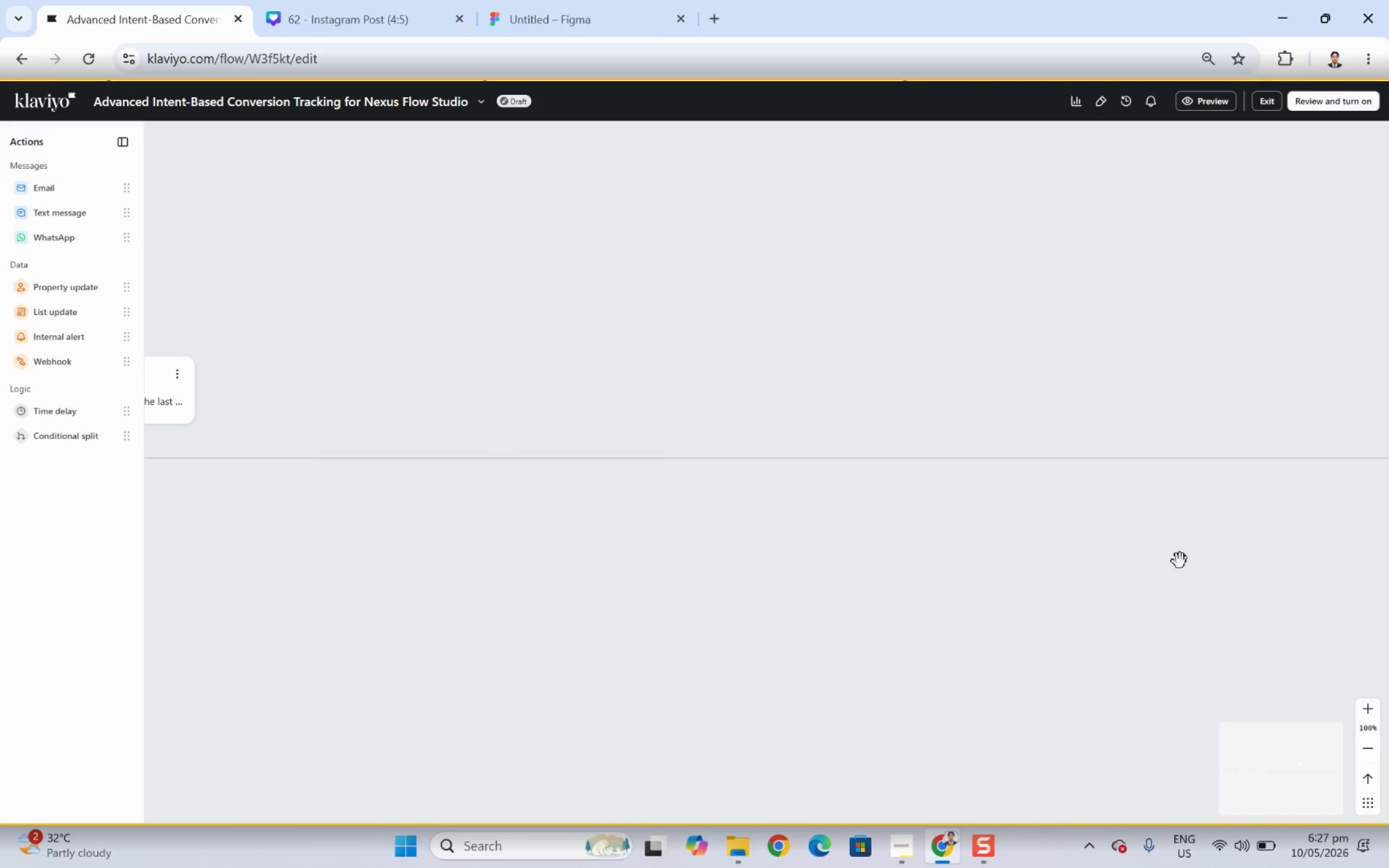 
left_click_drag(start_coordinate=[1180, 561], to_coordinate=[448, 565])
 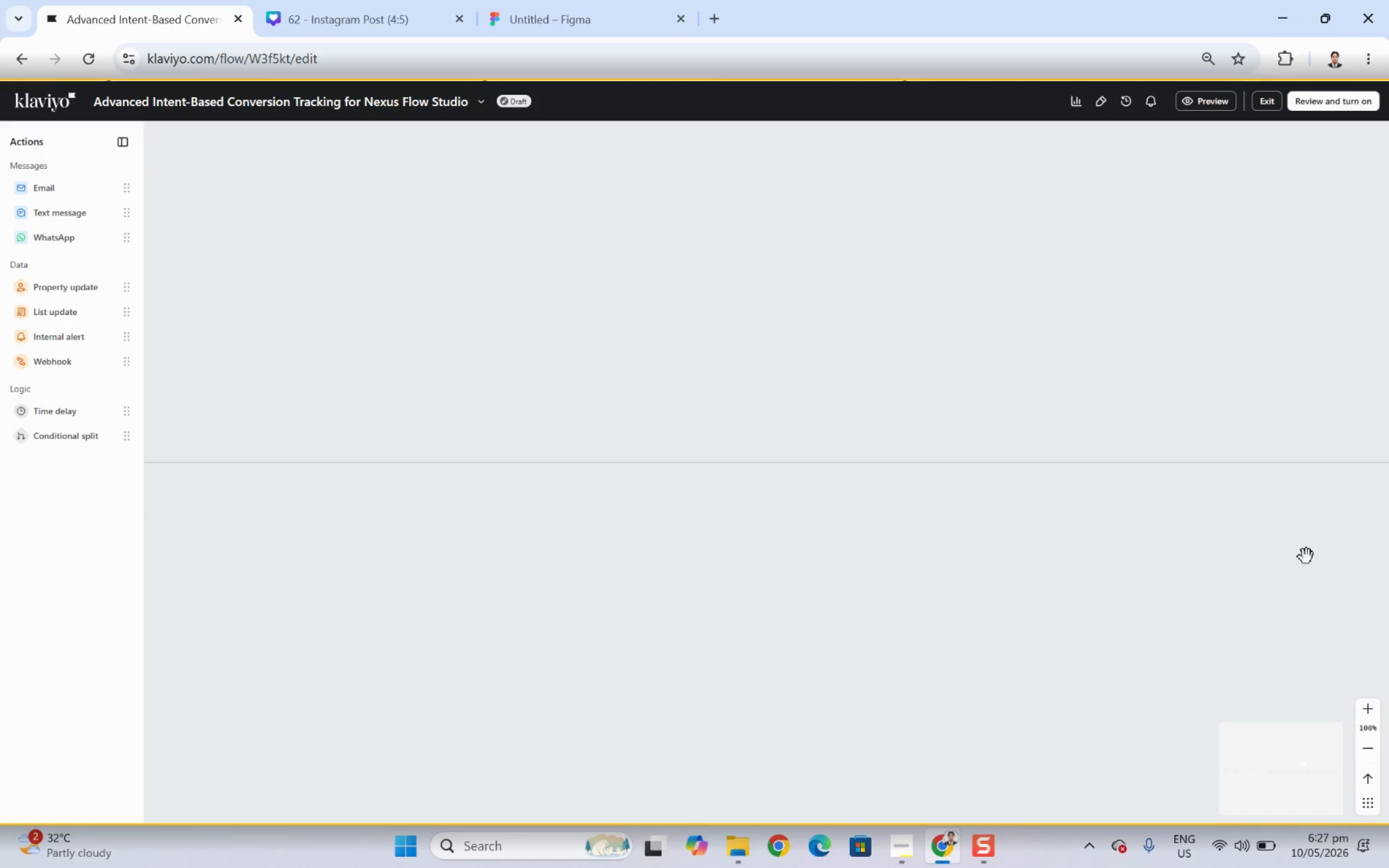 
left_click_drag(start_coordinate=[1294, 557], to_coordinate=[633, 577])
 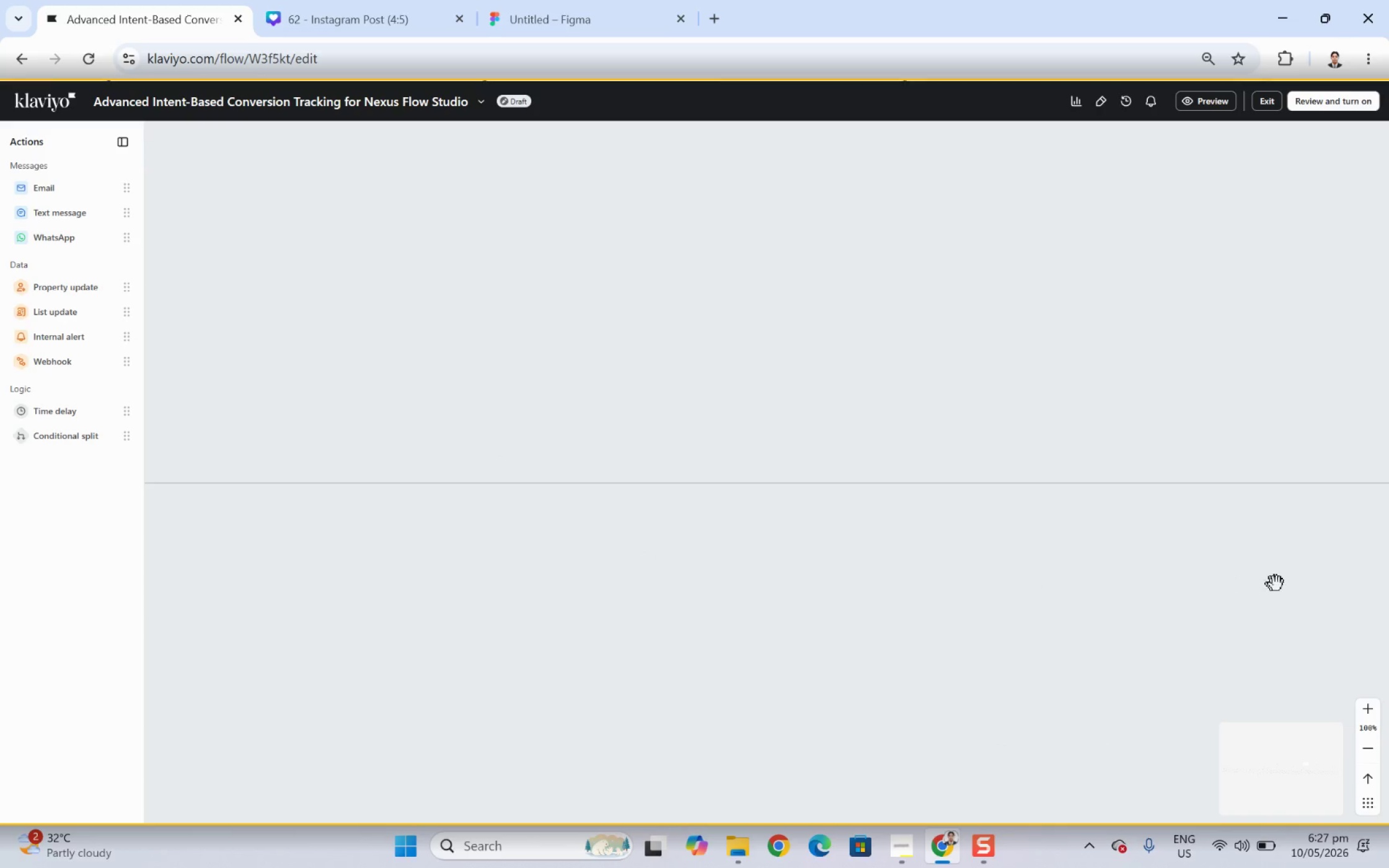 
left_click_drag(start_coordinate=[1276, 584], to_coordinate=[483, 584])
 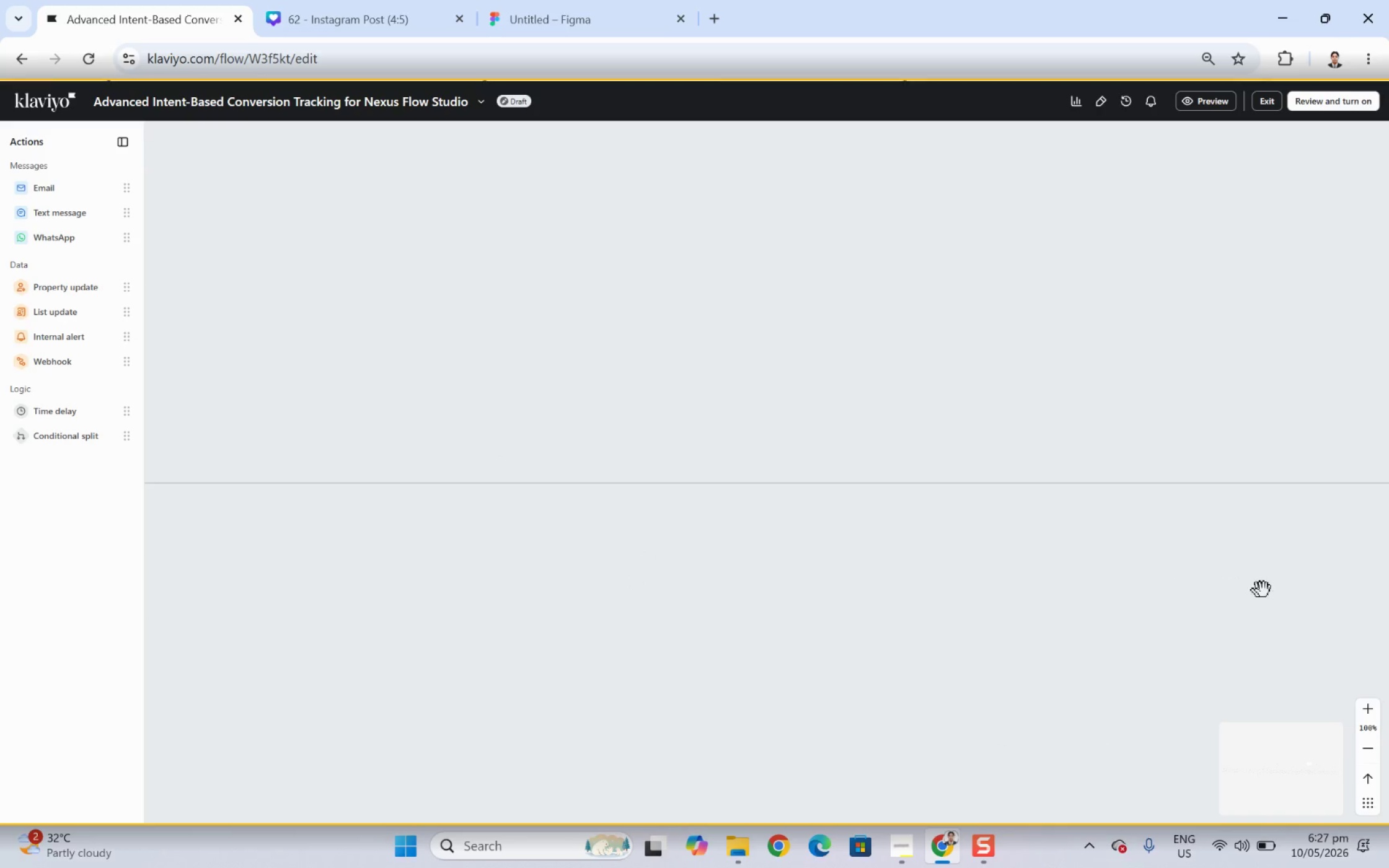 
left_click_drag(start_coordinate=[1268, 590], to_coordinate=[567, 589])
 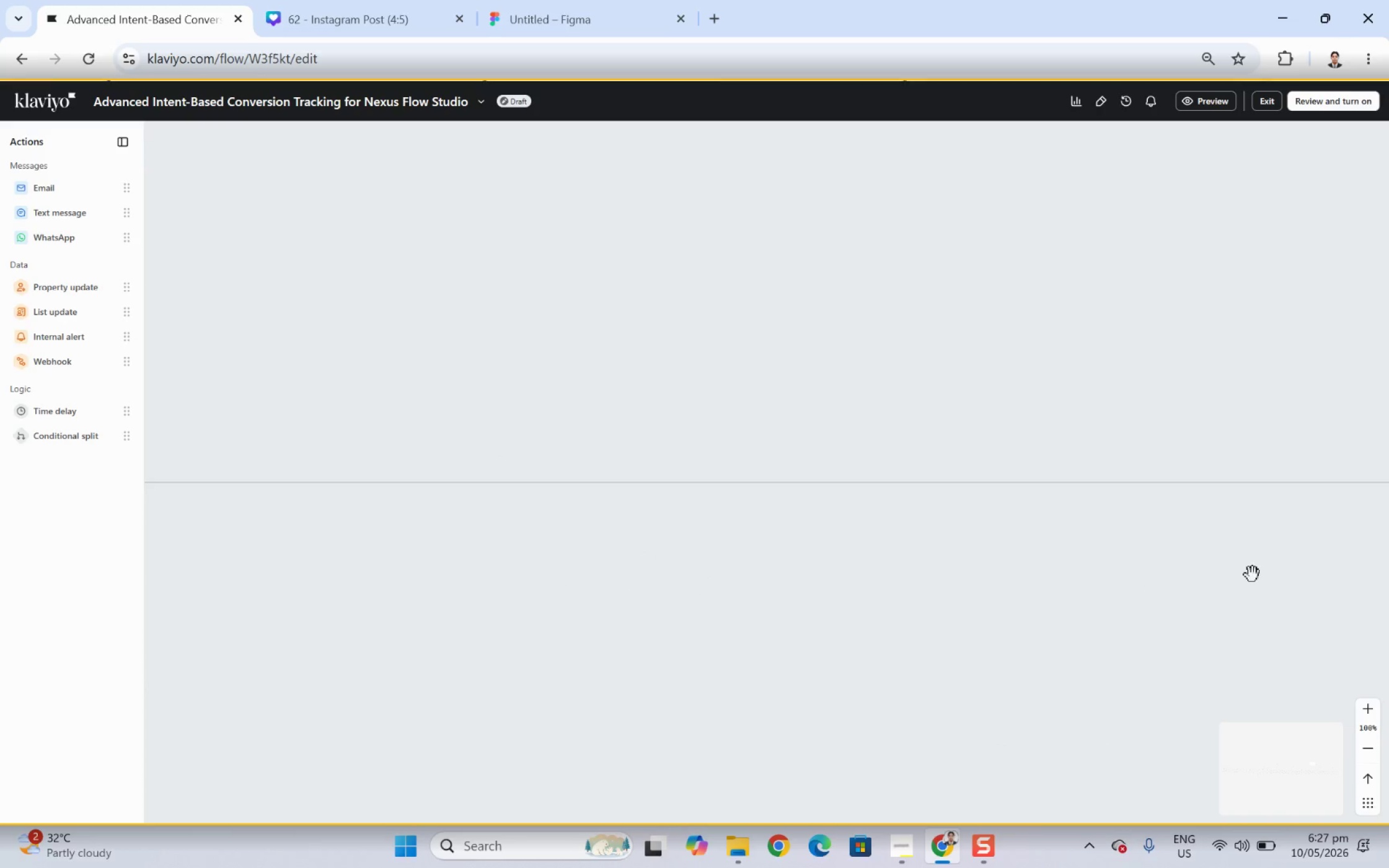 
left_click_drag(start_coordinate=[1253, 574], to_coordinate=[747, 587])
 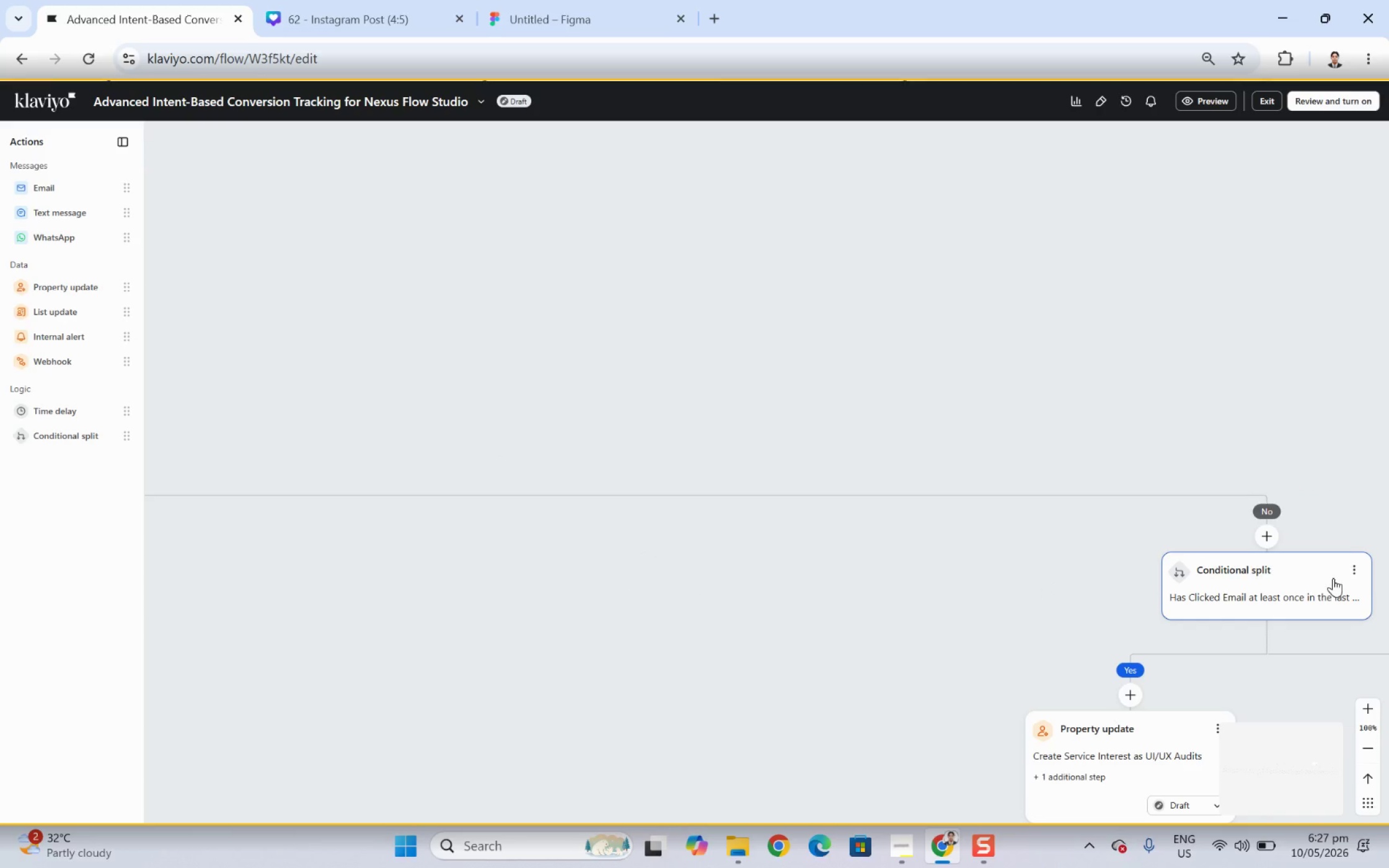 
left_click_drag(start_coordinate=[1300, 577], to_coordinate=[939, 568])
 